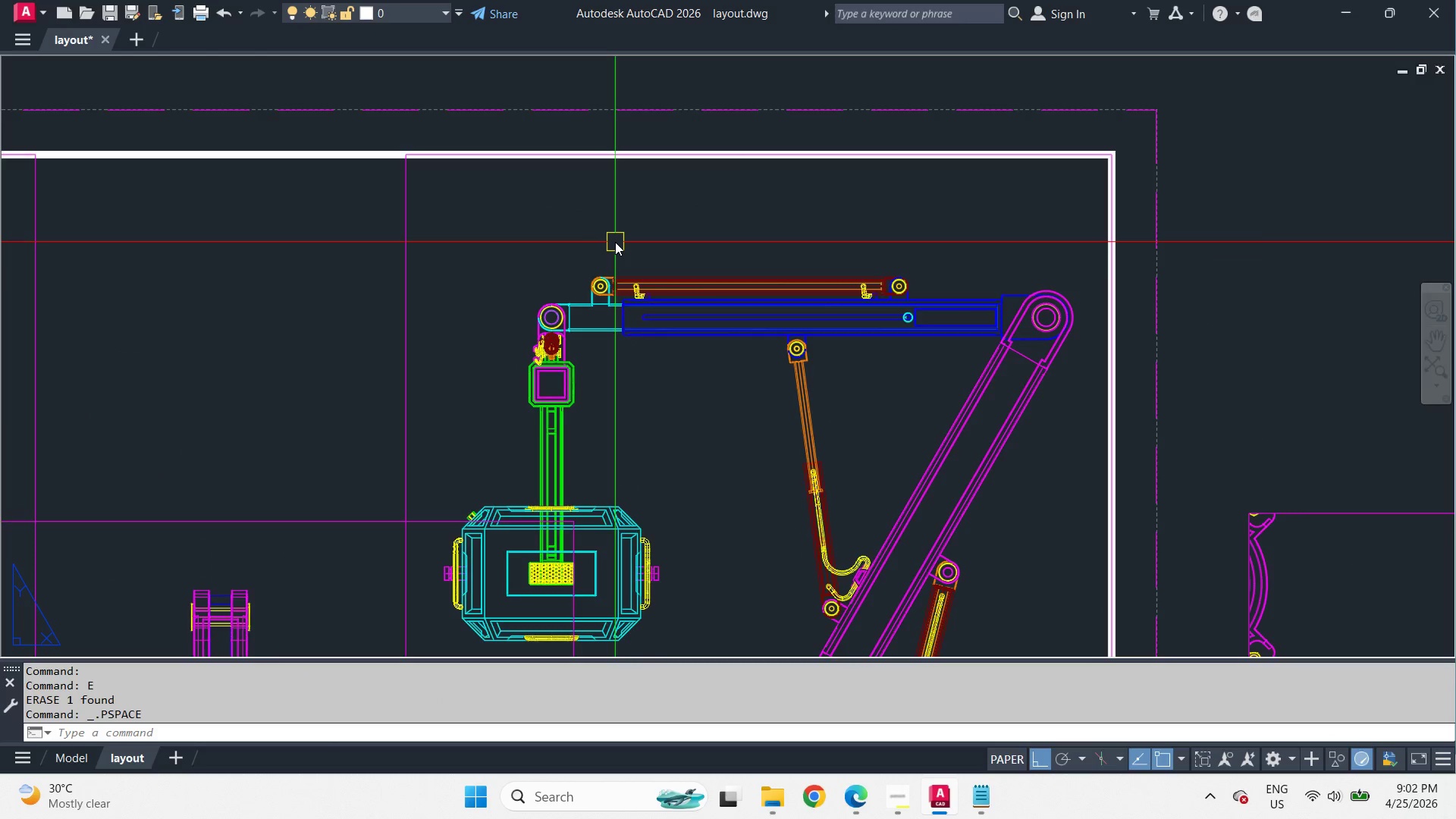 
key(Space)
 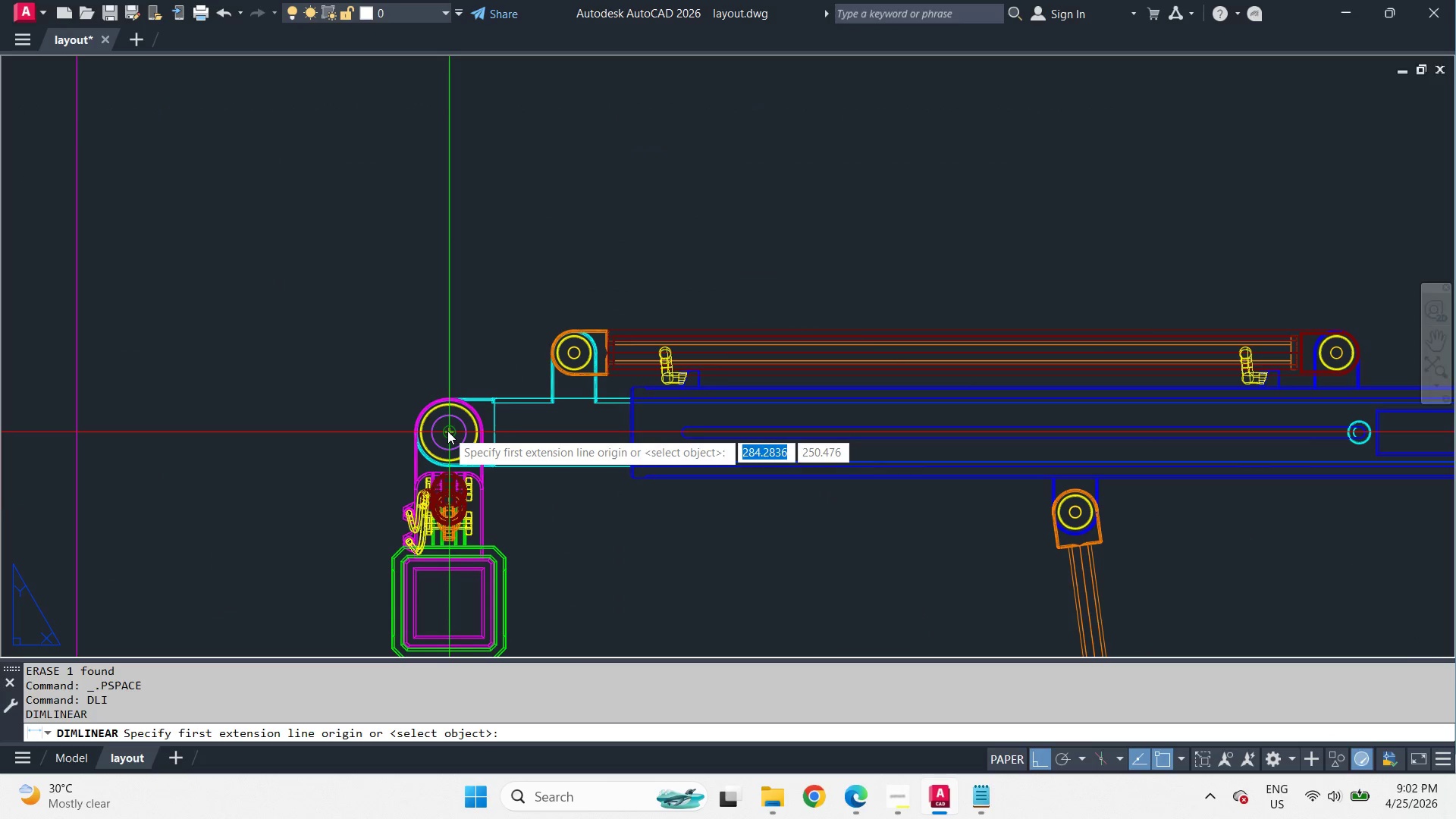 
scroll: coordinate [615, 242], scroll_direction: up, amount: 2.0
 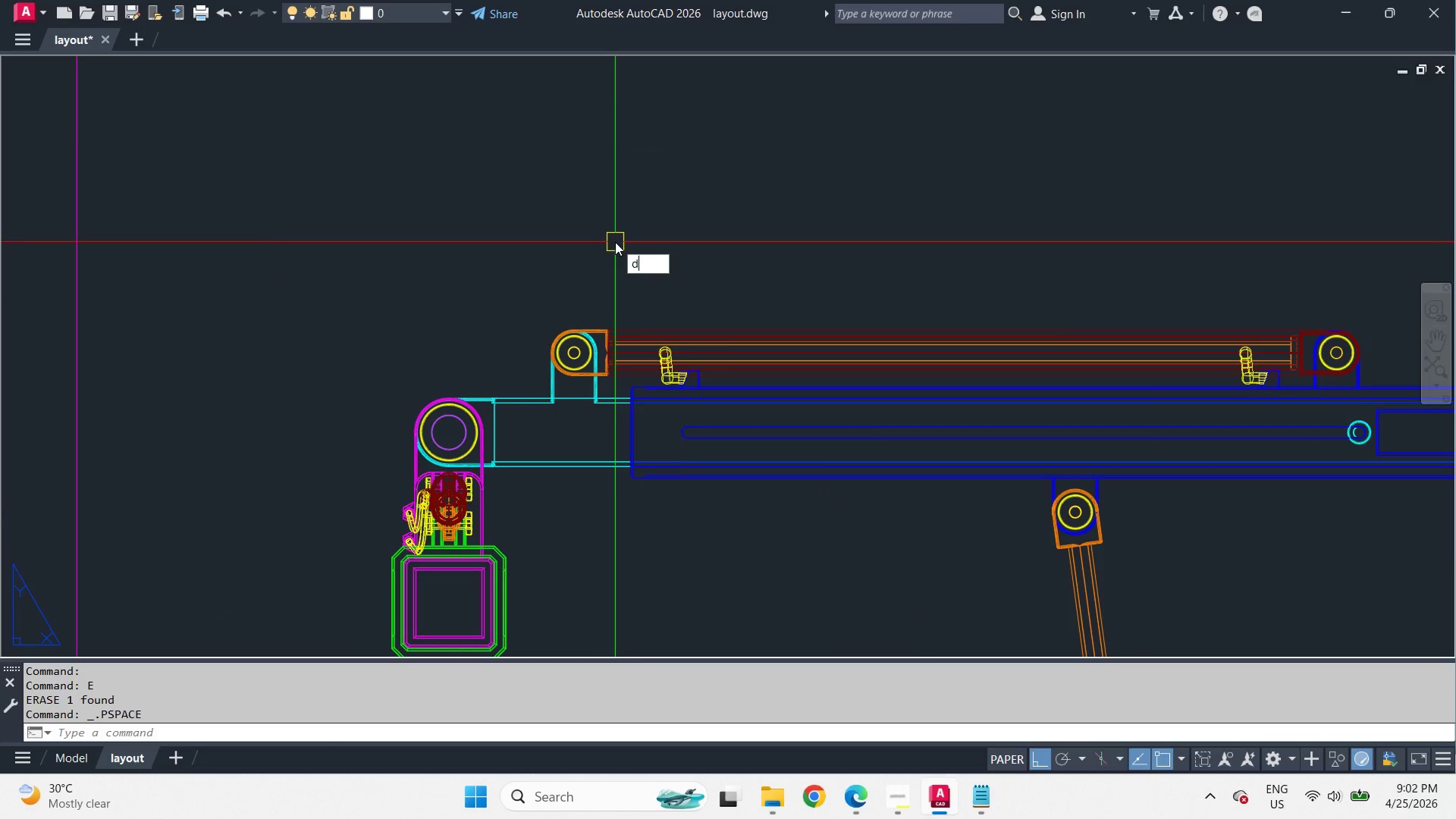 
left_click([447, 431])
 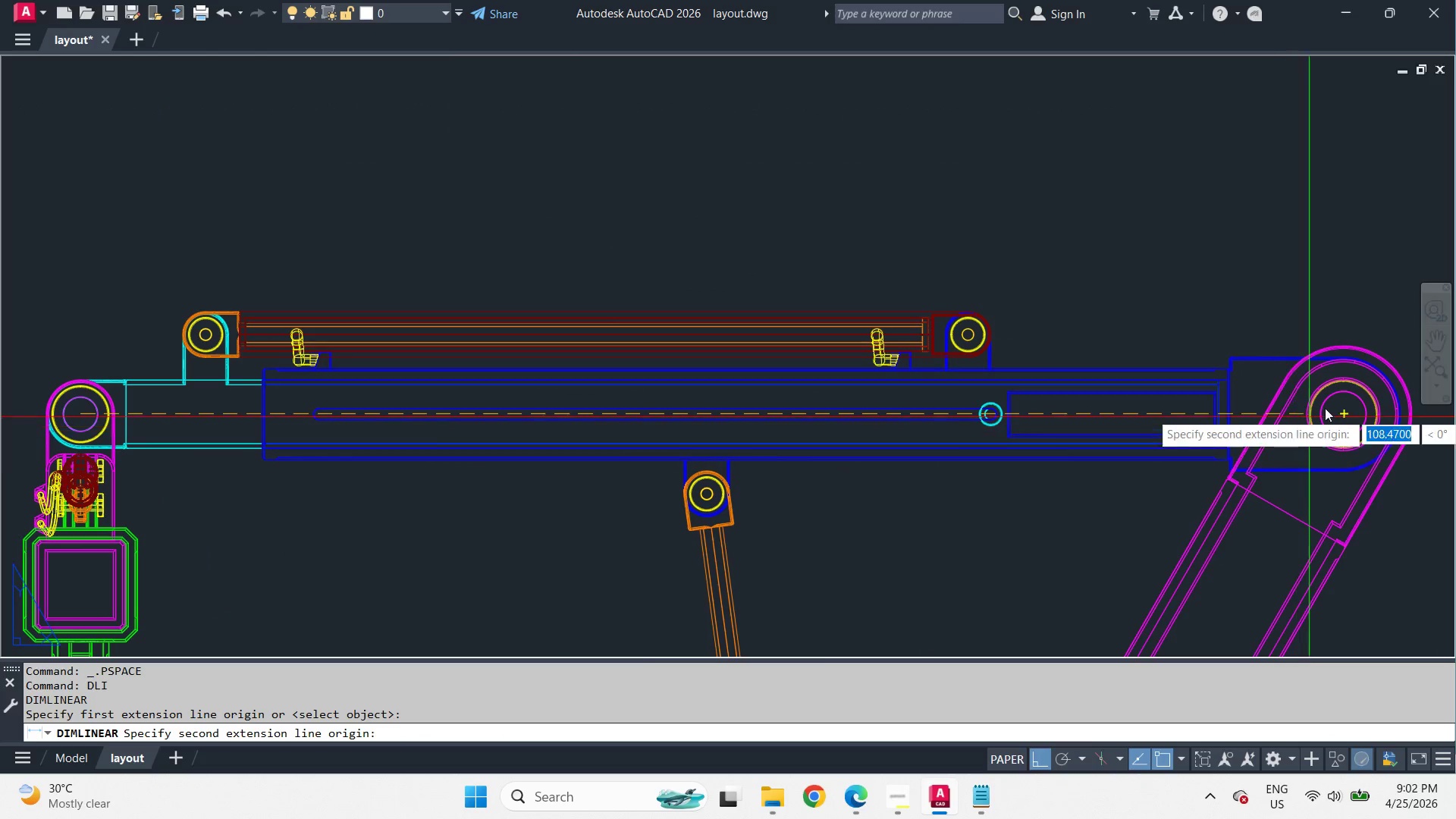 
left_click([1346, 415])
 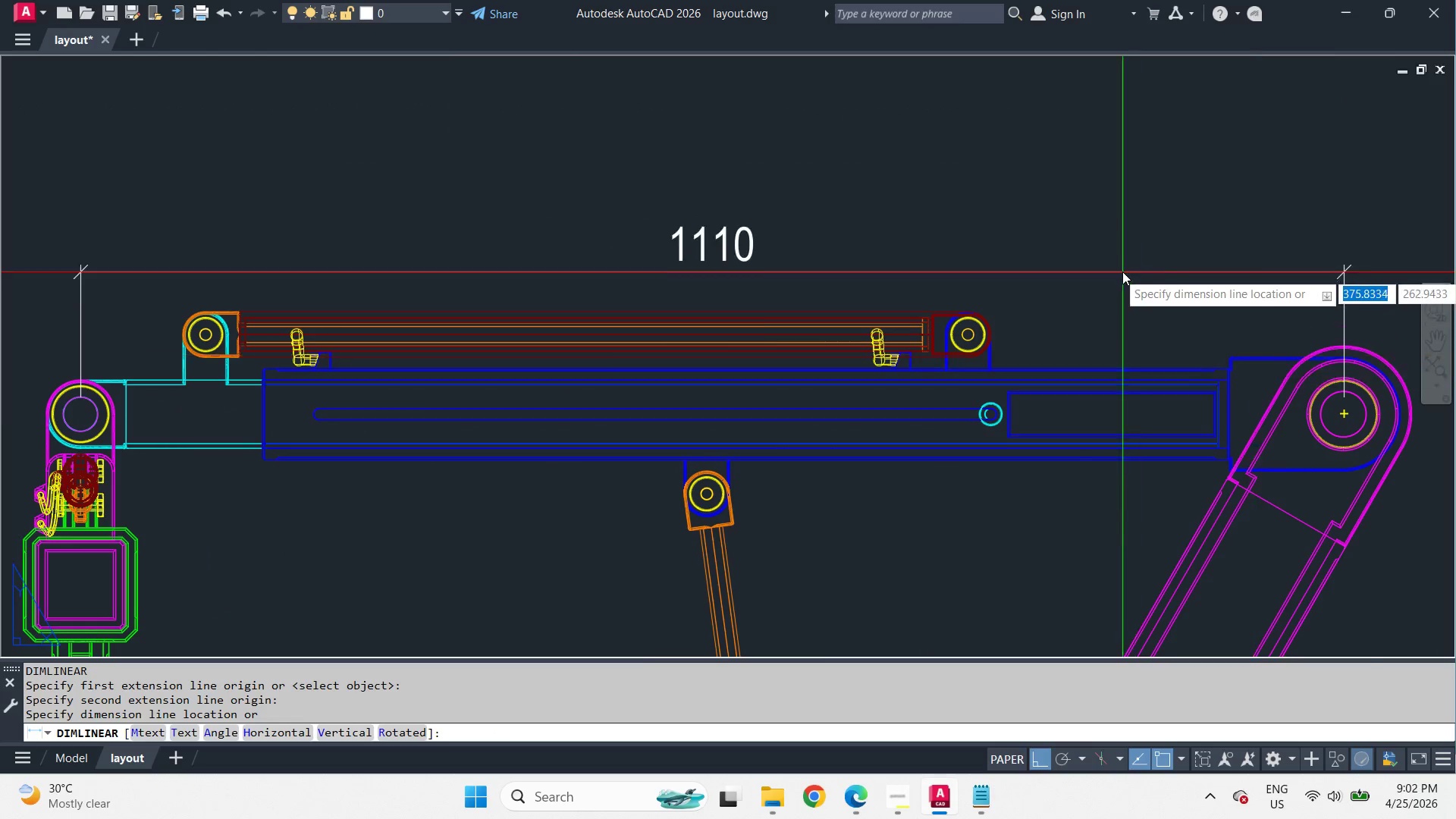 
scroll: coordinate [1169, 229], scroll_direction: down, amount: 3.0
 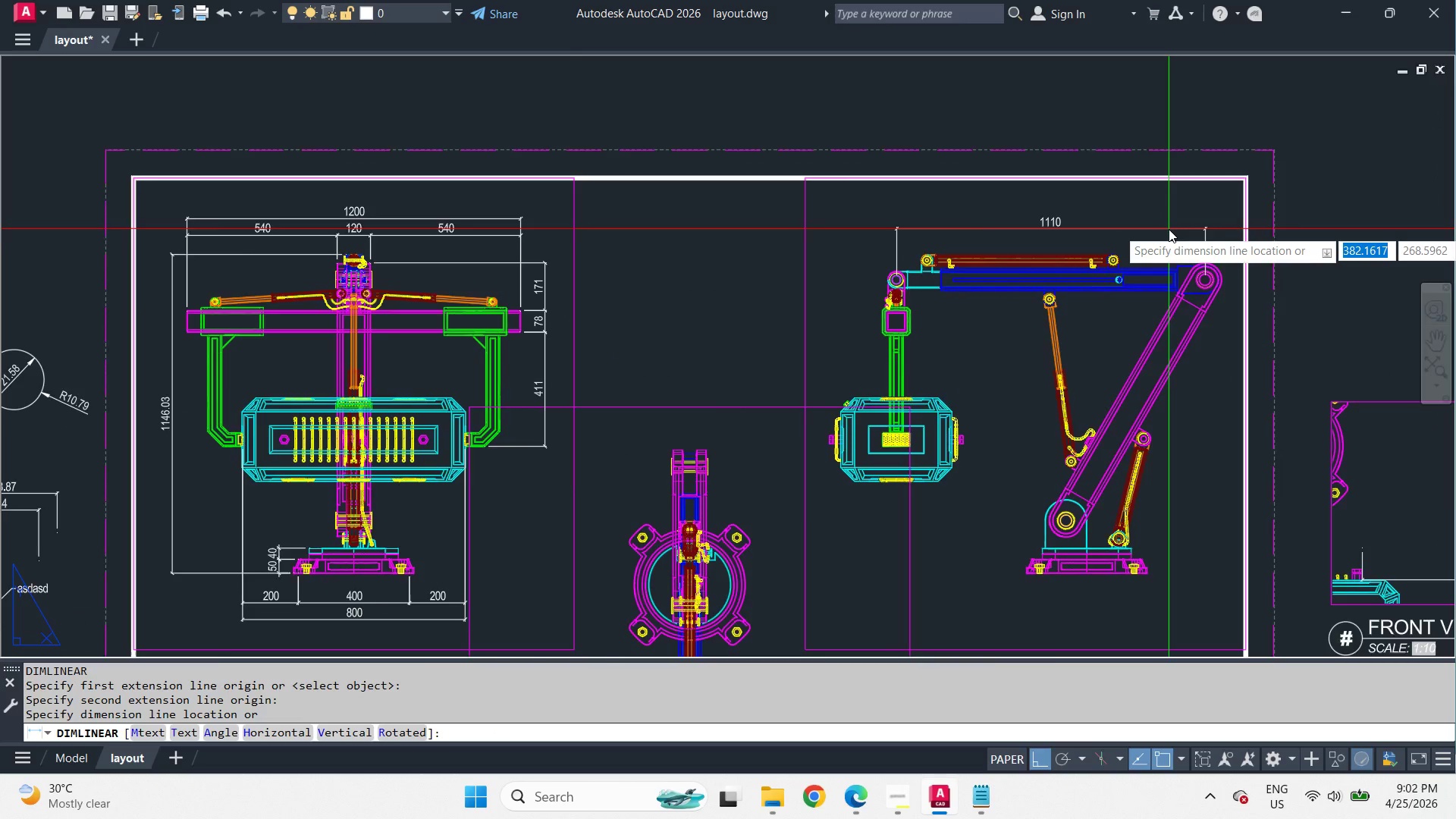 
scroll: coordinate [1169, 229], scroll_direction: up, amount: 1.0
 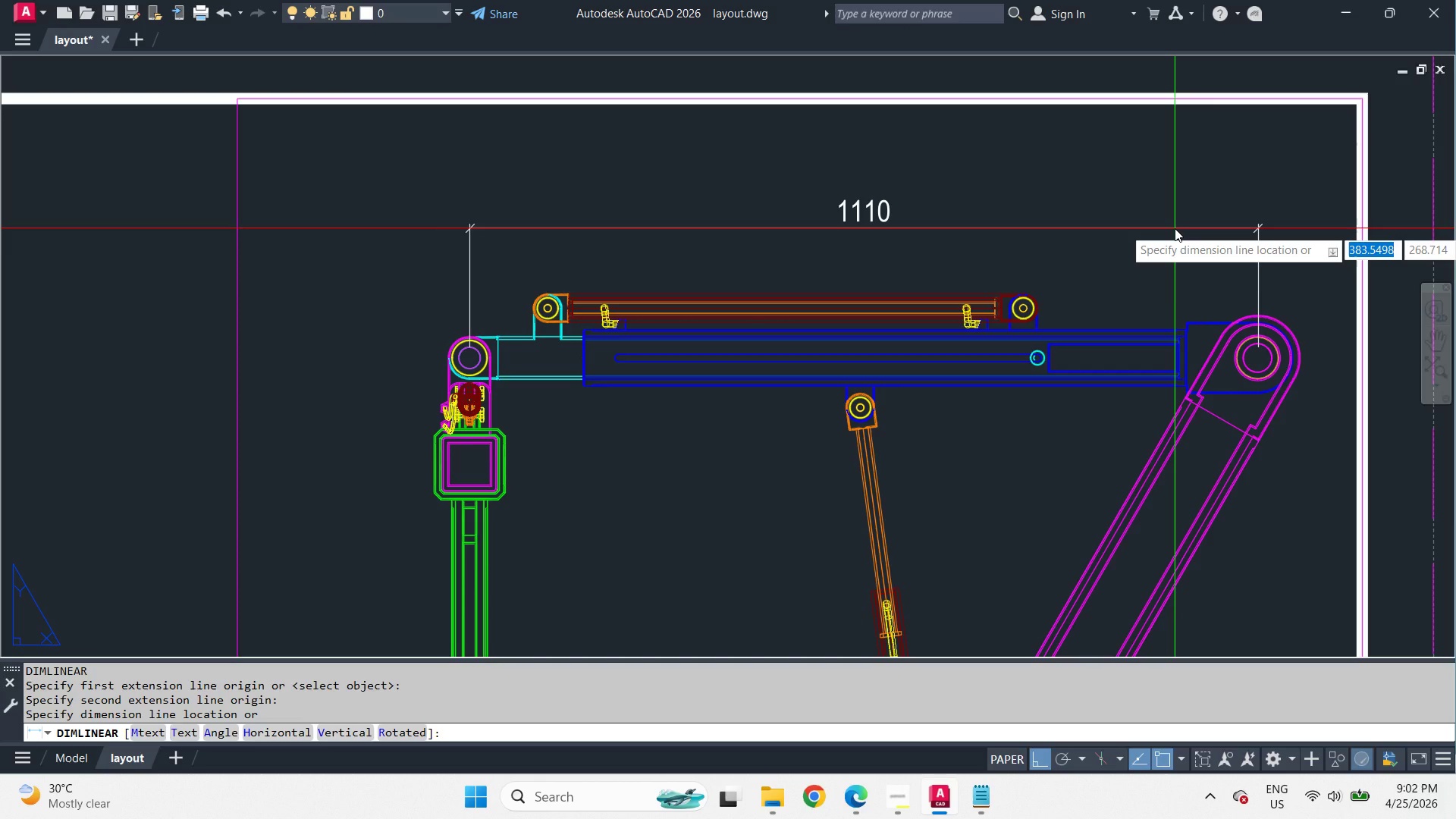 
left_click([1177, 218])
 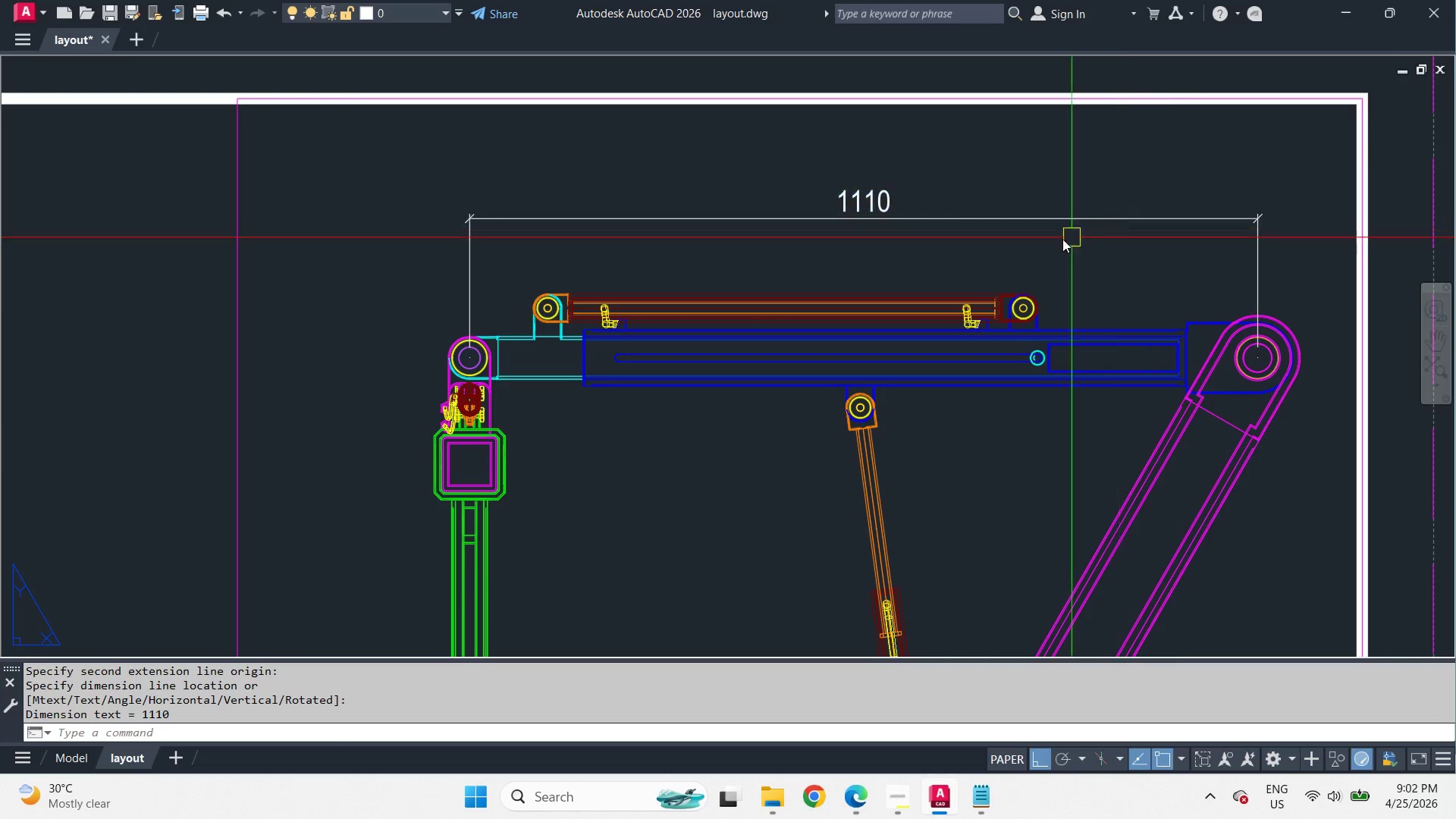 
key(Space)
 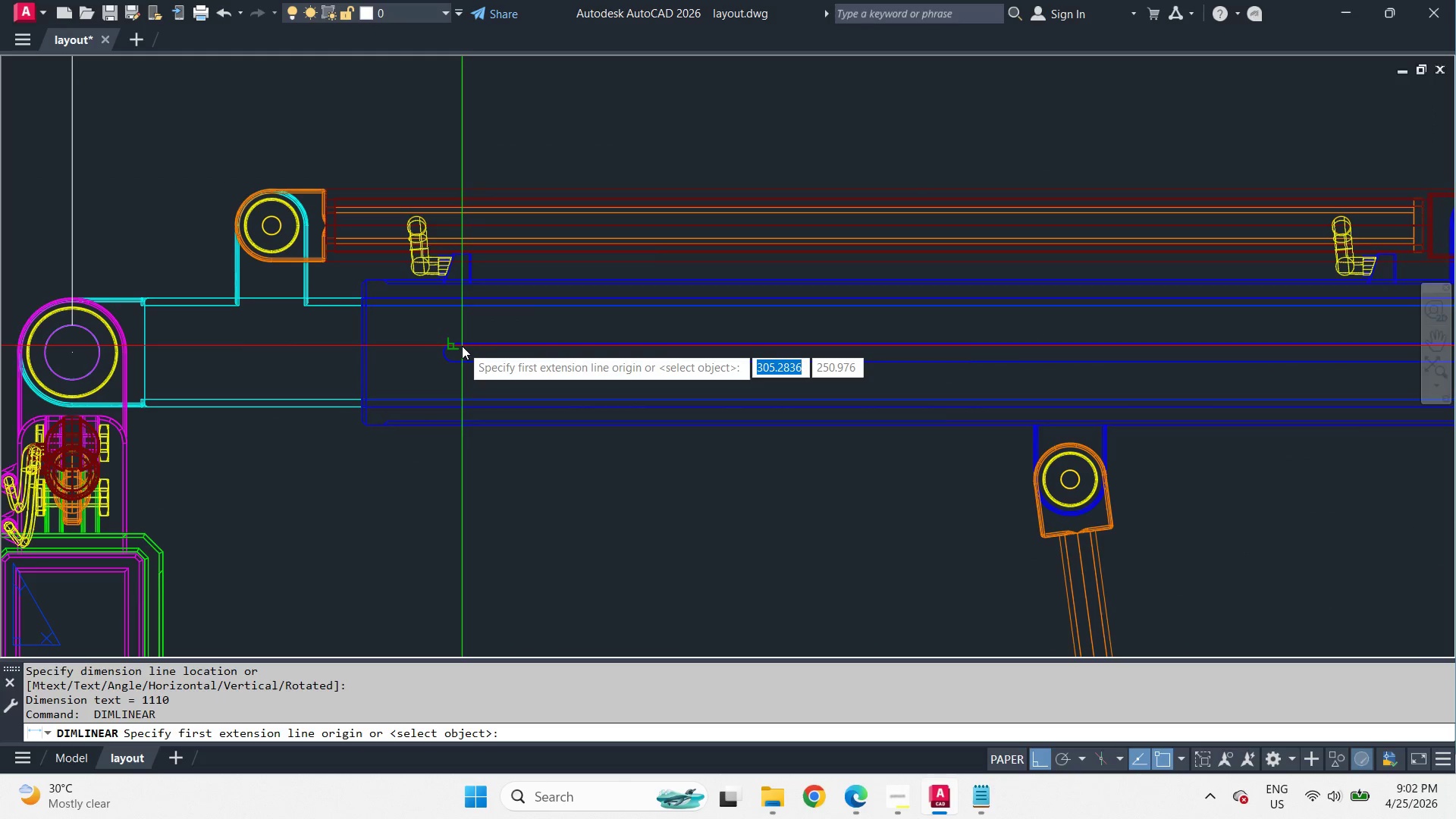 
scroll: coordinate [1043, 242], scroll_direction: up, amount: 2.0
 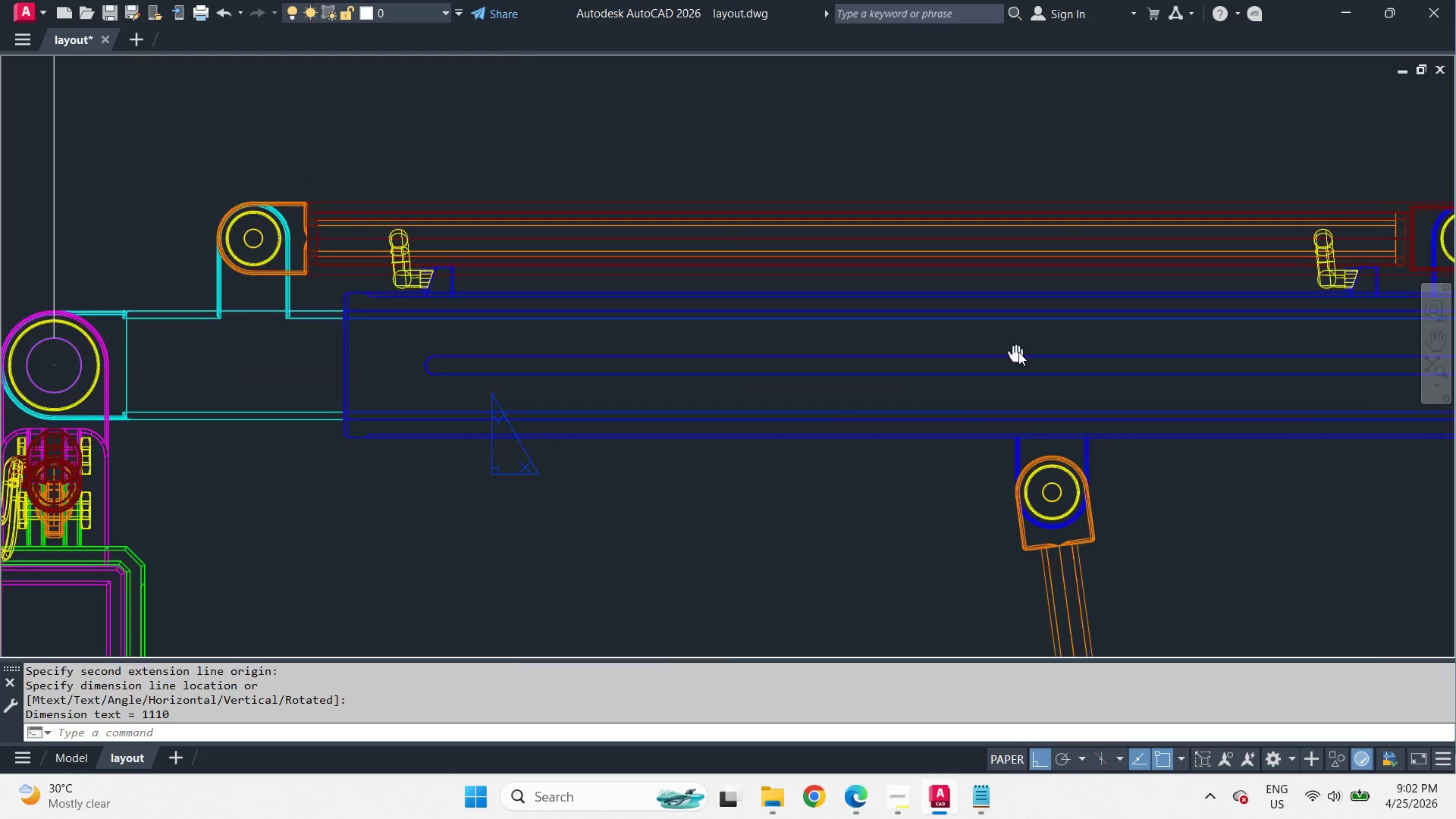 
type(end en)
 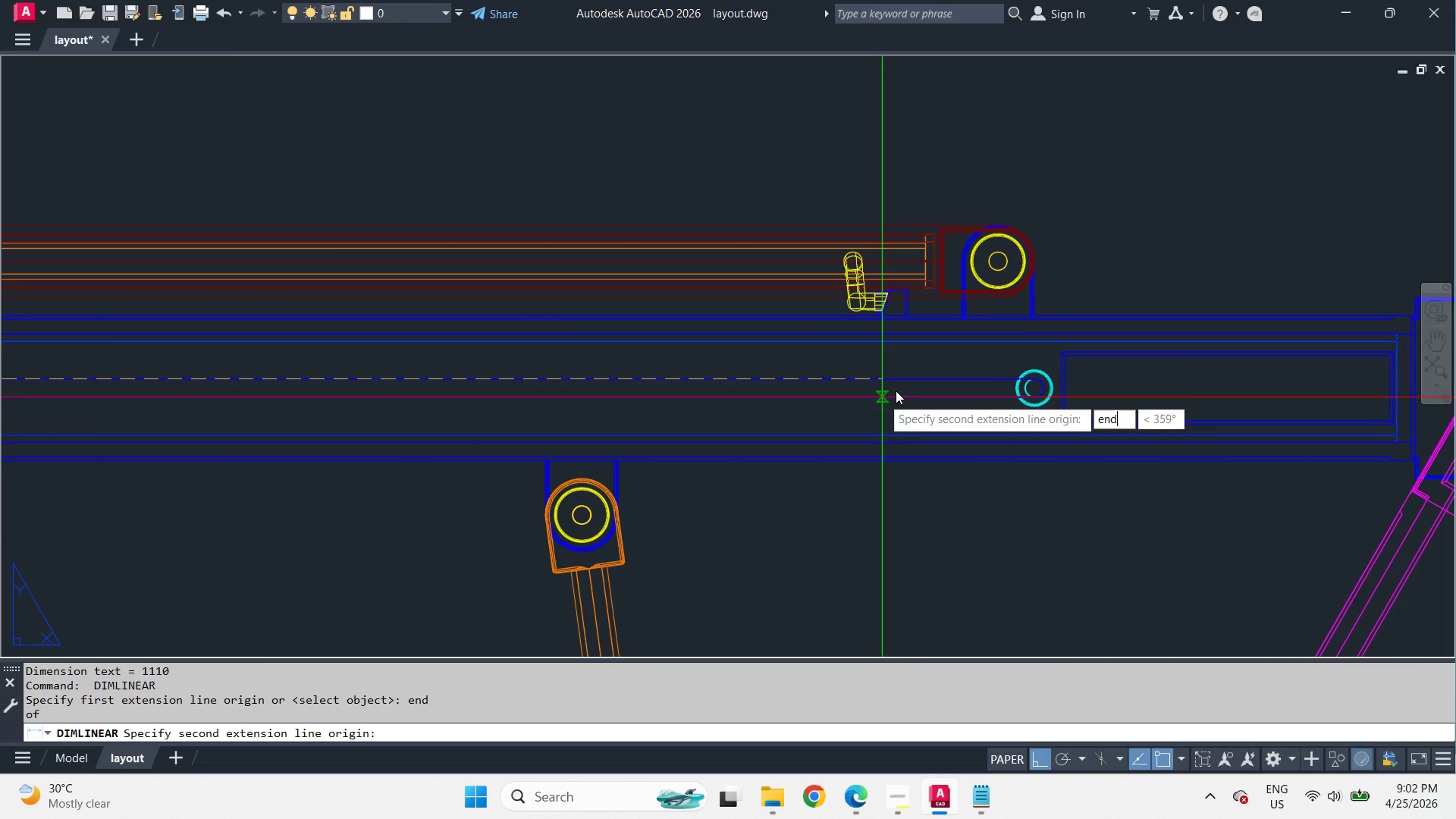 
key(D)
 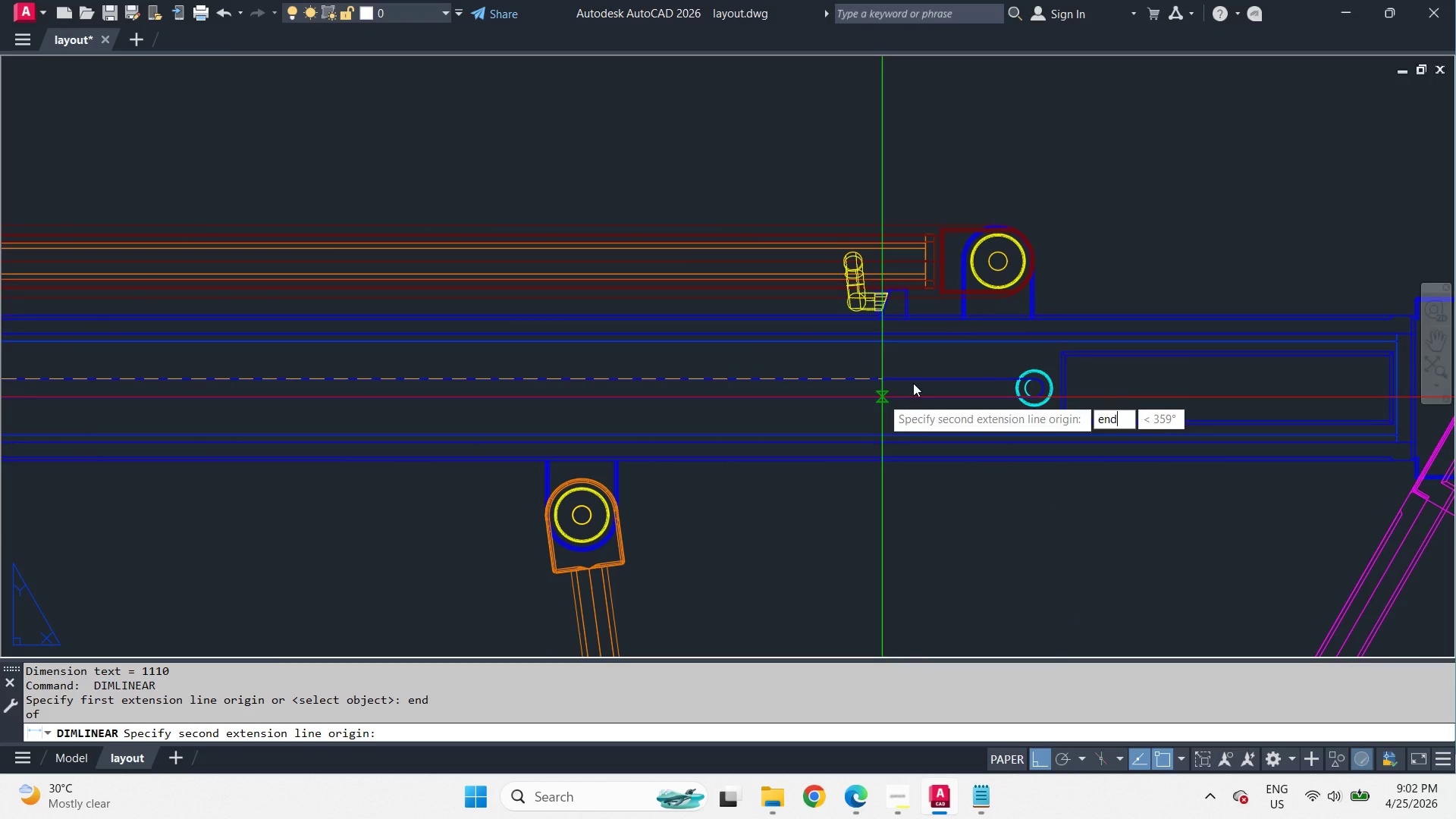 
key(Space)
 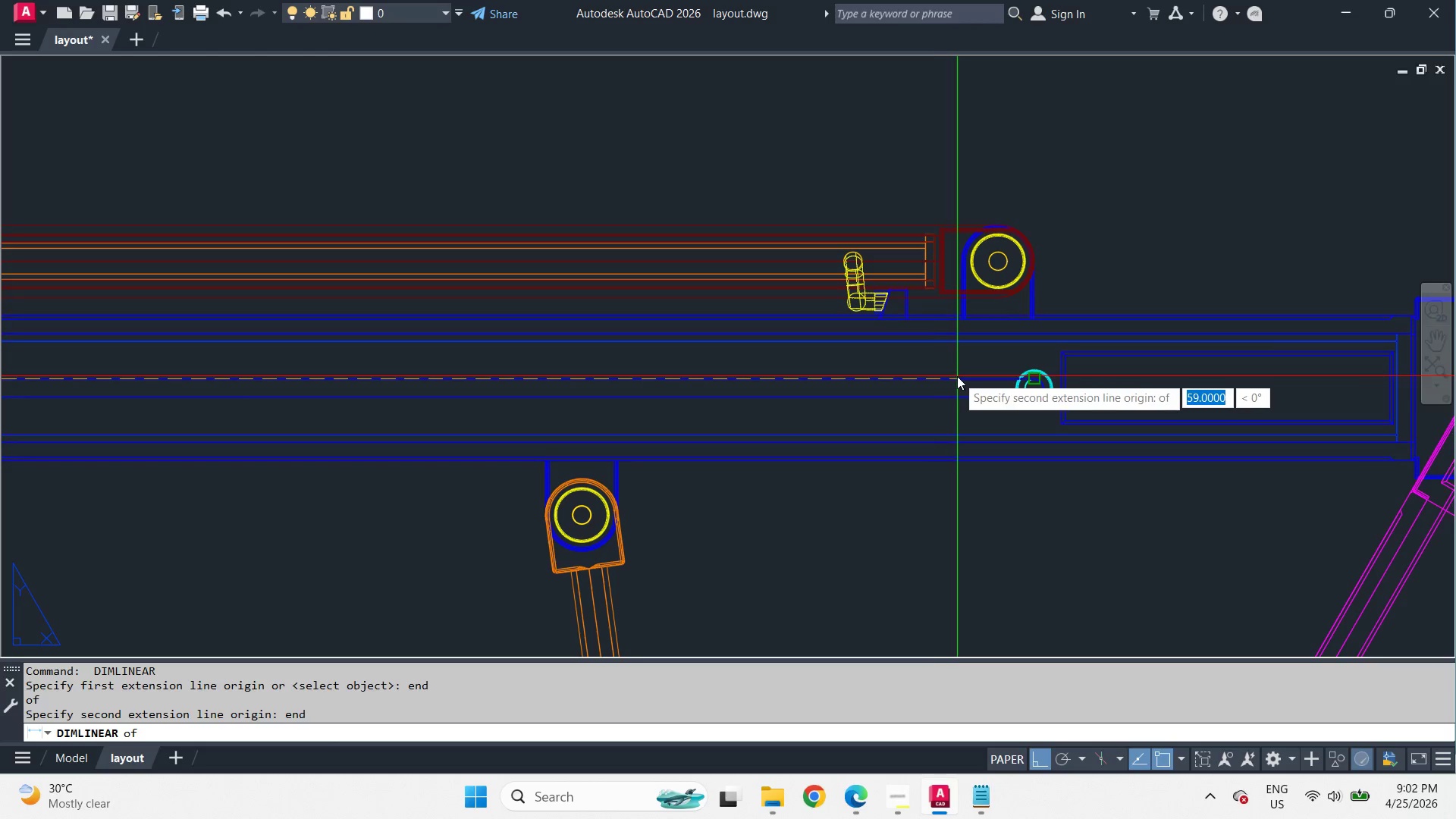 
left_click([957, 376])
 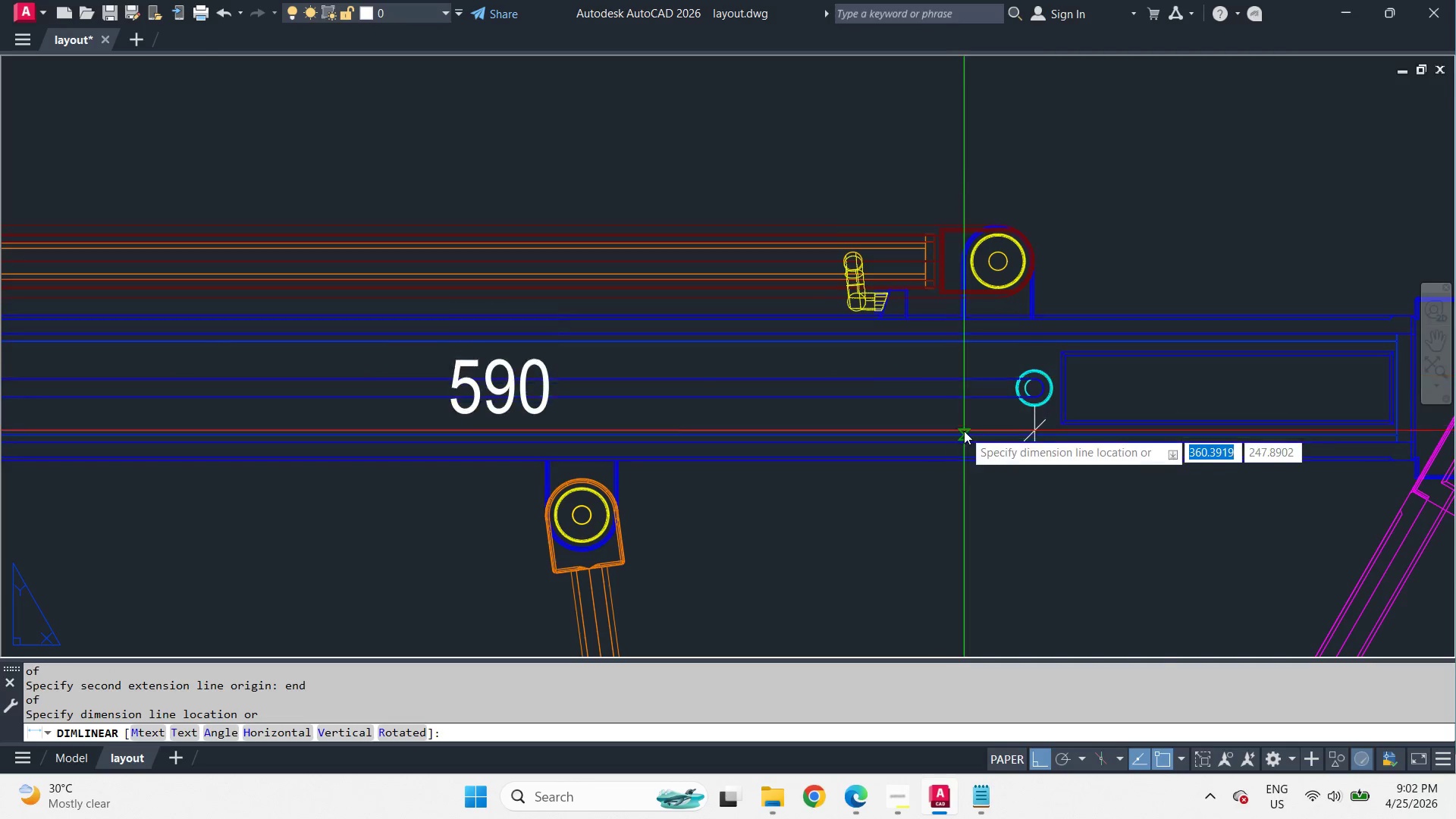 
scroll: coordinate [968, 410], scroll_direction: down, amount: 3.0
 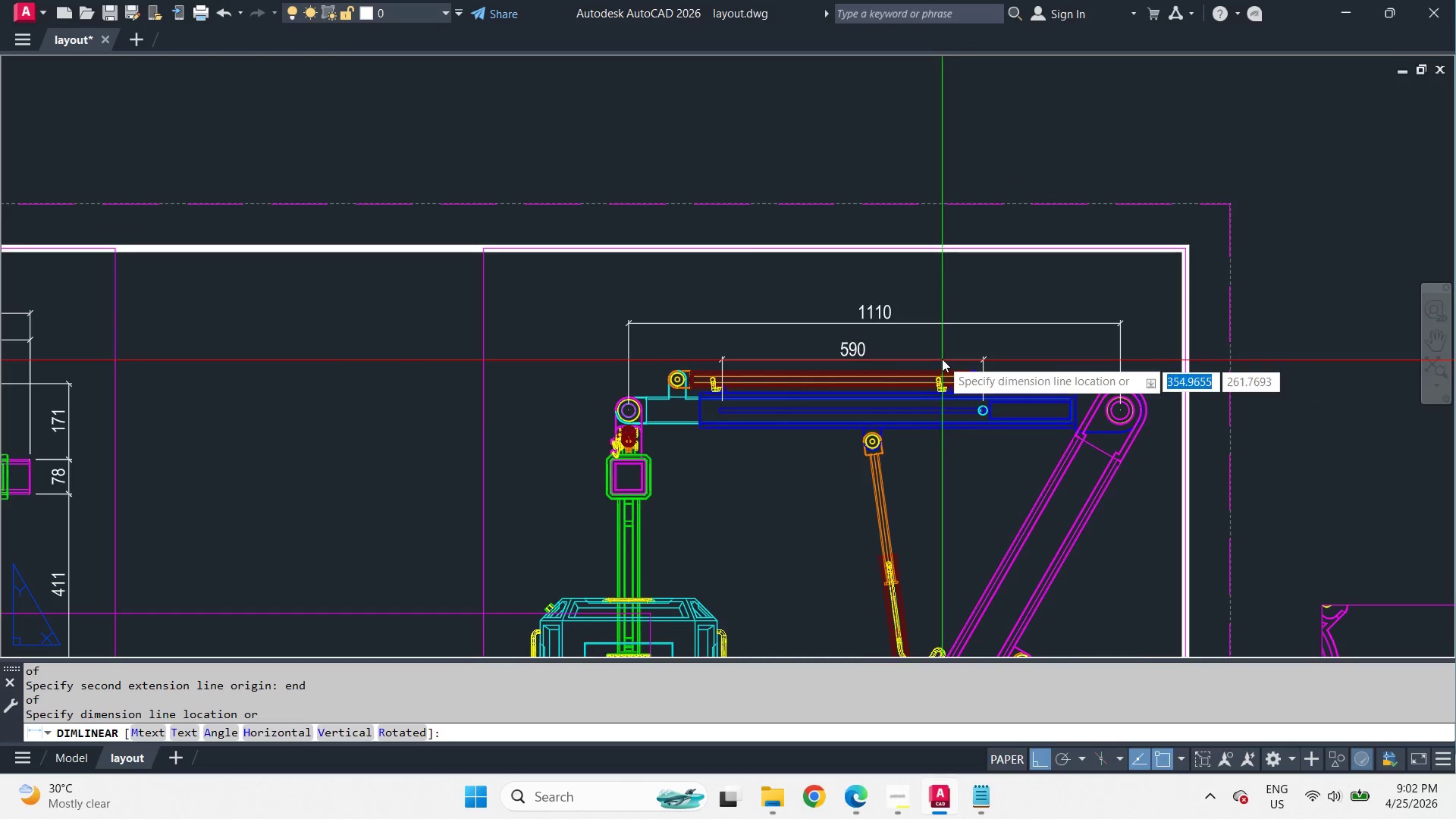 
left_click([942, 342])
 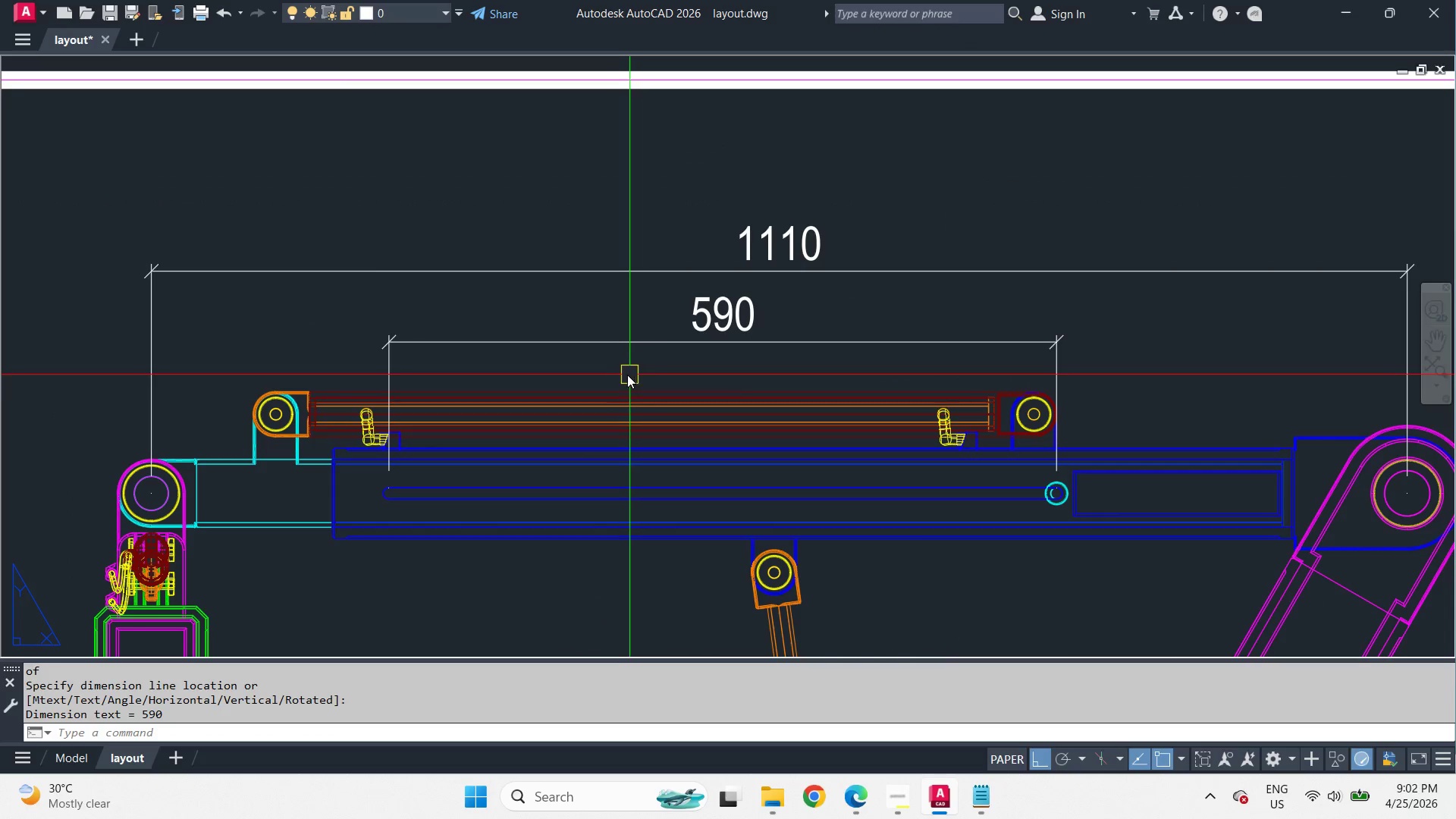 
key(D)
 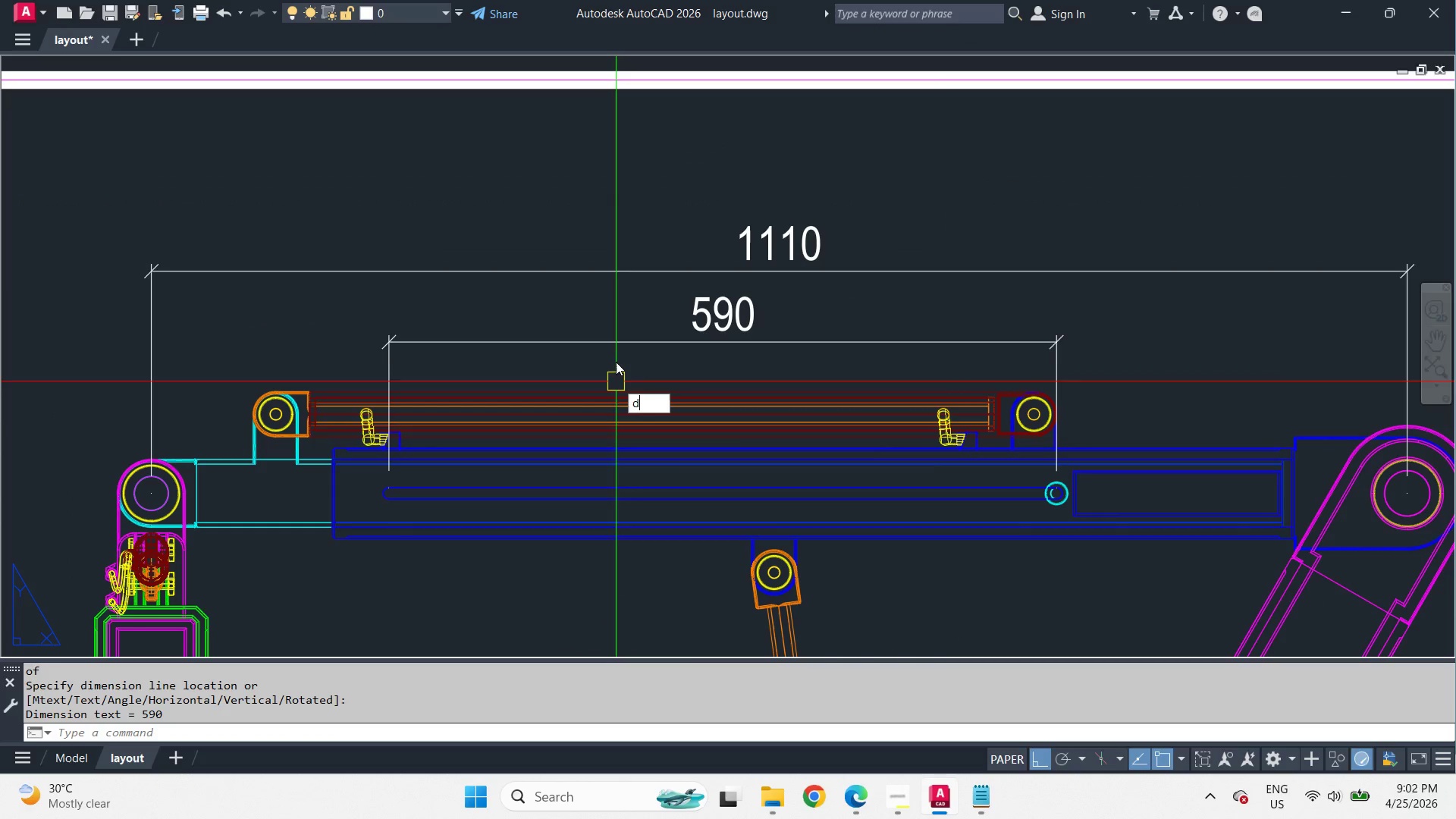 
scroll: coordinate [934, 357], scroll_direction: up, amount: 2.0
 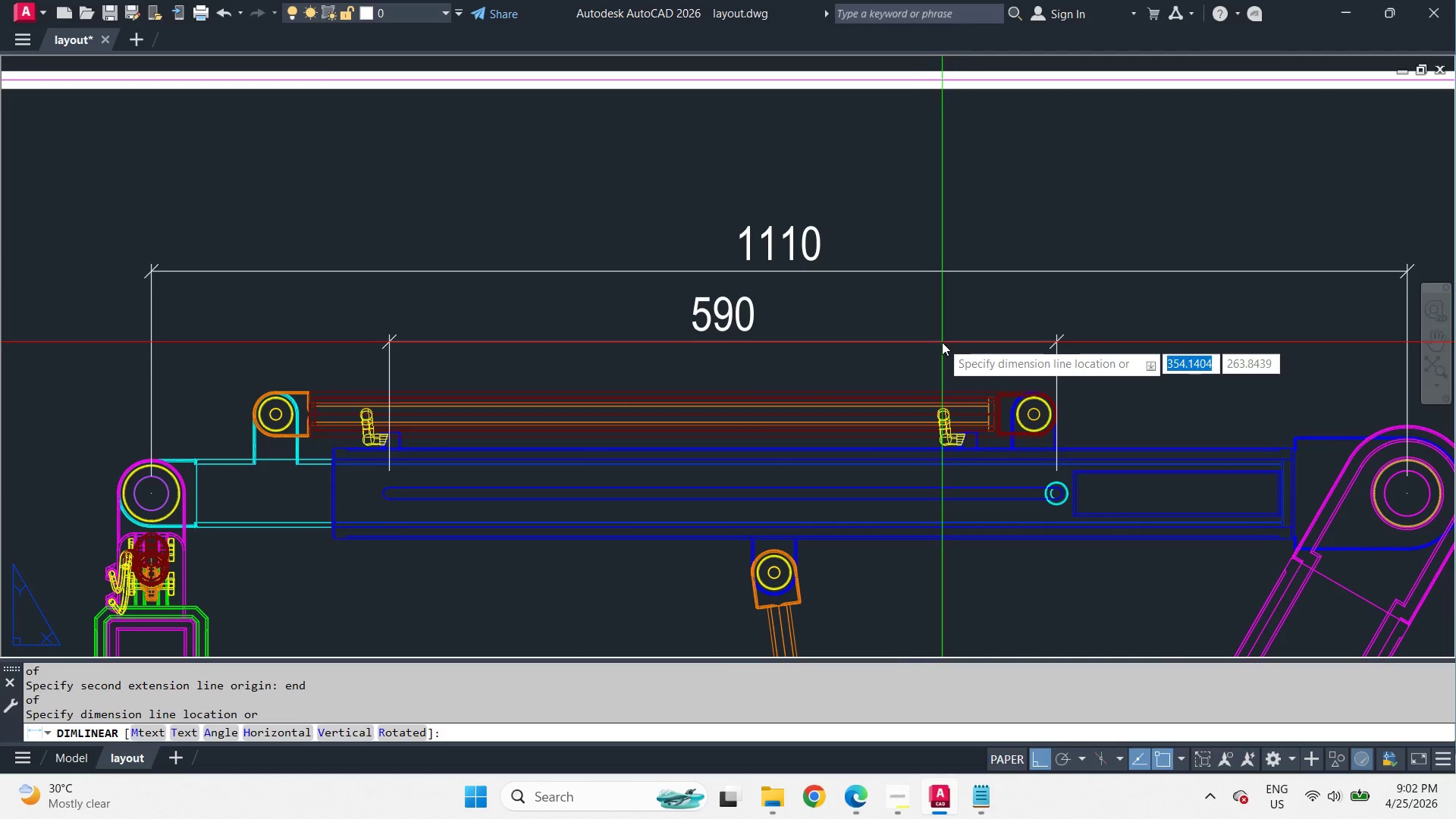 
type(ba  )
key(Escape)
key(Escape)
 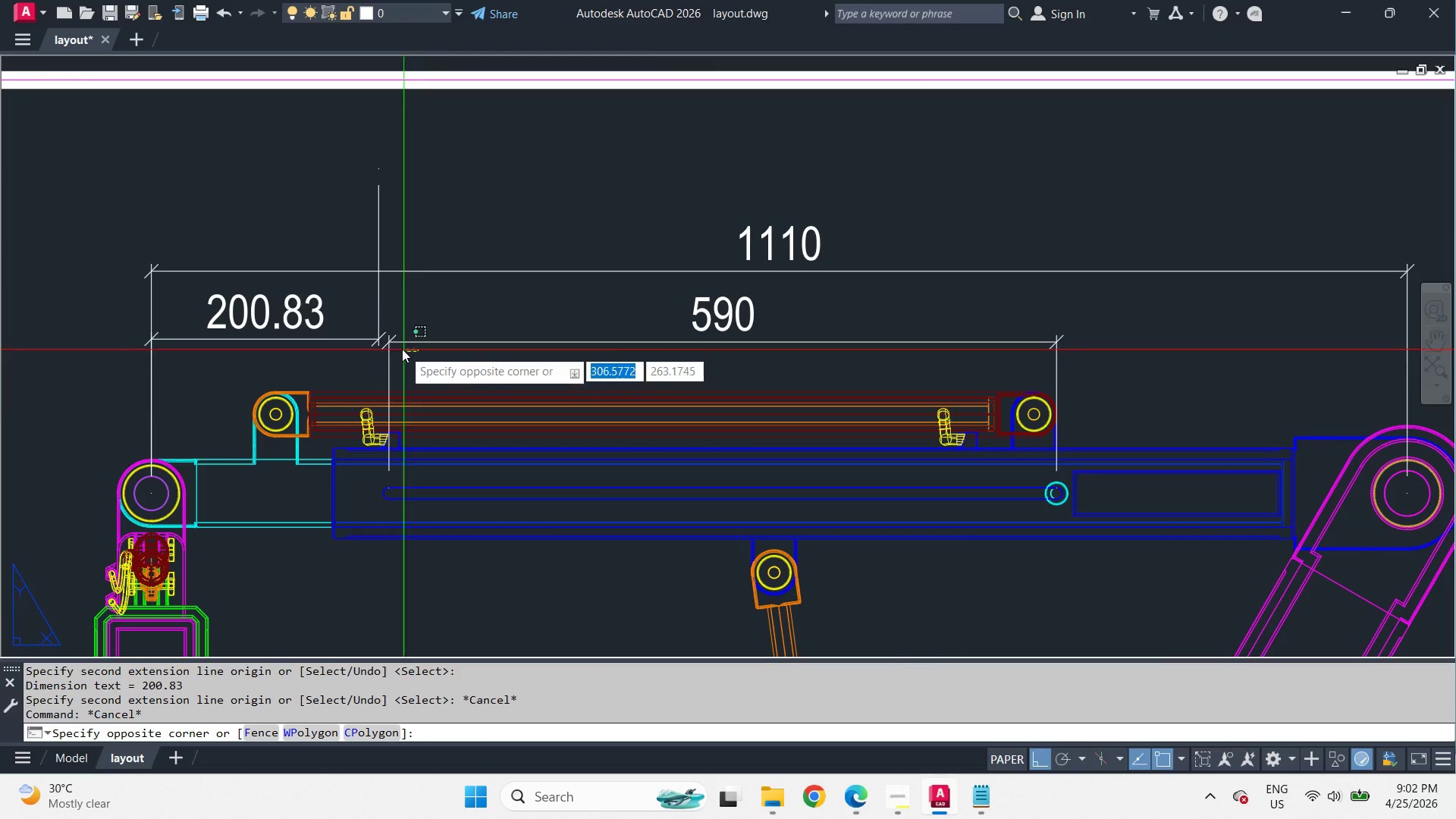 
left_click_drag(start_coordinate=[267, 275], to_coordinate=[258, 287])
 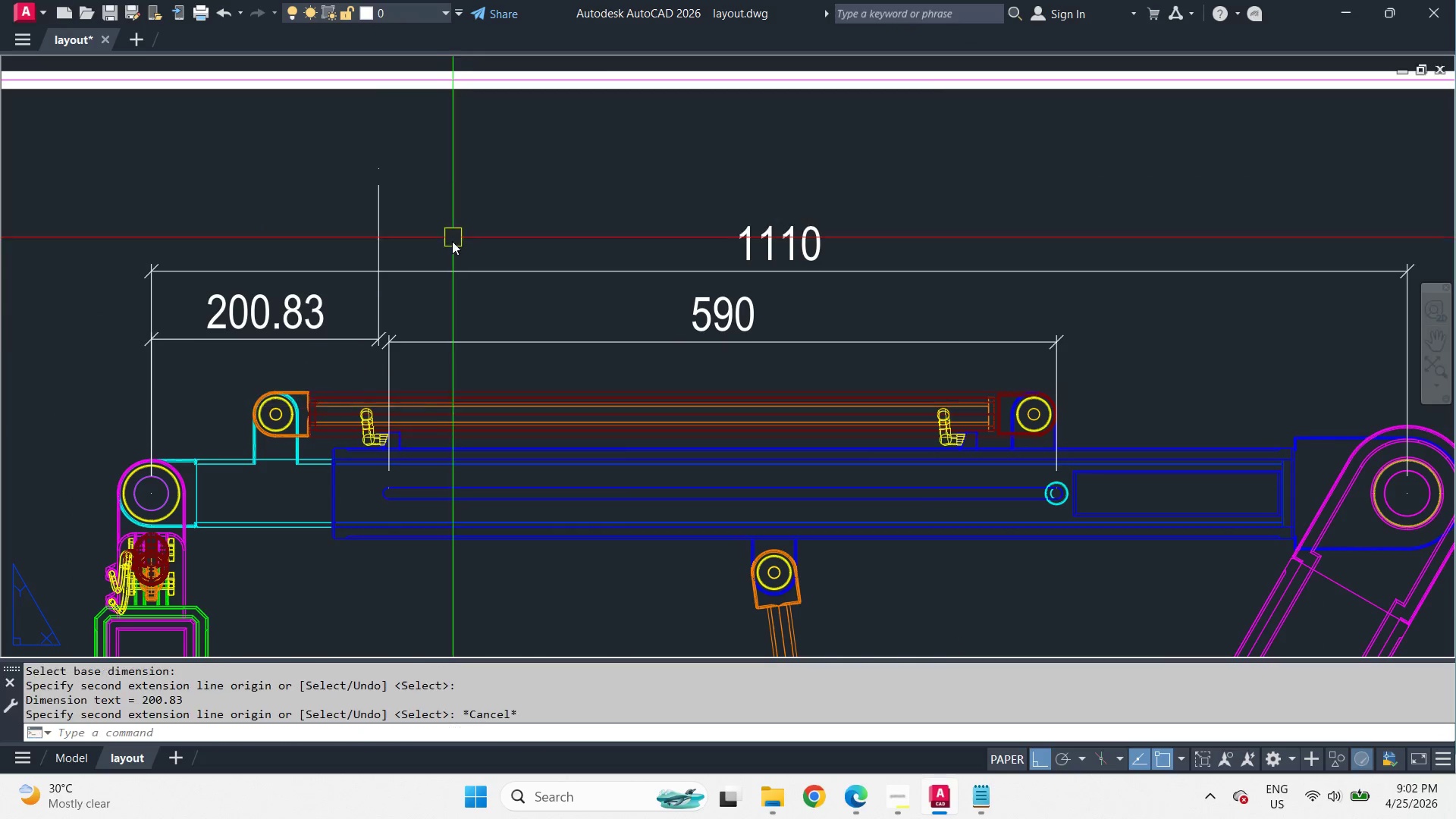 
left_click([418, 352])
 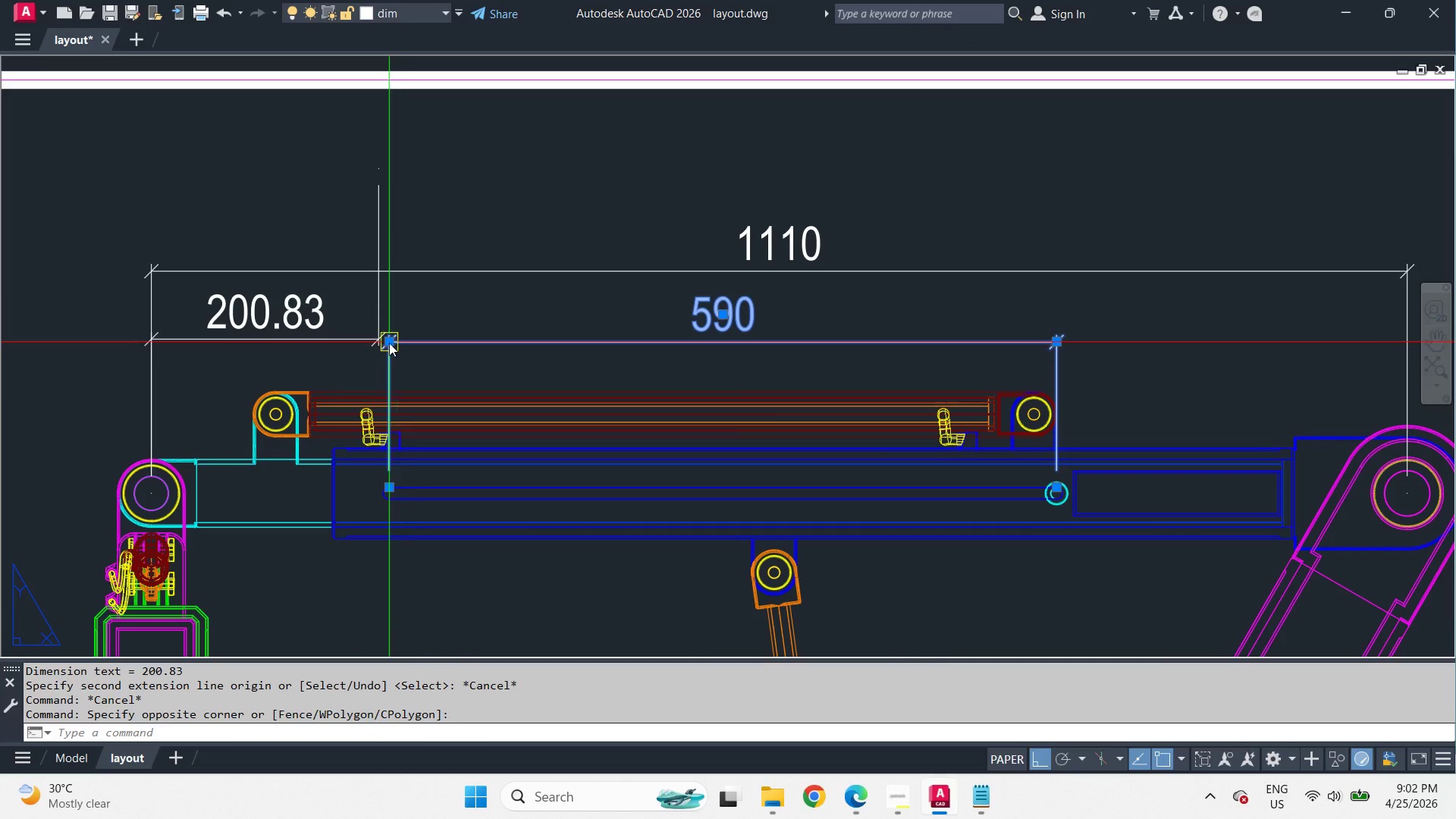 
left_click_drag(start_coordinate=[386, 341], to_coordinate=[380, 344])
 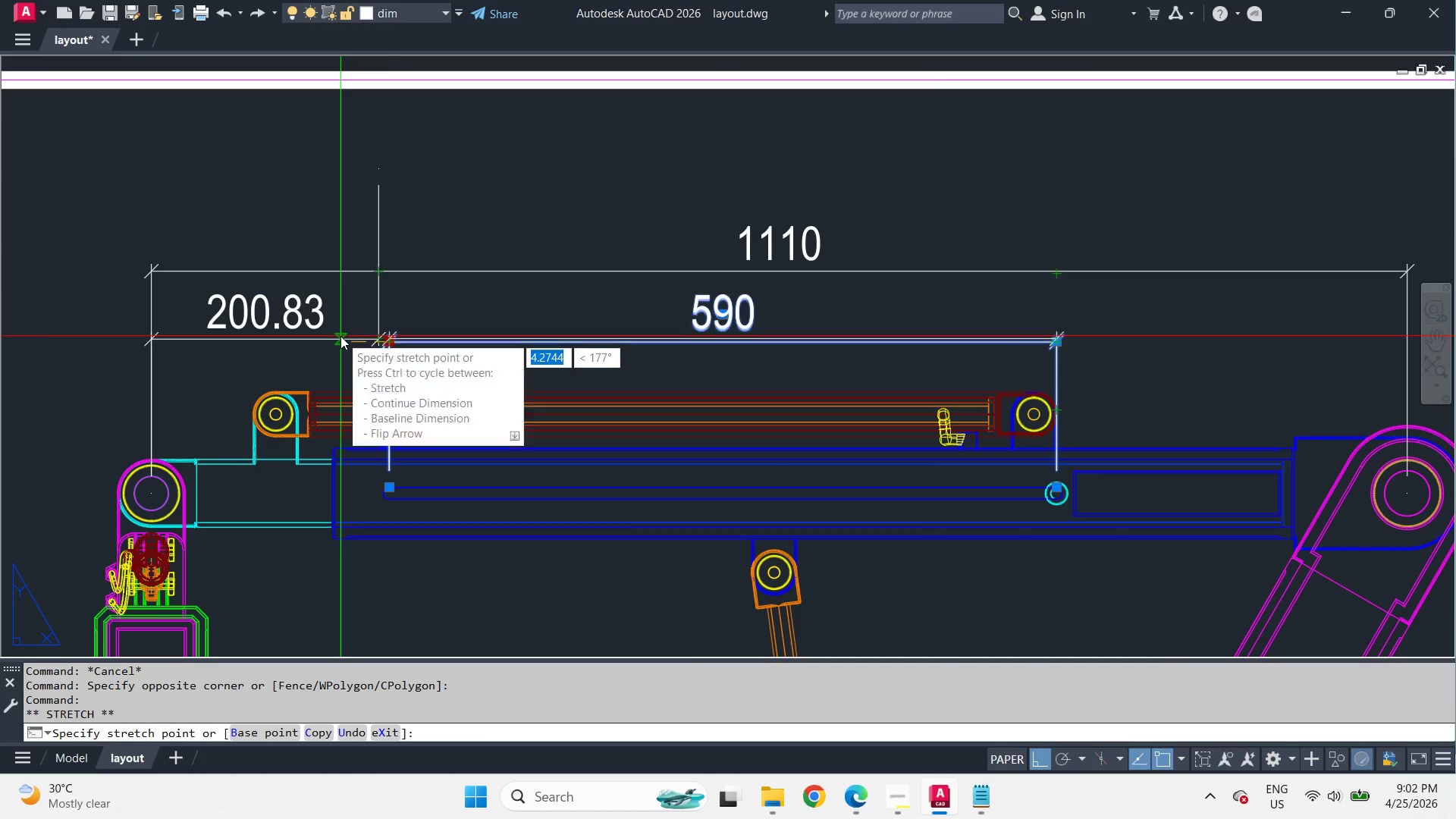 
double_click([340, 336])
 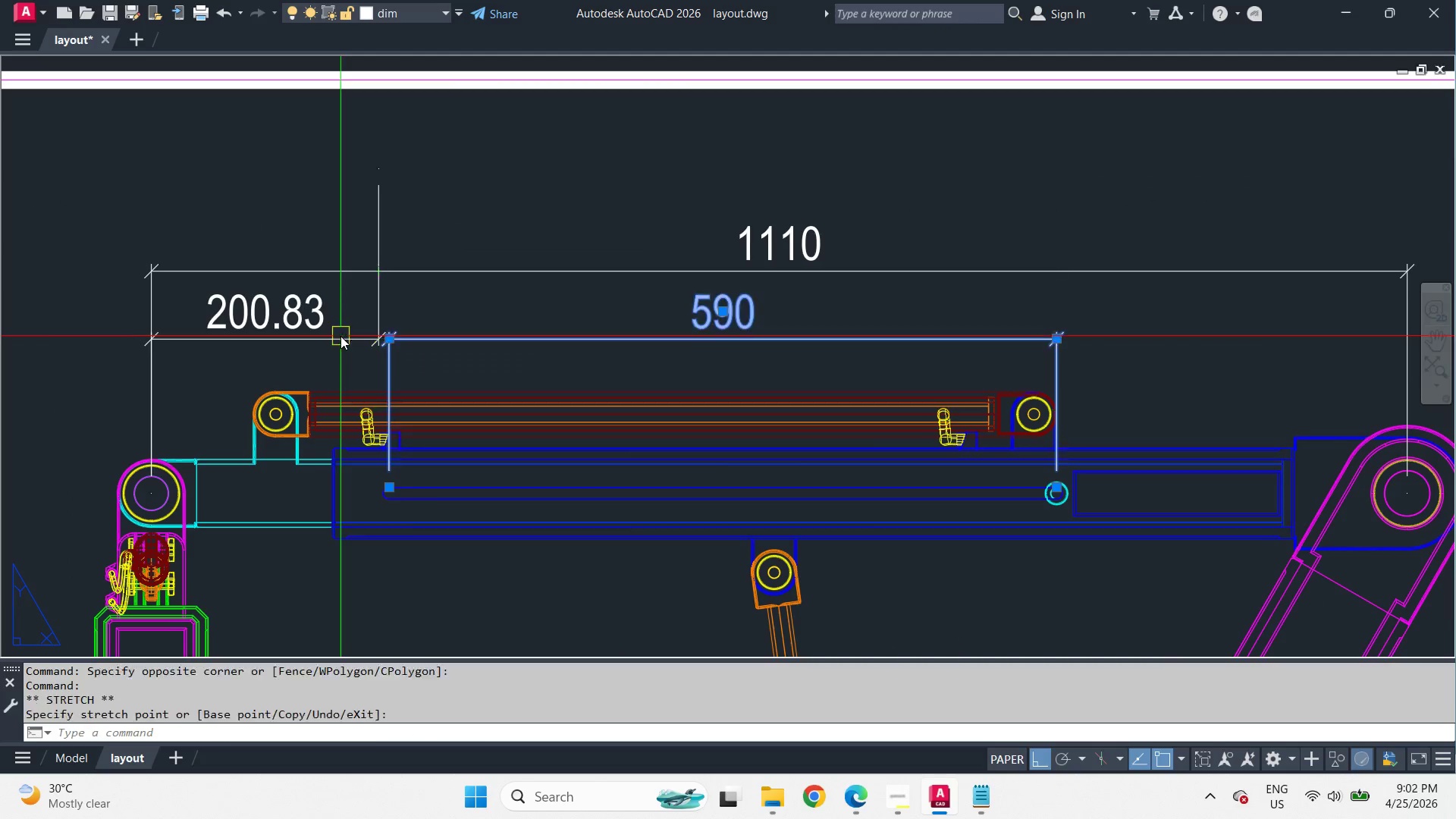 
key(Escape)
 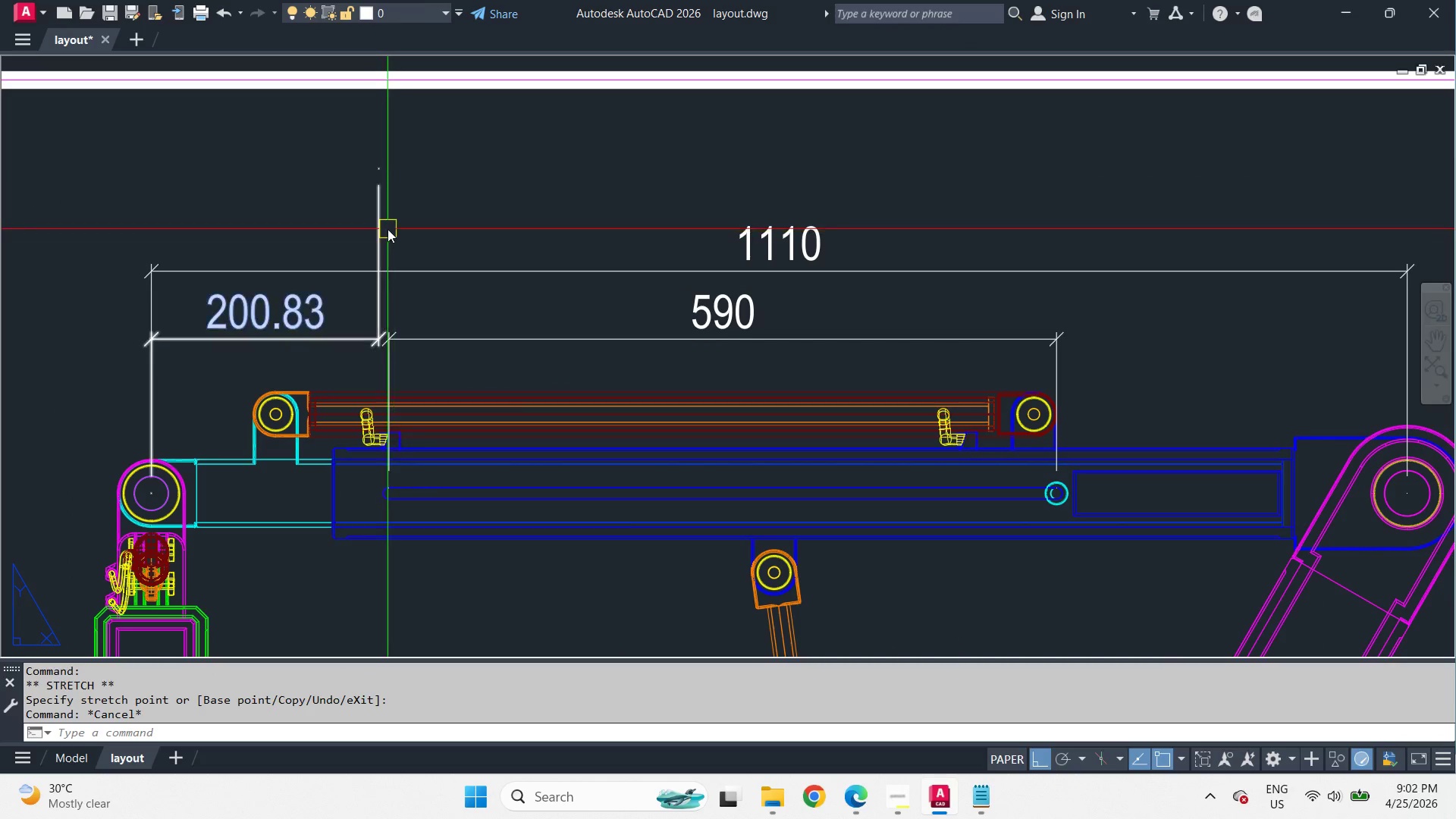 
left_click([385, 228])
 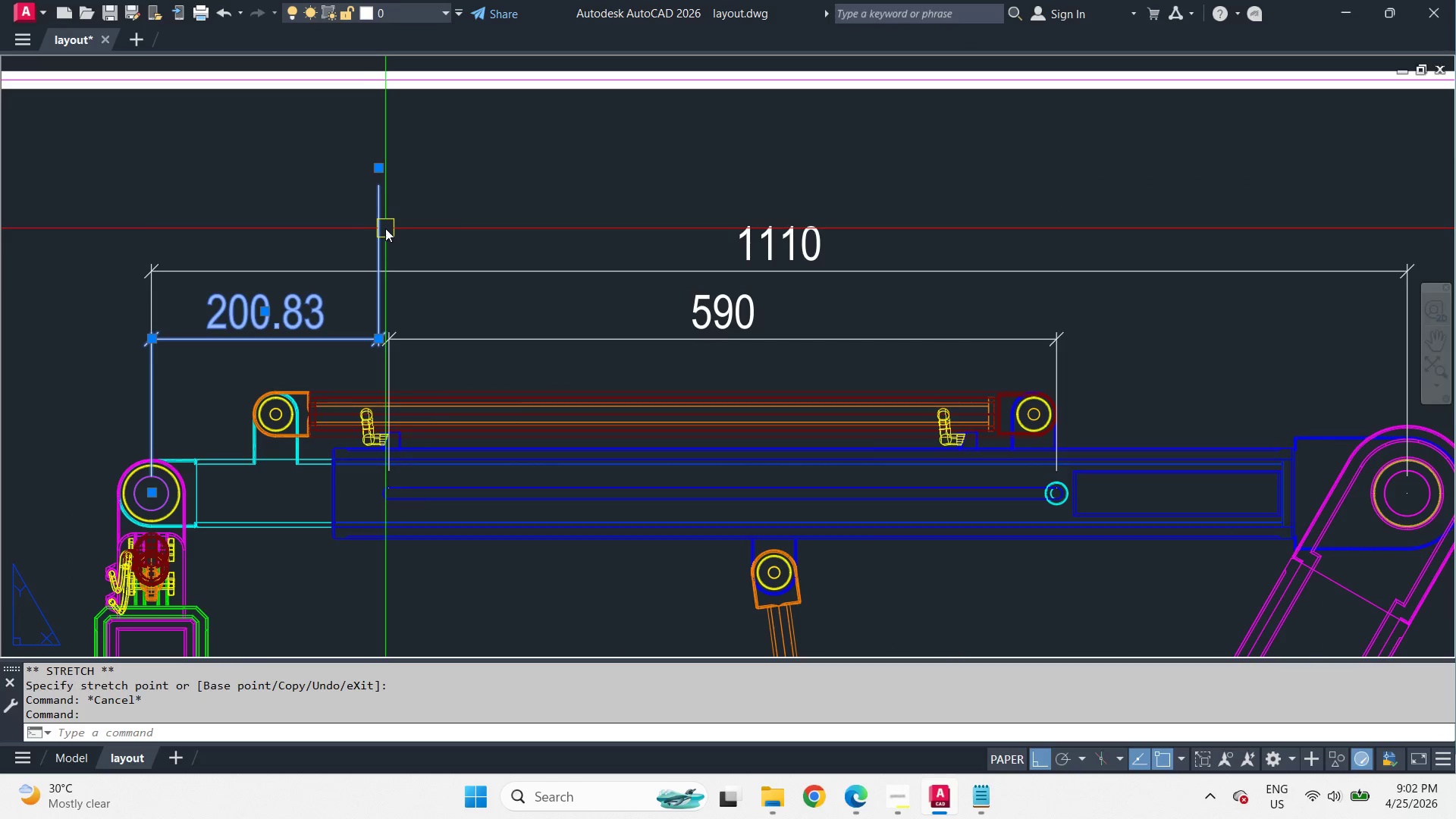 
key(E)
 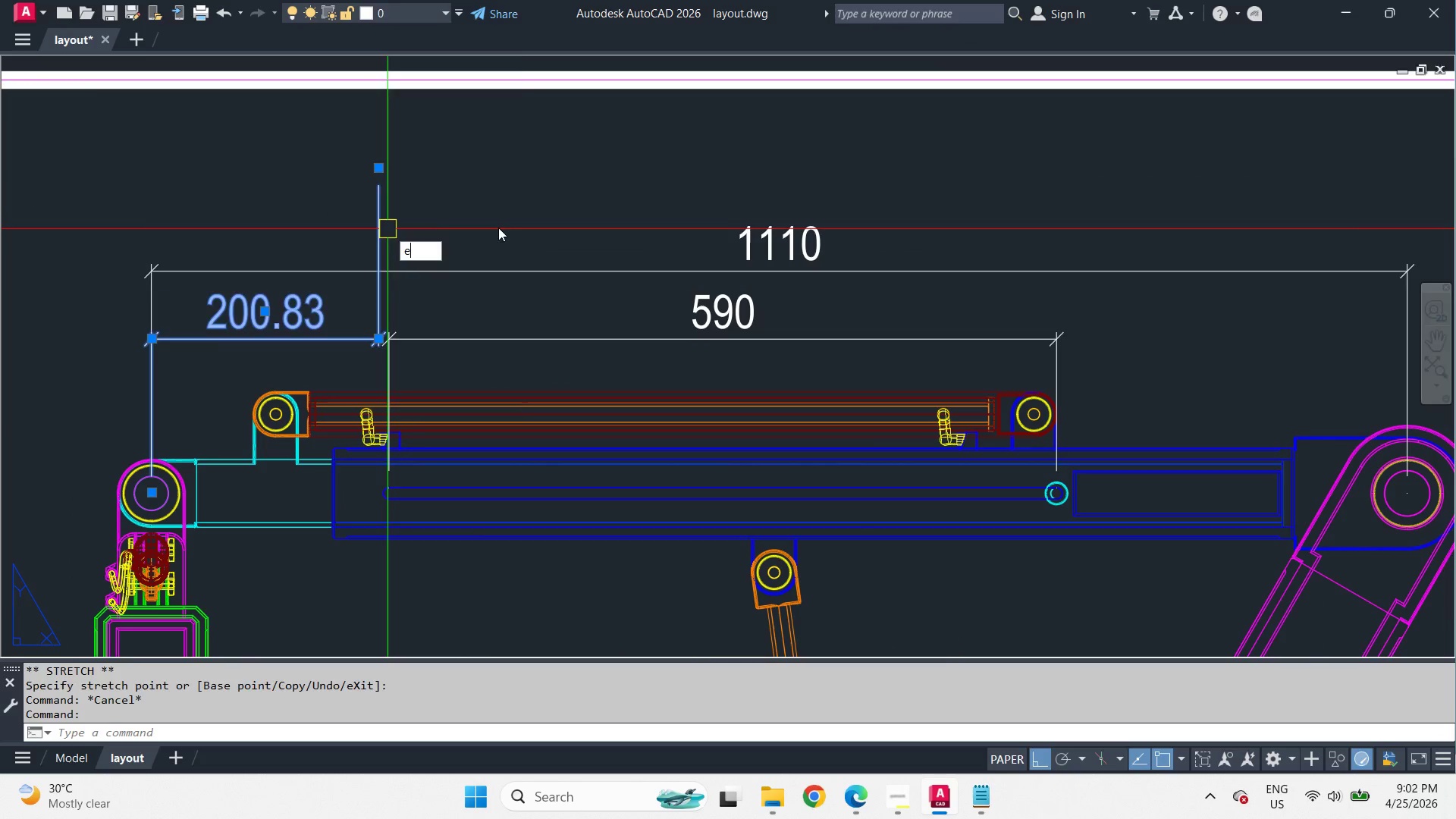 
key(Space)
 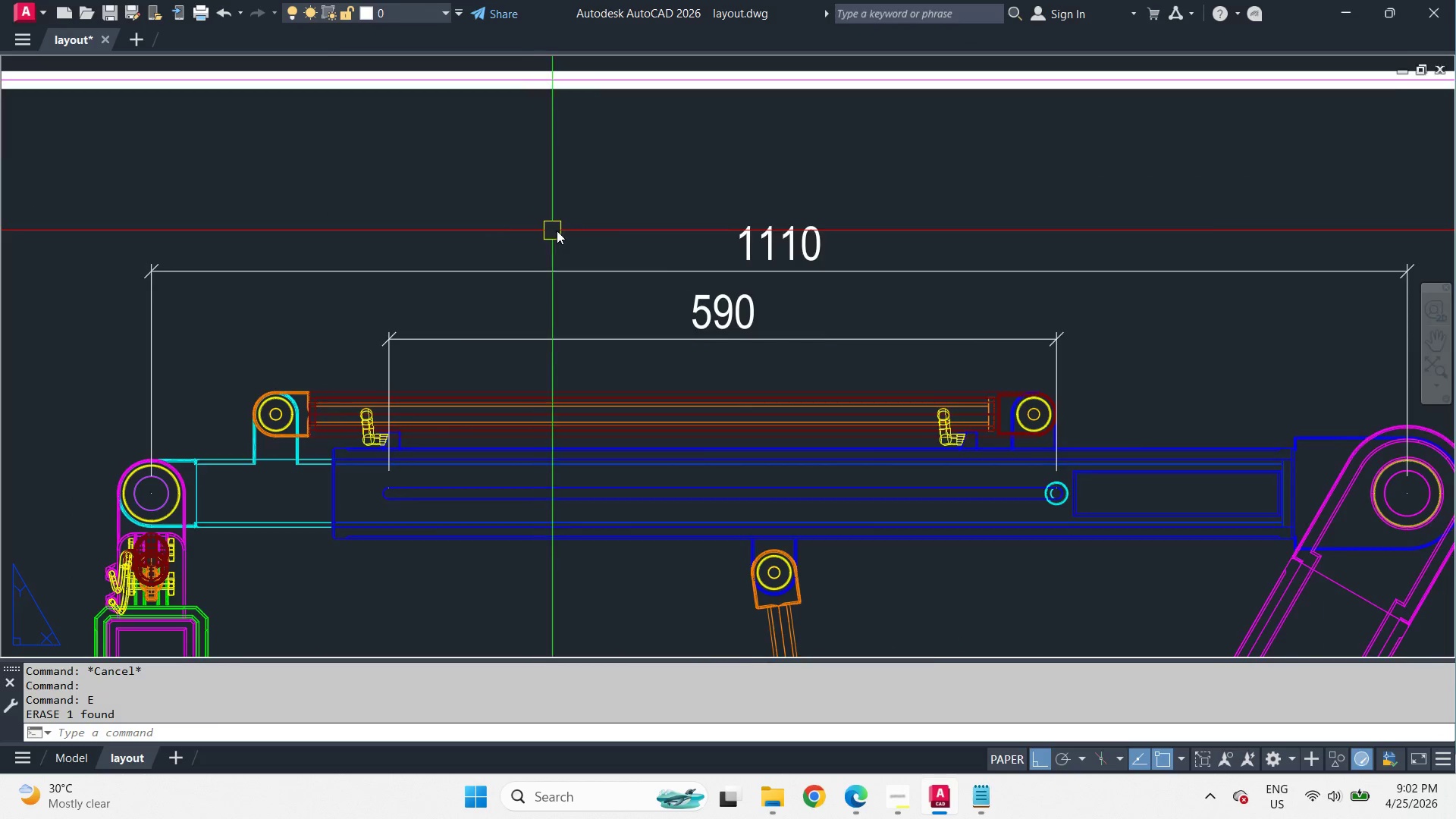 
key(S)
 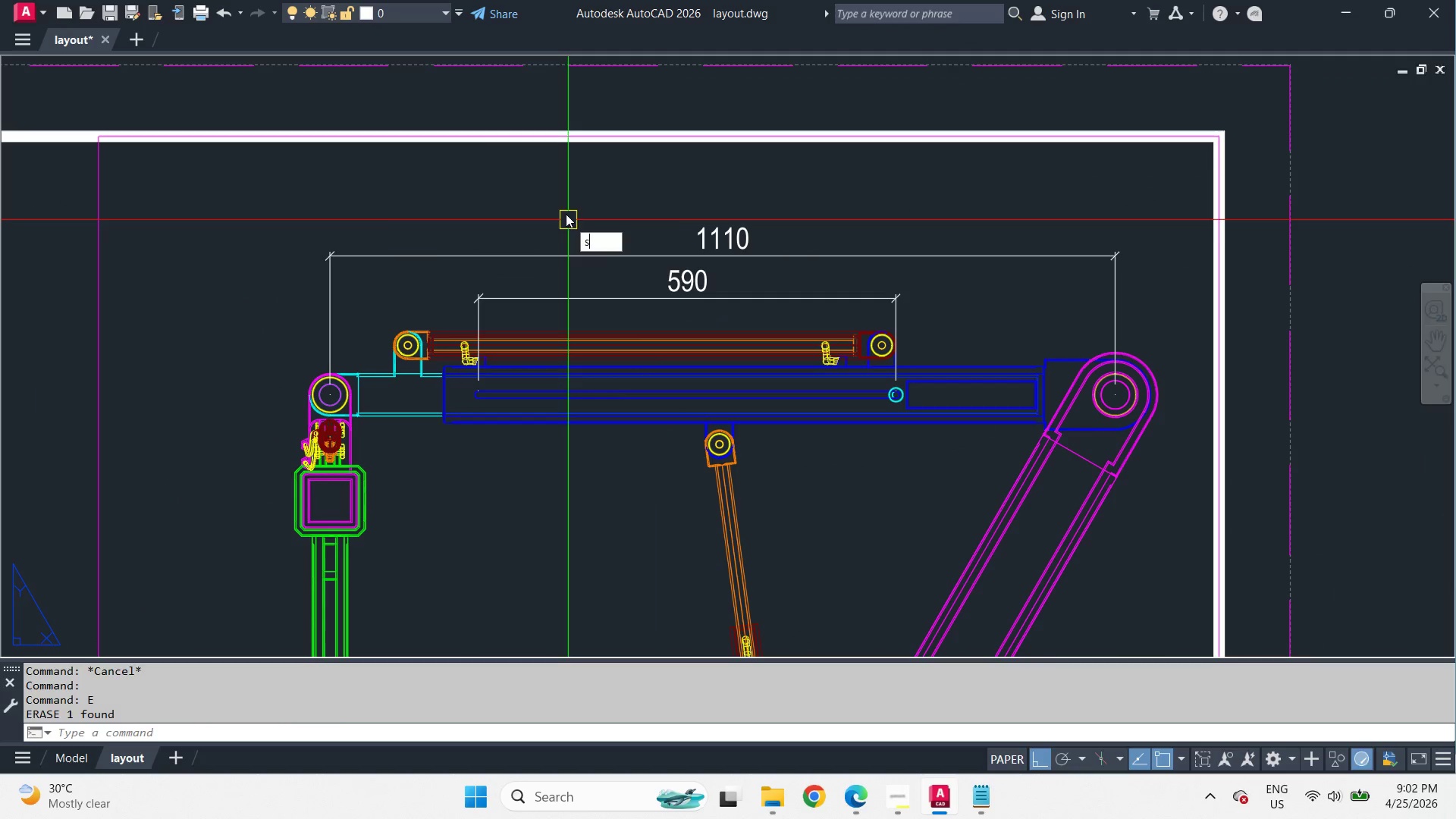 
key(Space)
 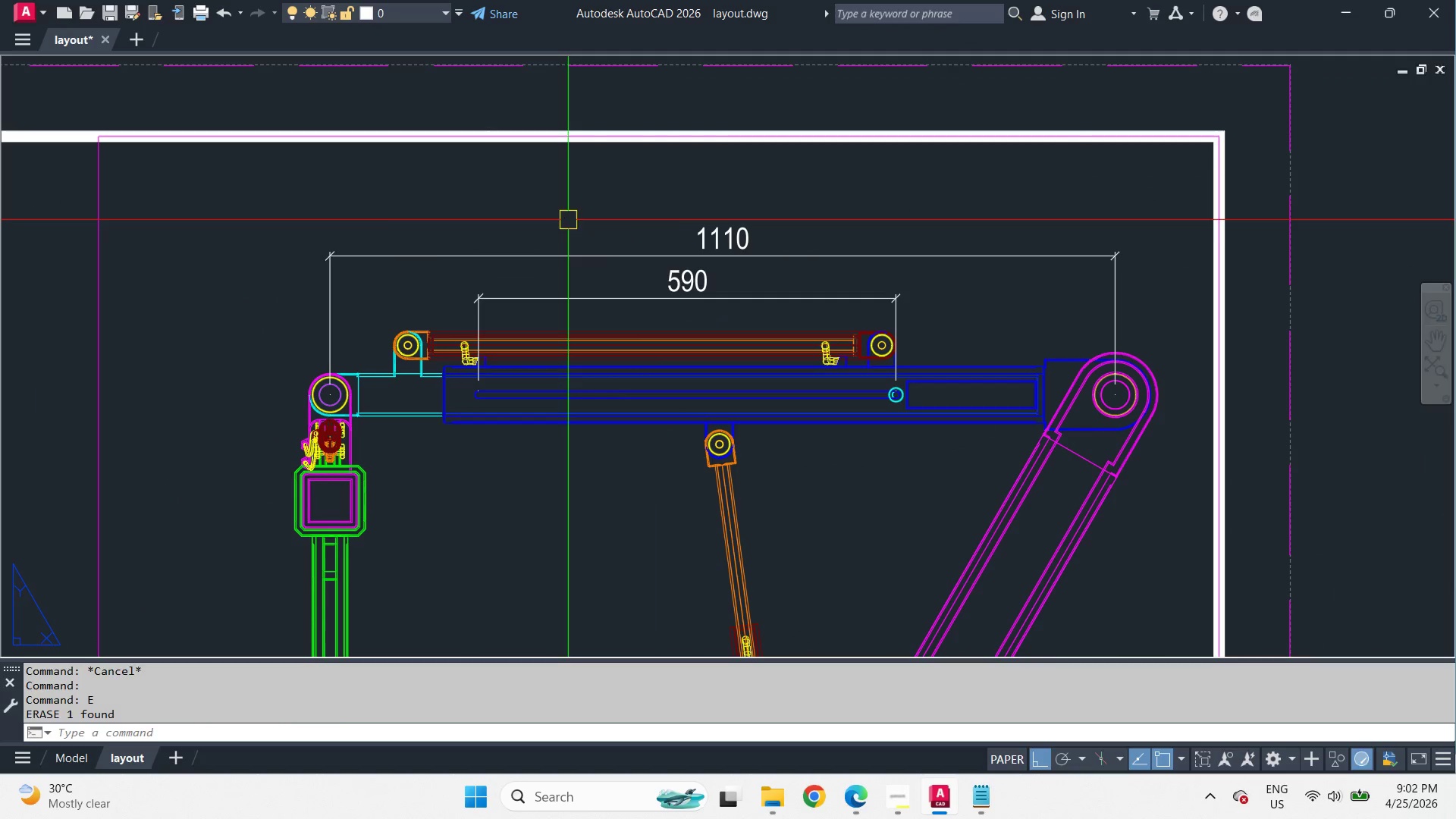 
left_click_drag(start_coordinate=[565, 210], to_coordinate=[524, 229])
 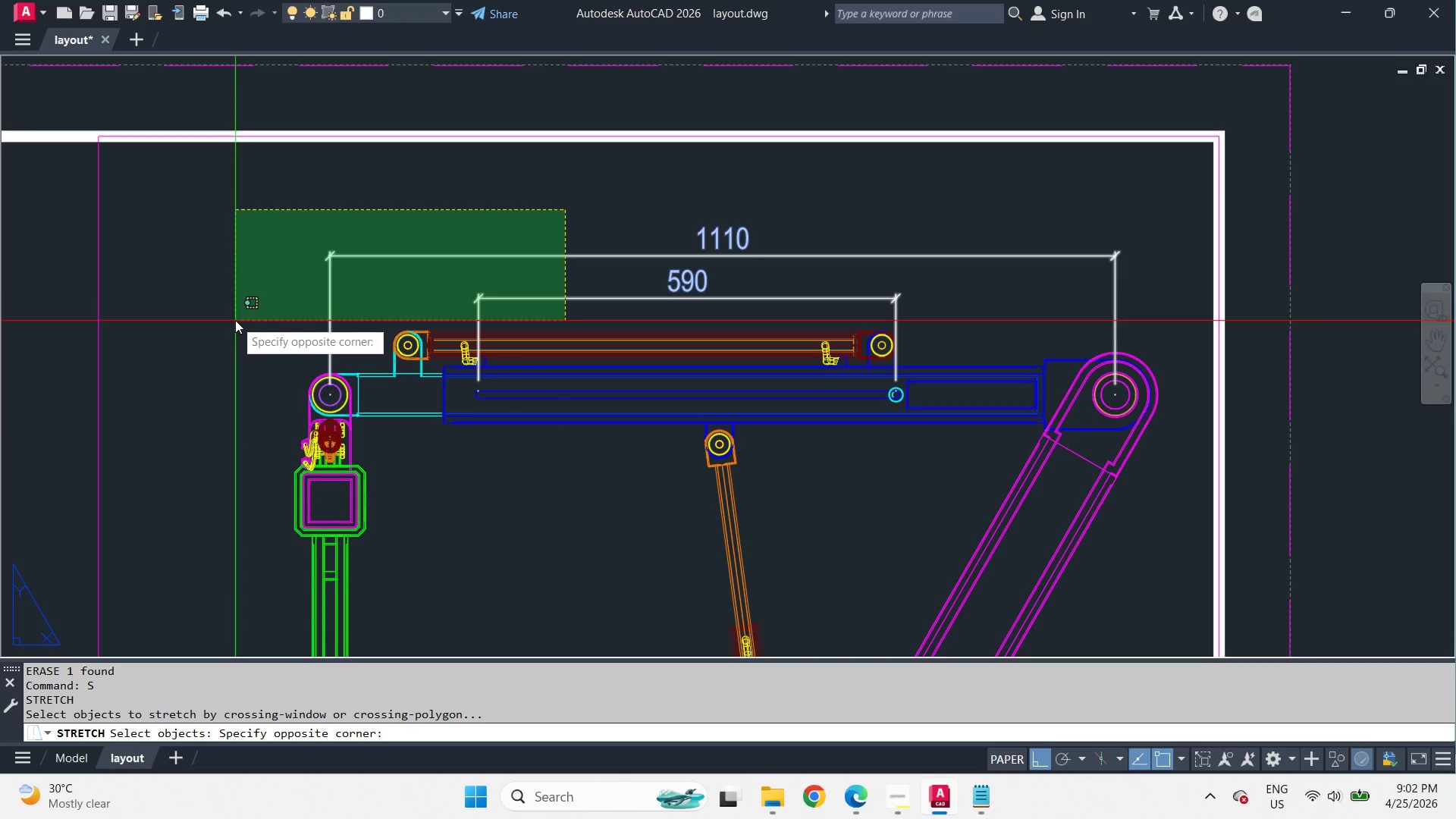 
left_click([233, 311])
 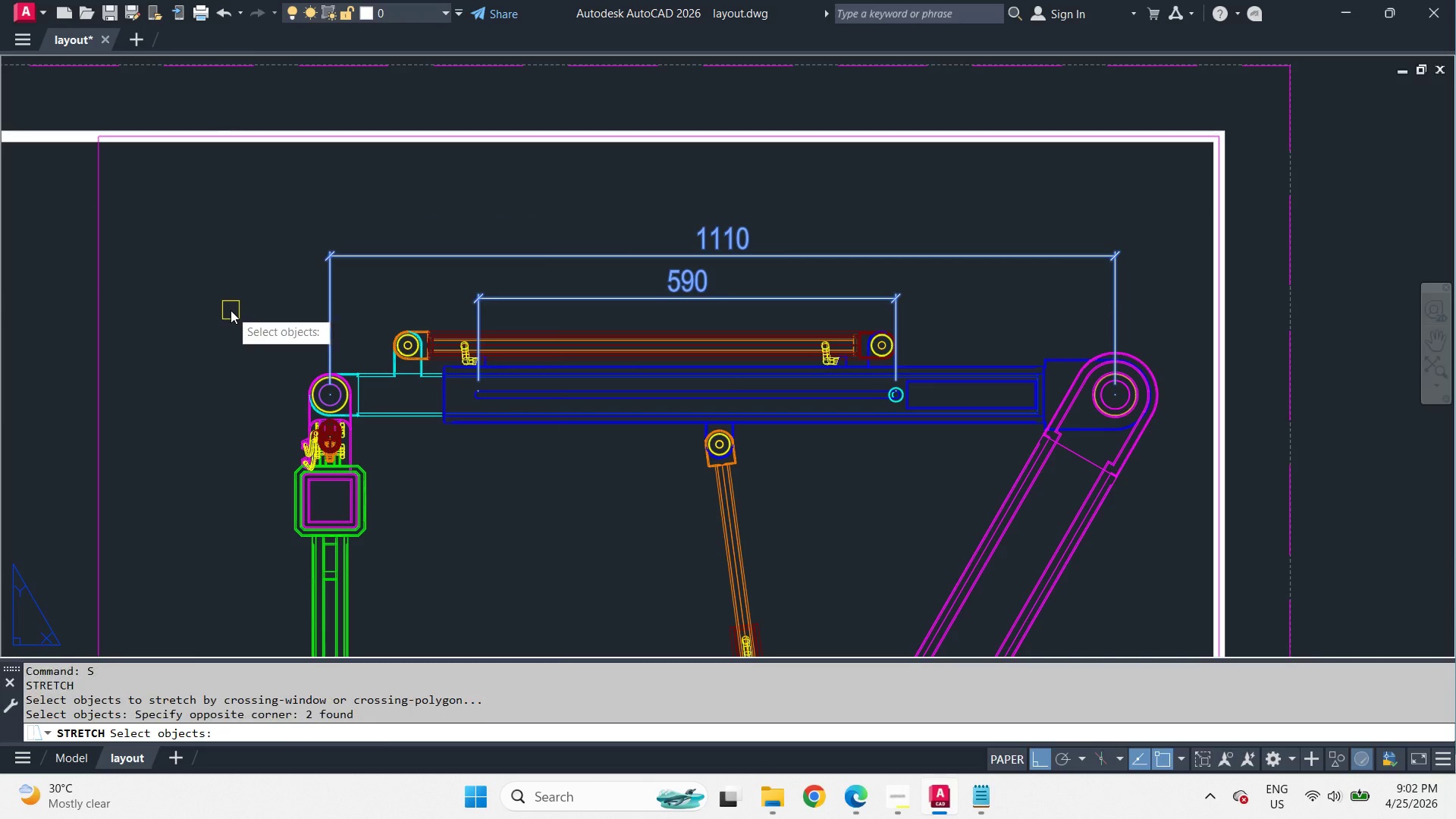 
key(Space)
 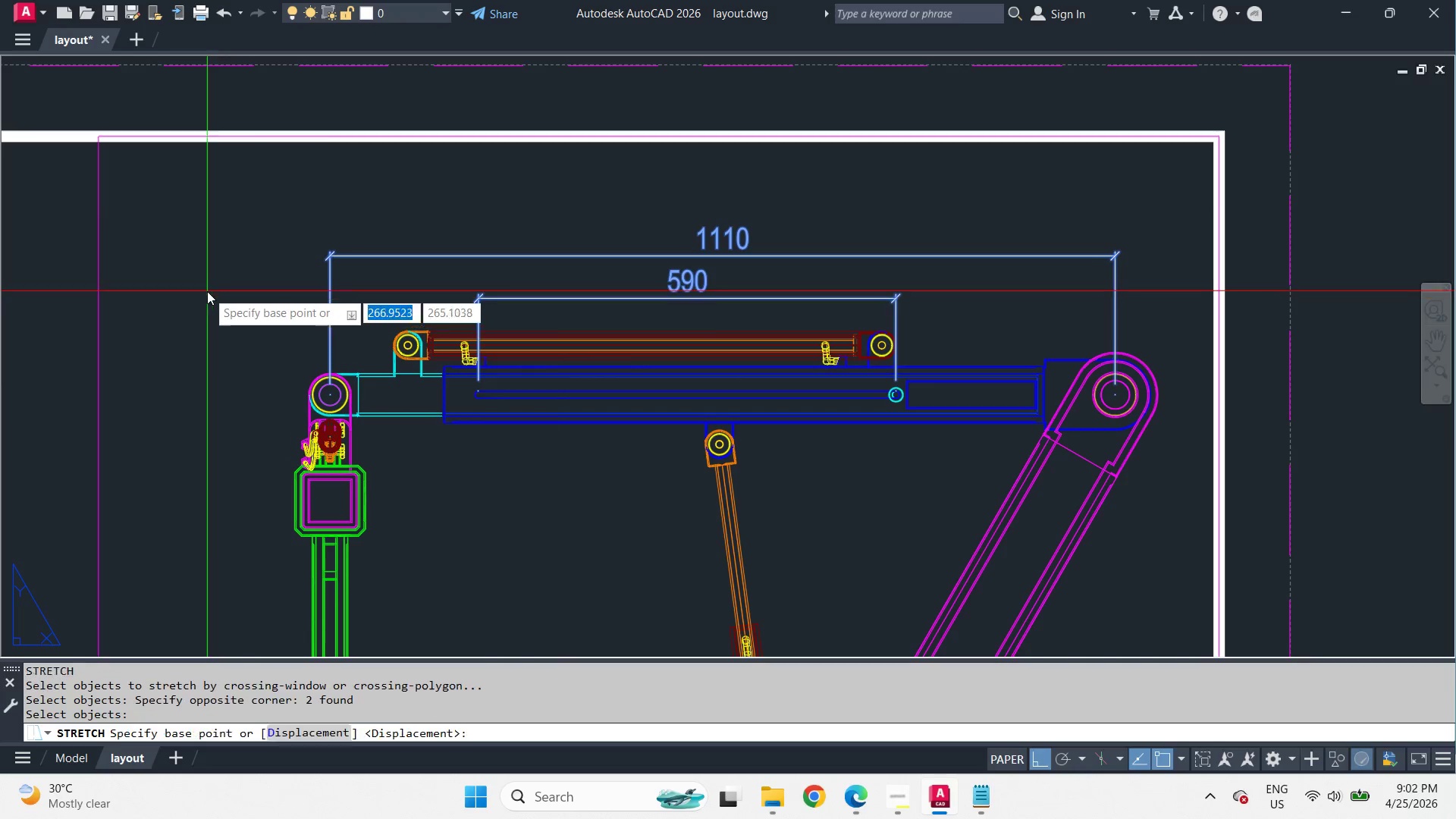 
double_click([207, 291])
 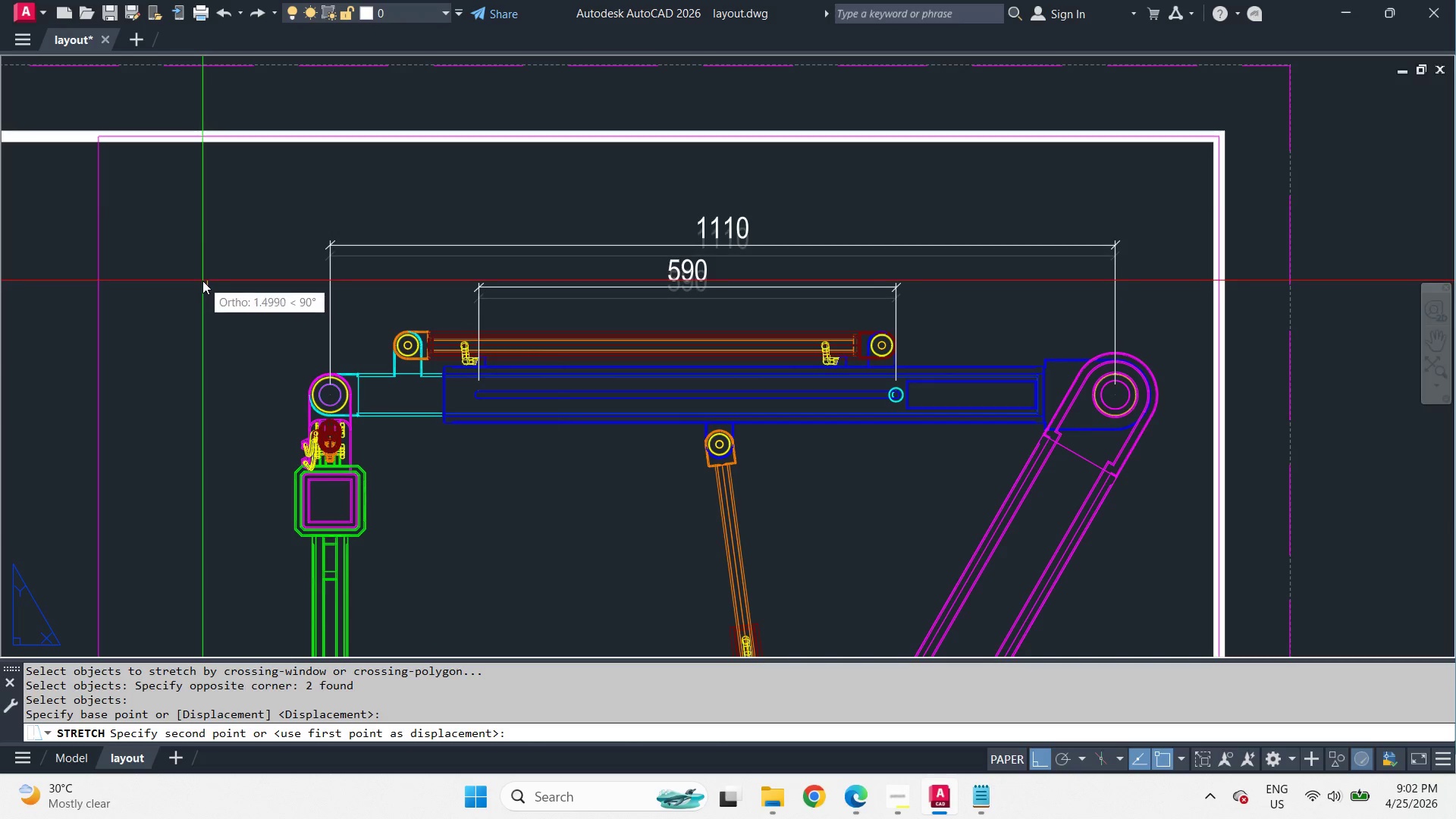 
scroll: coordinate [627, 231], scroll_direction: down, amount: 1.0
 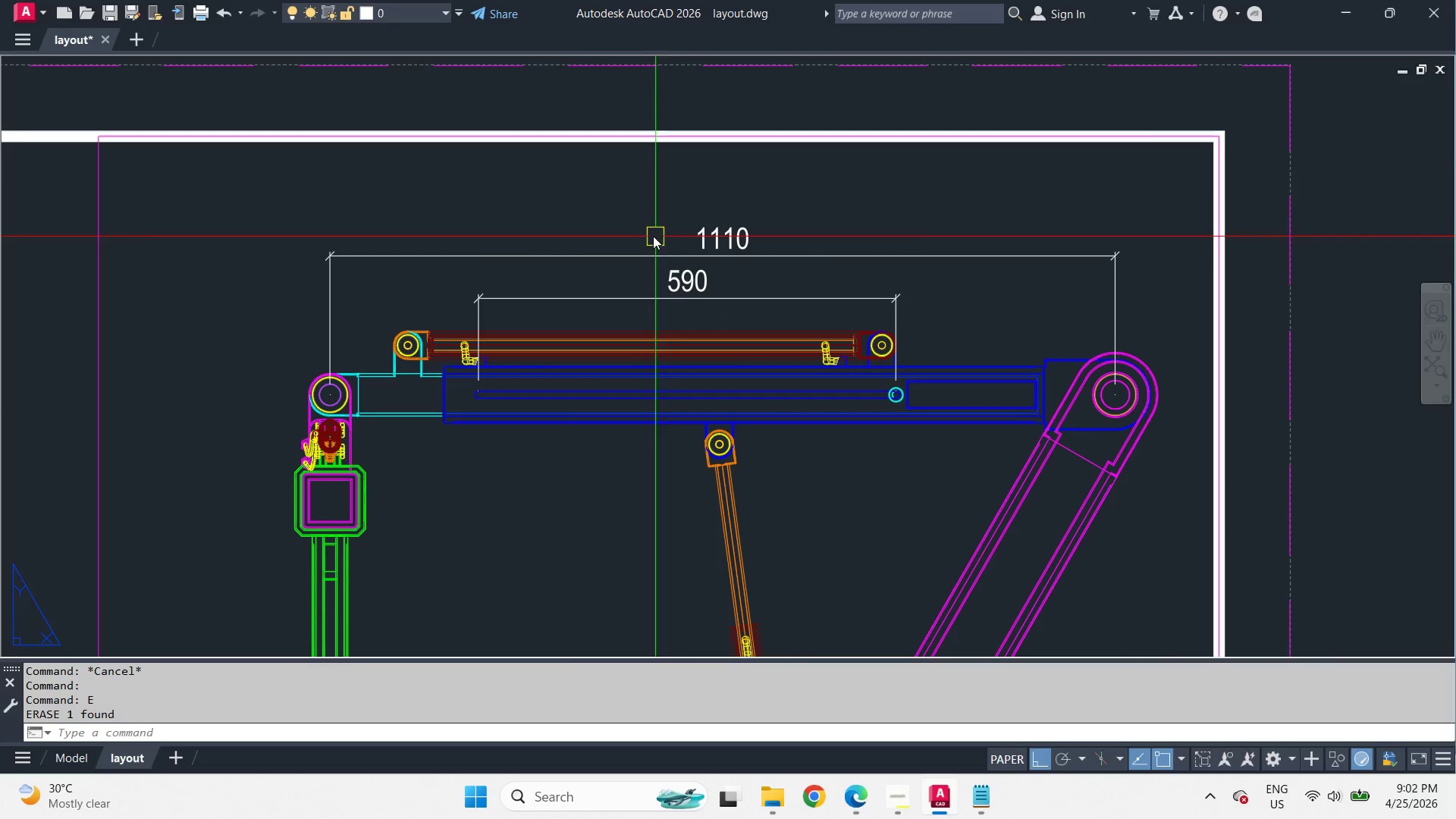 
left_click([202, 281])
 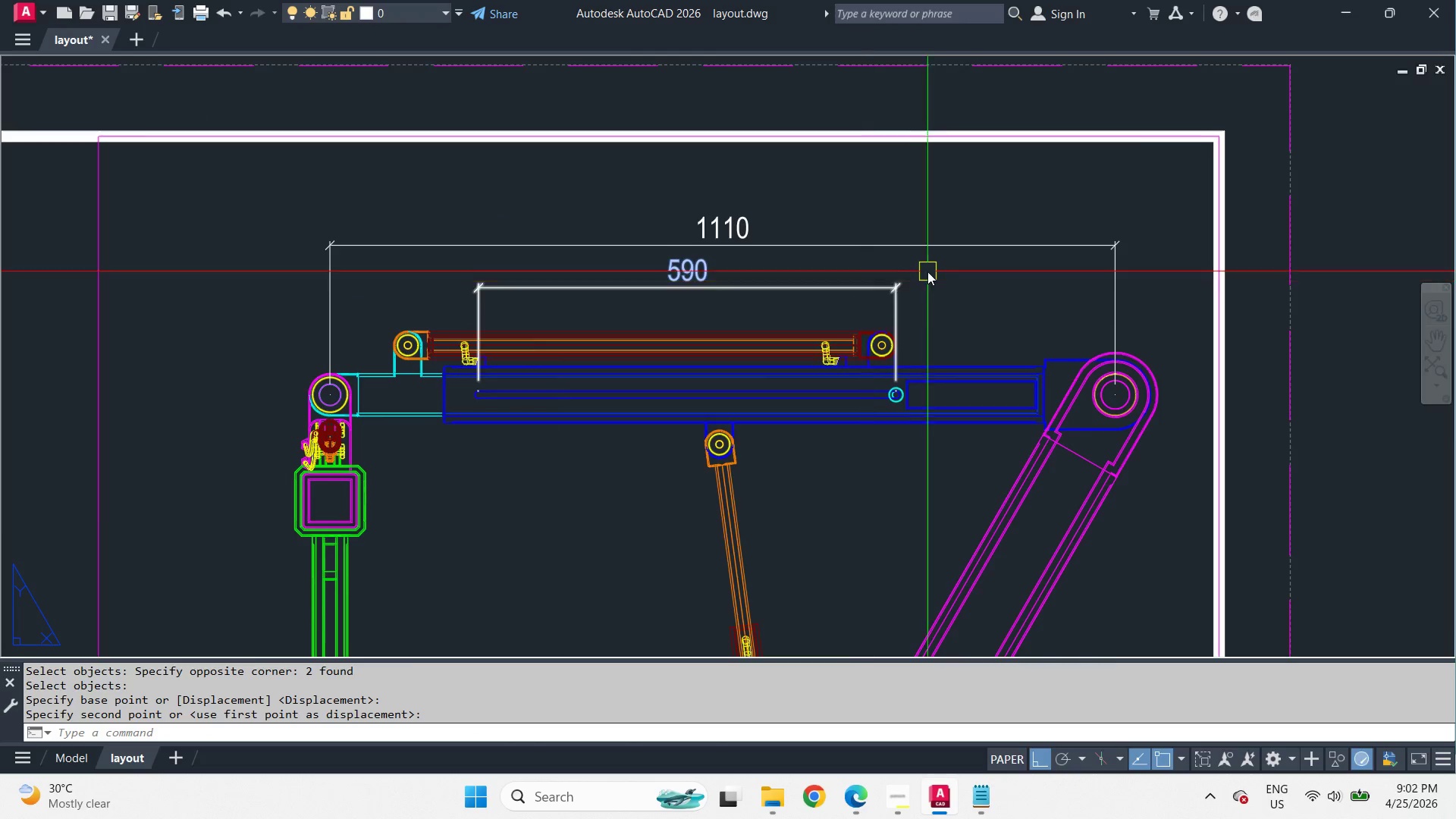 
scroll: coordinate [934, 269], scroll_direction: down, amount: 1.0
 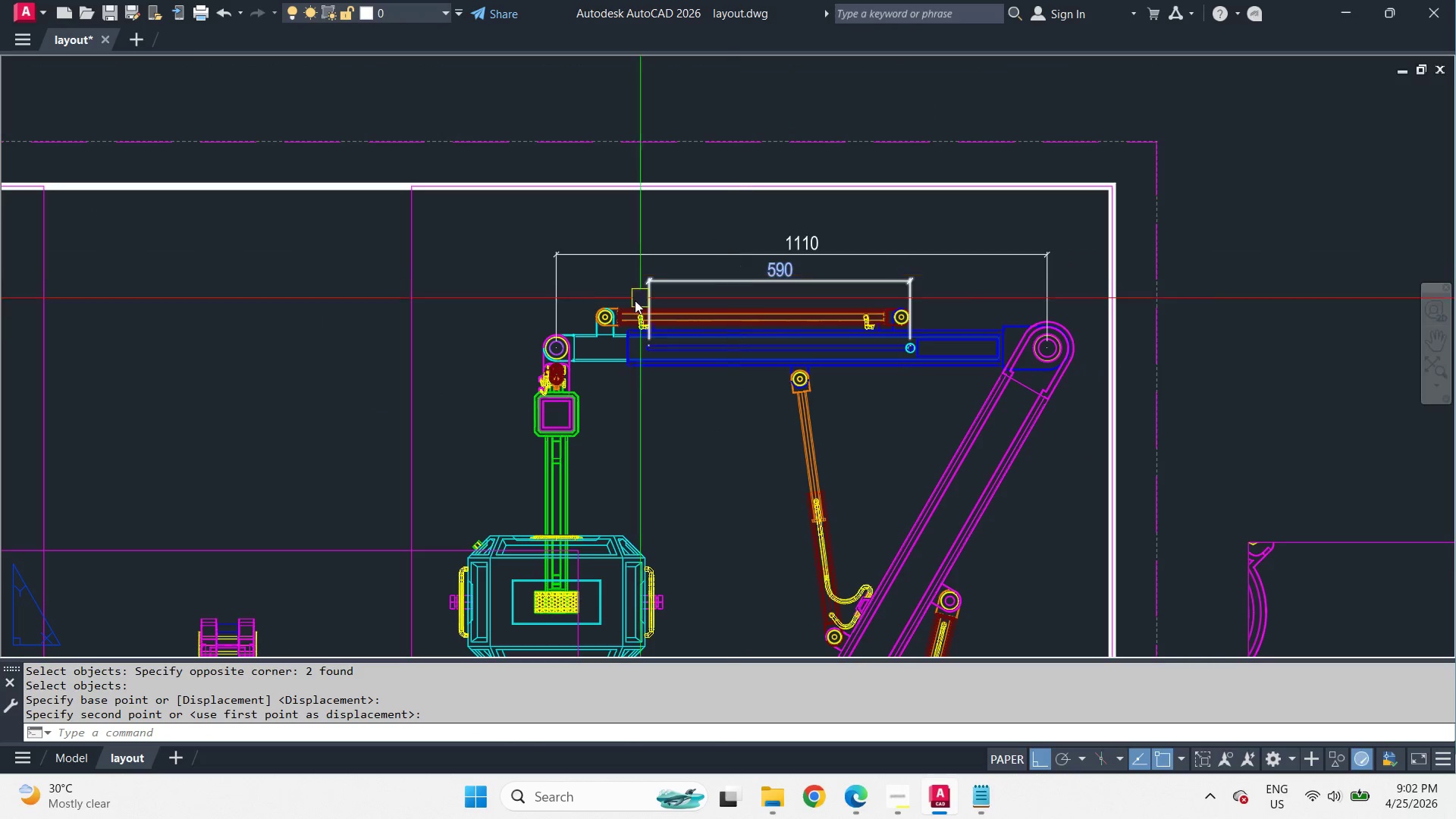 
scroll: coordinate [619, 305], scroll_direction: up, amount: 1.0
 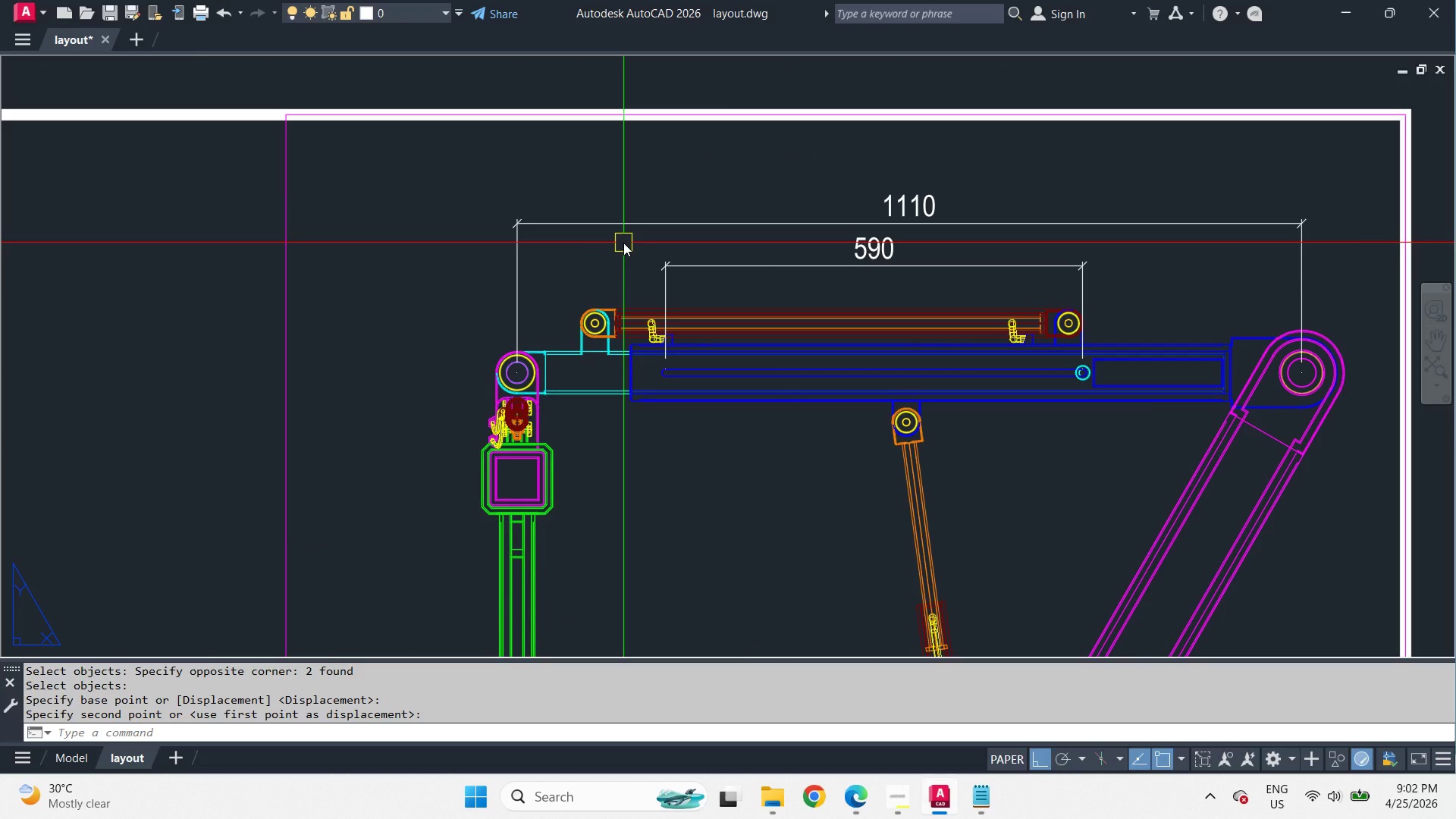 
type(dc)
 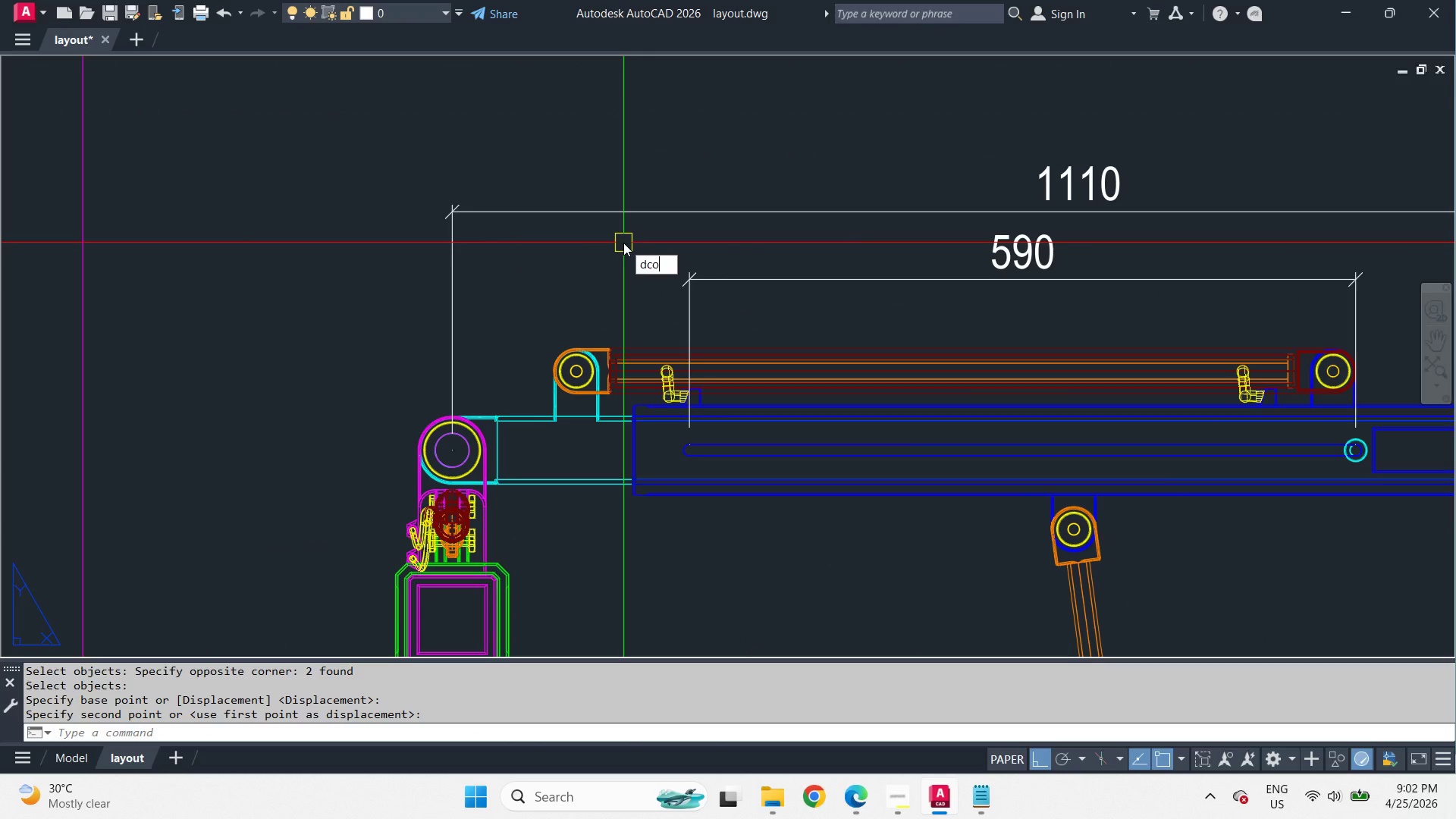 
scroll: coordinate [623, 243], scroll_direction: up, amount: 1.0
 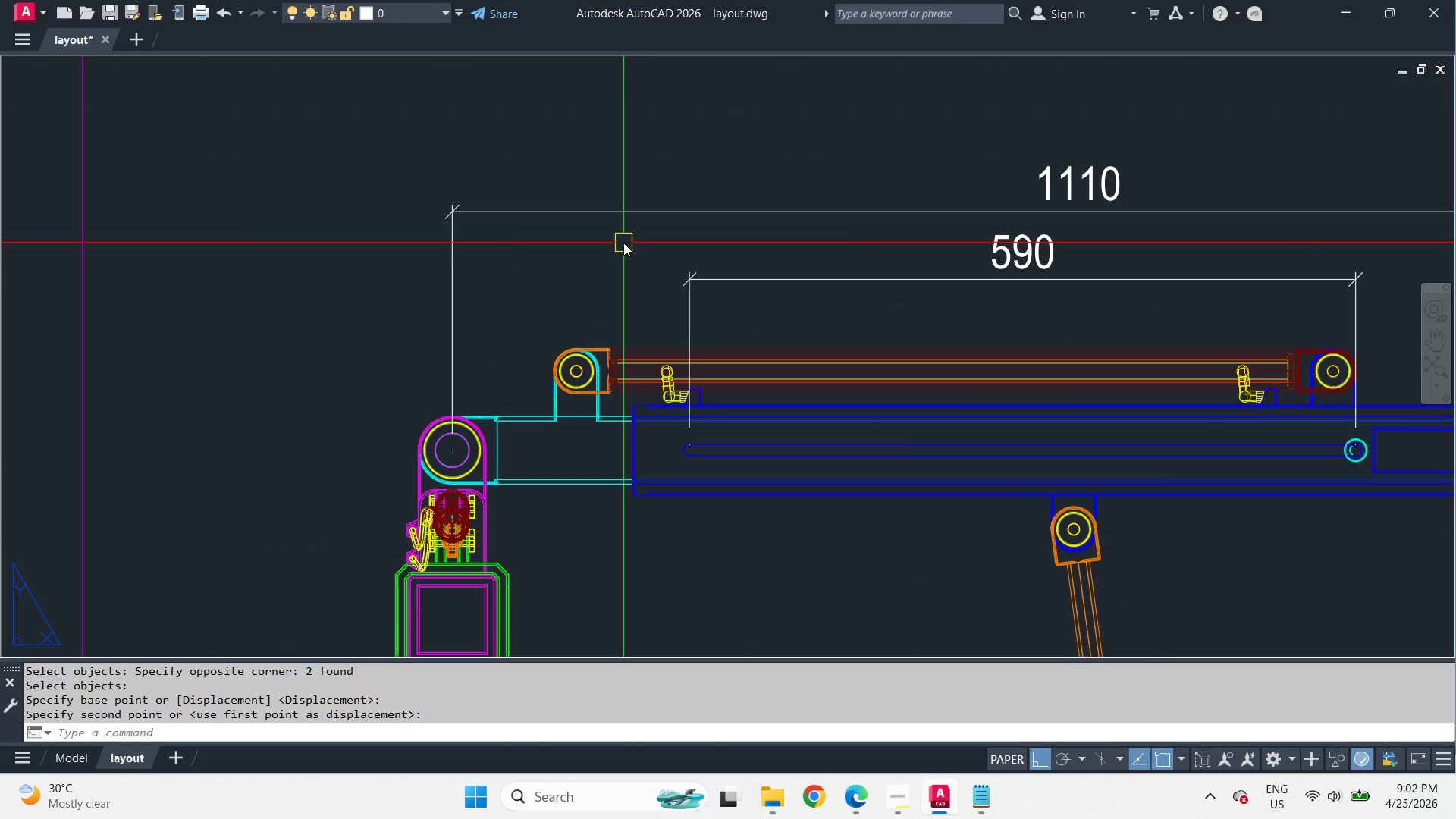 
key(O)
 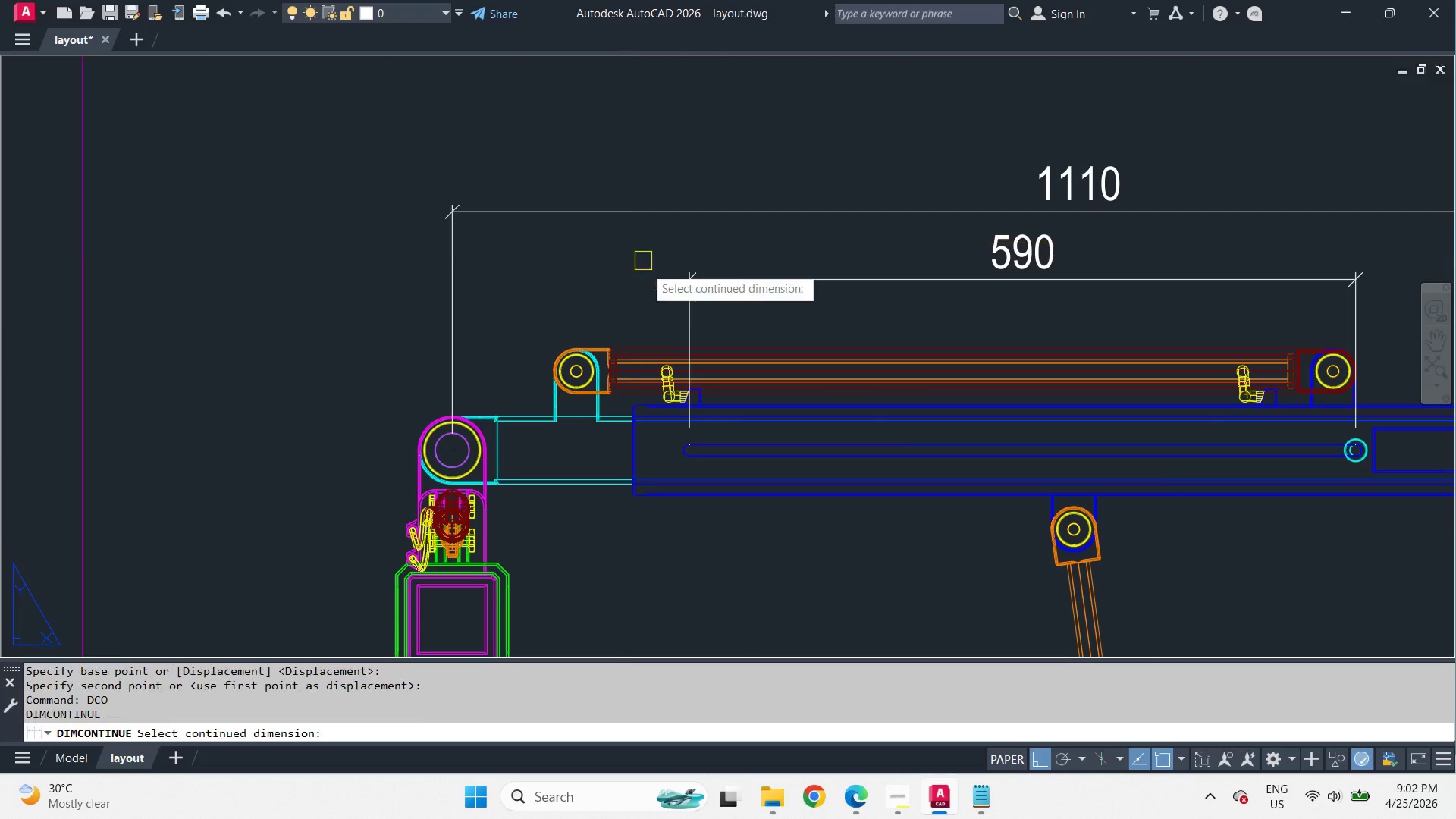 
key(Space)
 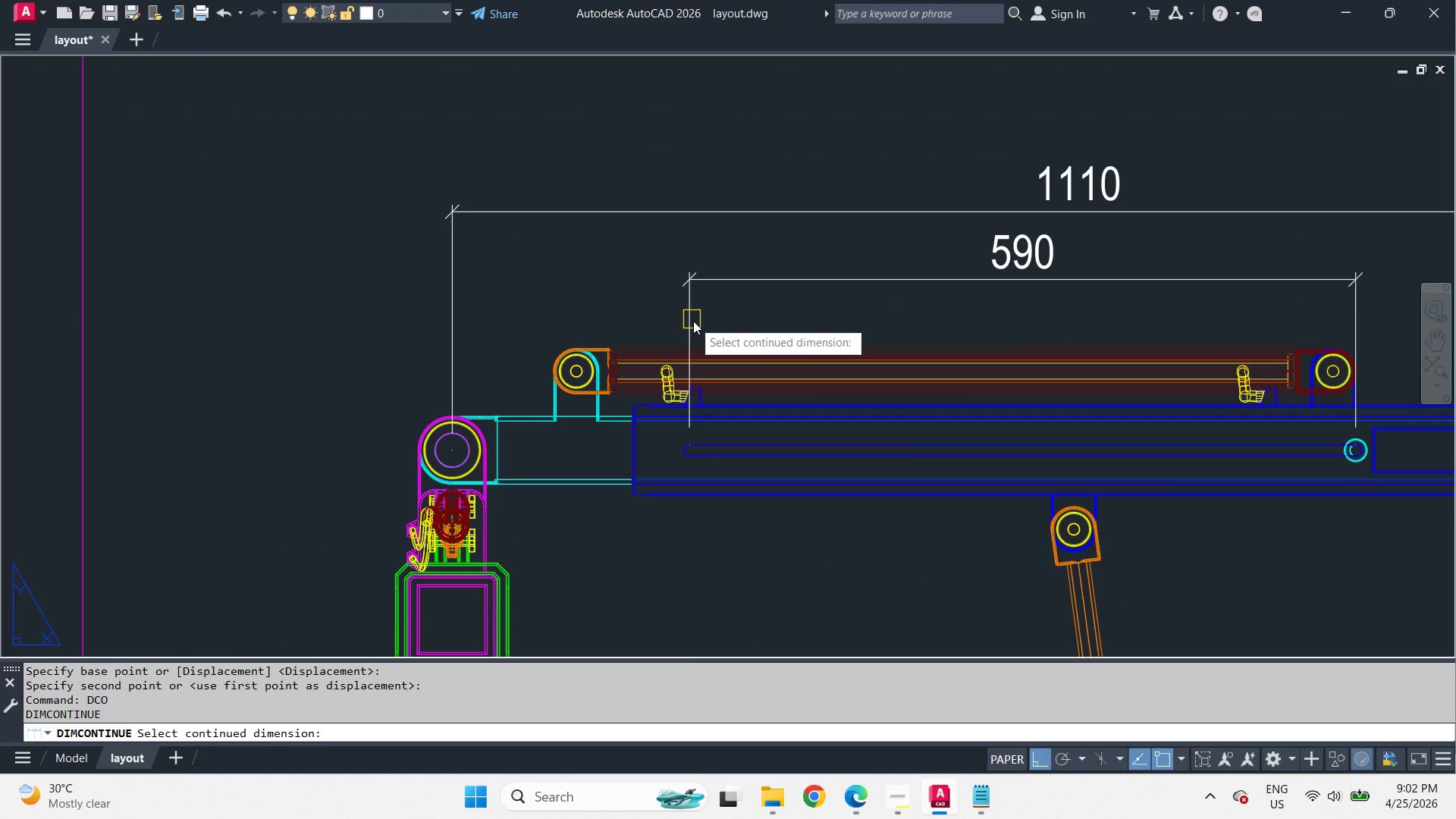 
key(Space)
 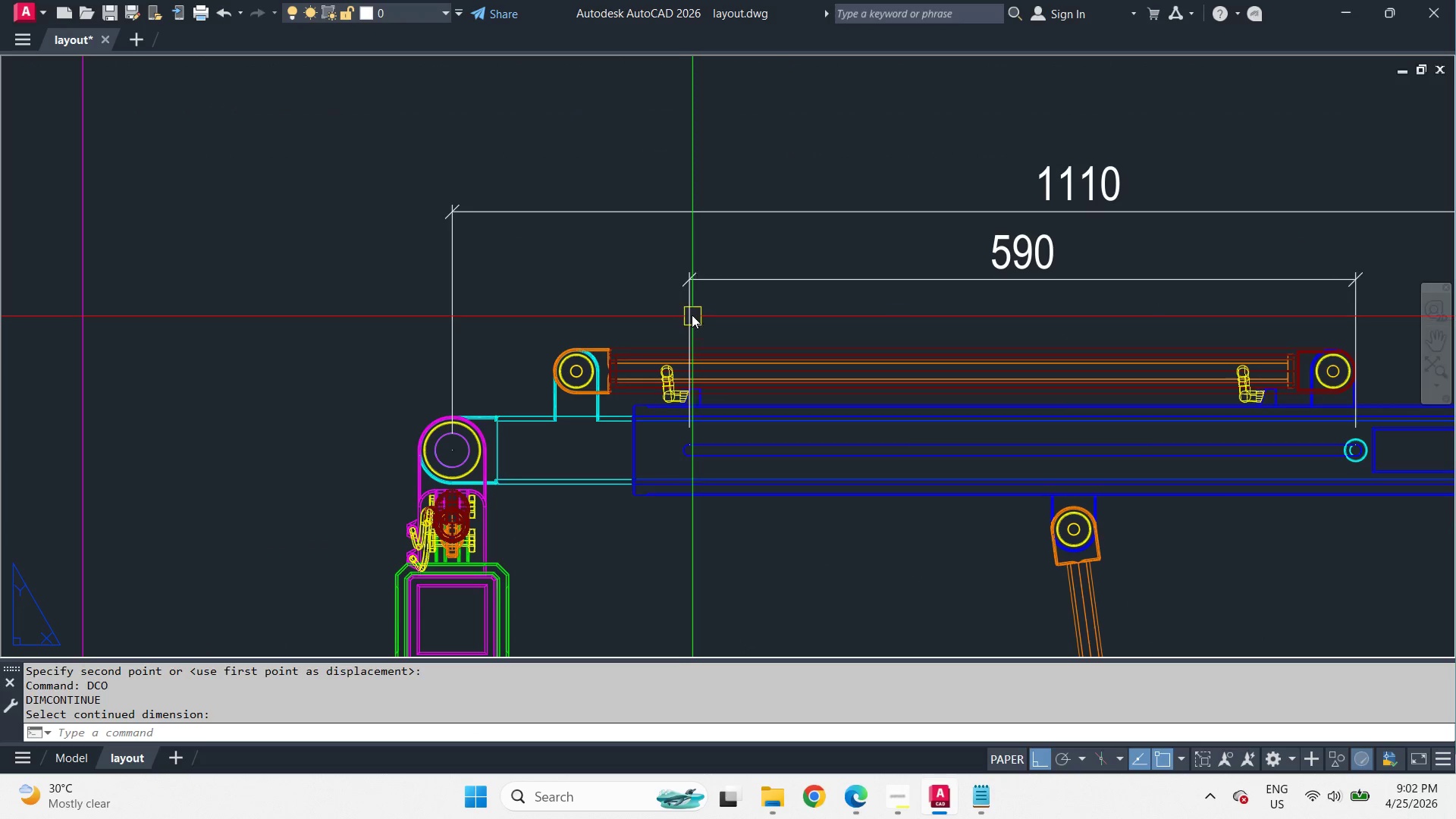 
key(Space)
 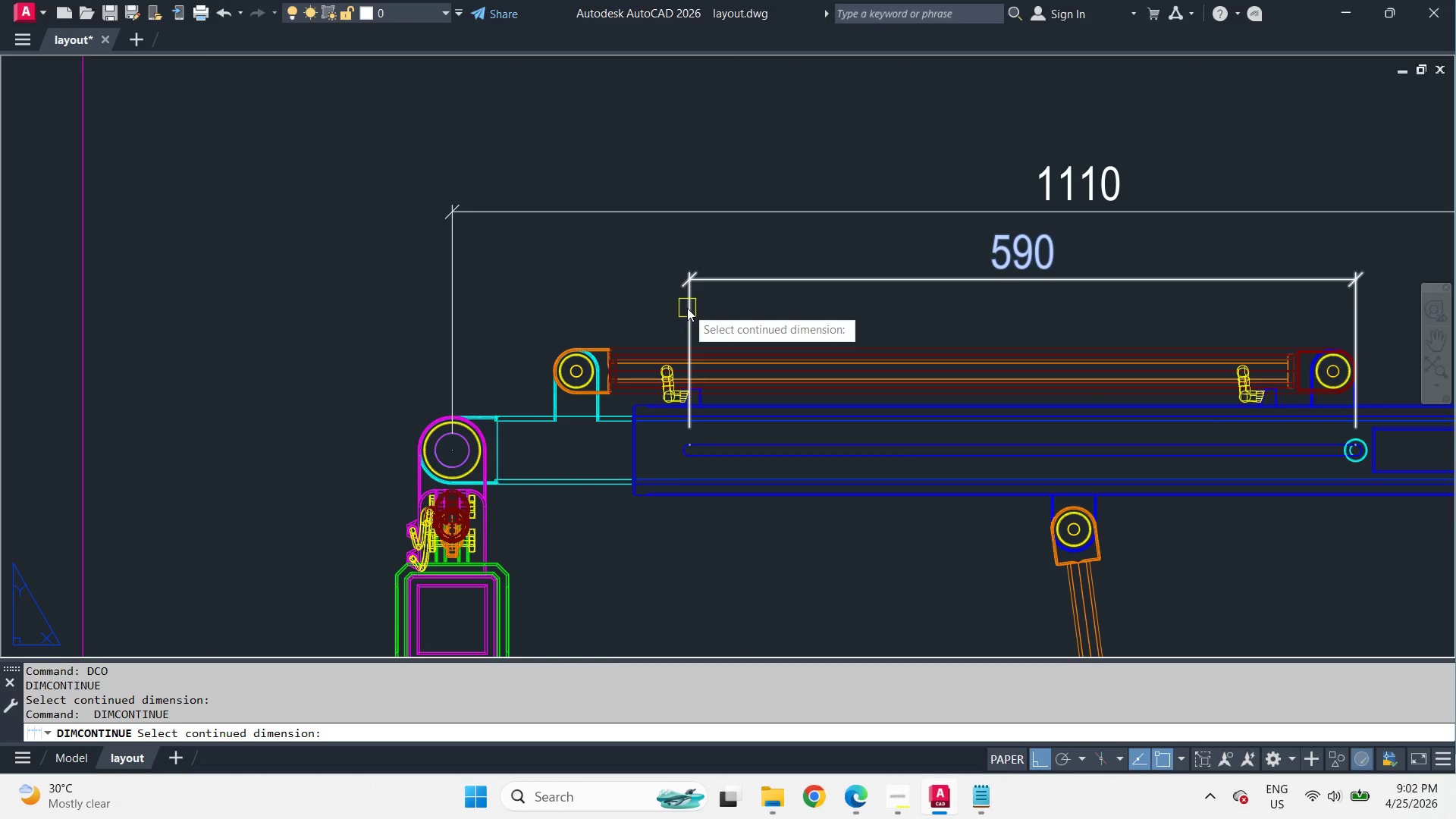 
left_click([687, 308])
 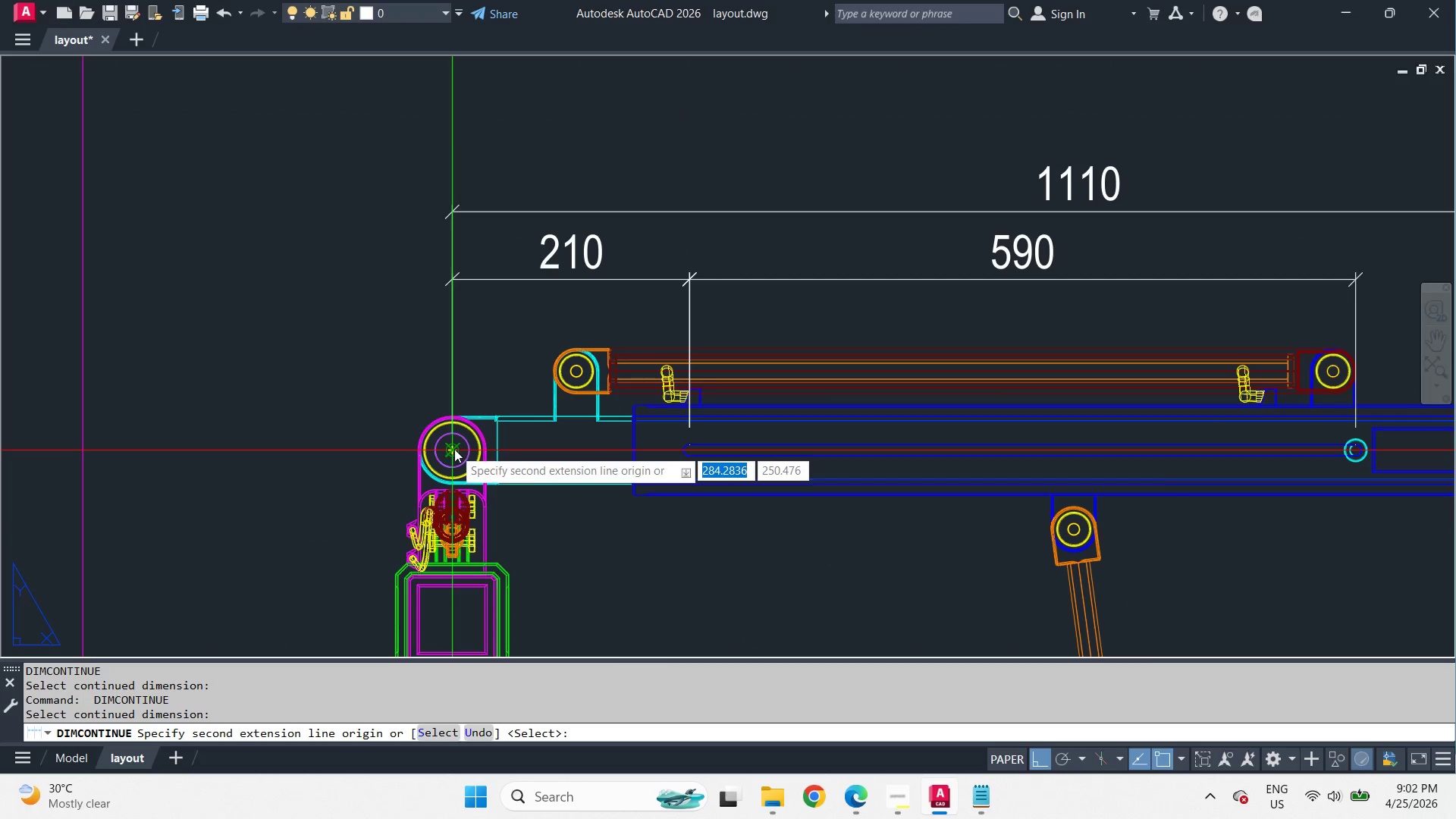 
left_click([454, 449])
 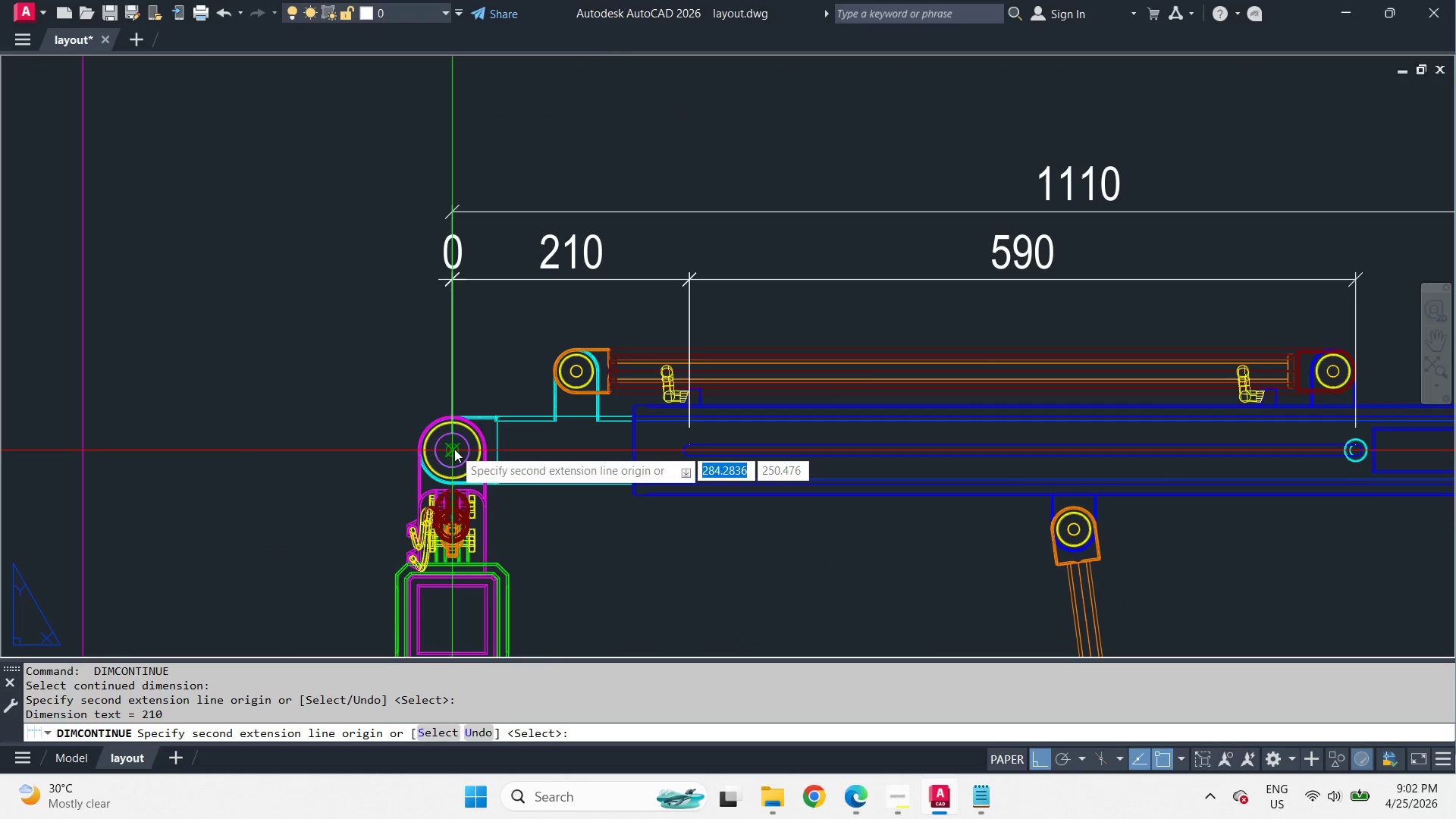 
key(Space)
 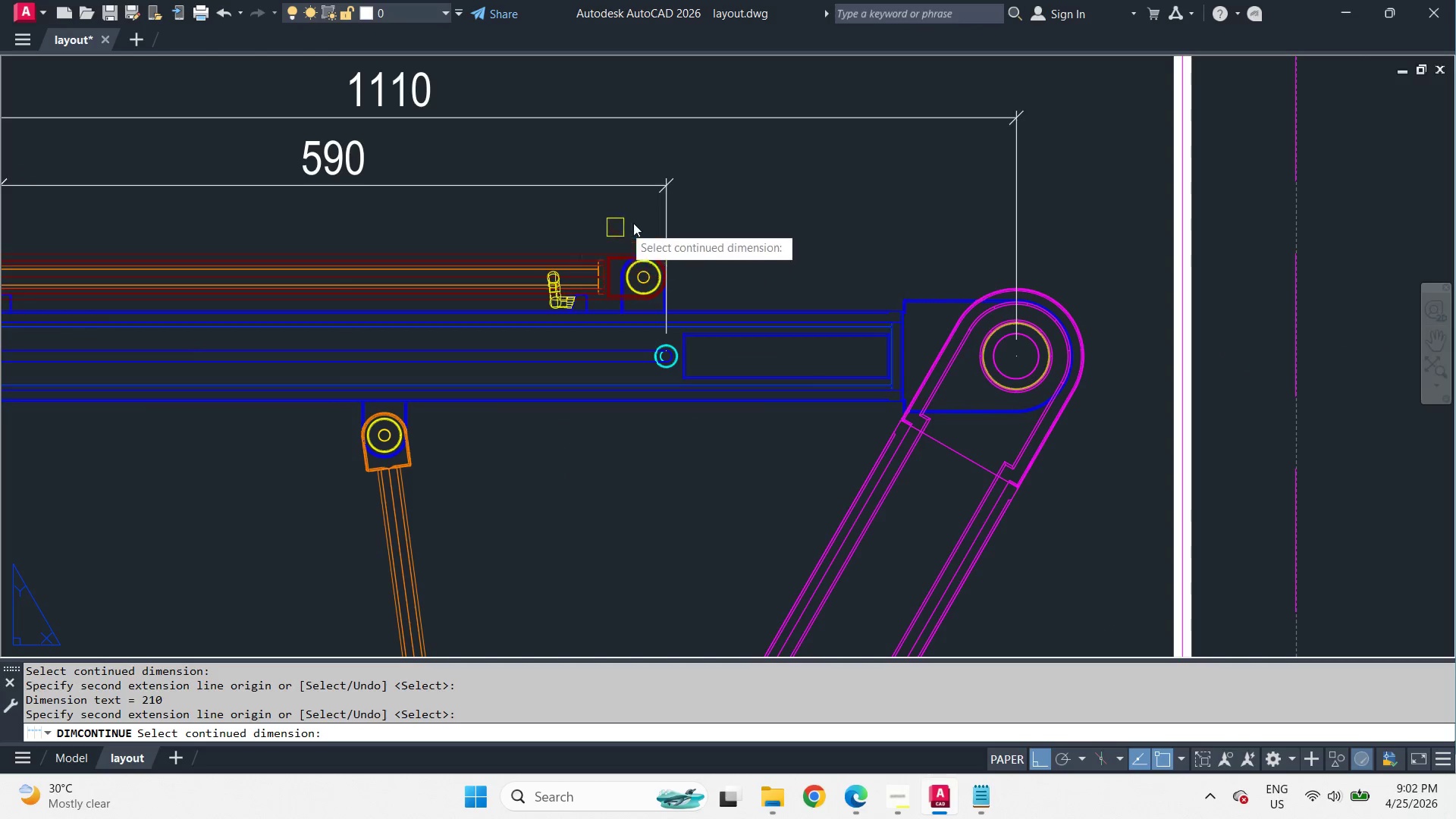 
left_click_drag(start_coordinate=[667, 221], to_coordinate=[674, 225])
 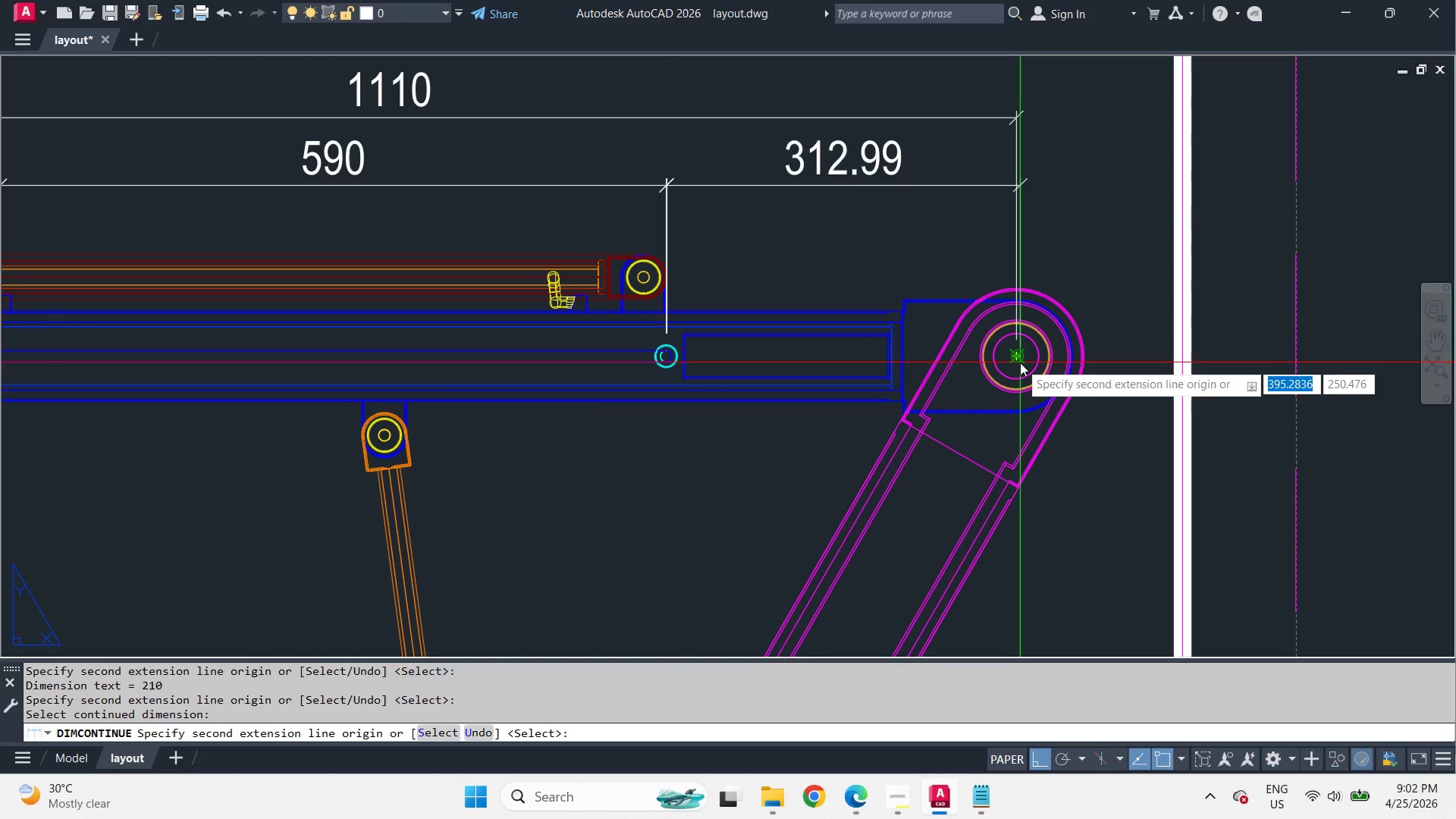 
left_click([1019, 362])
 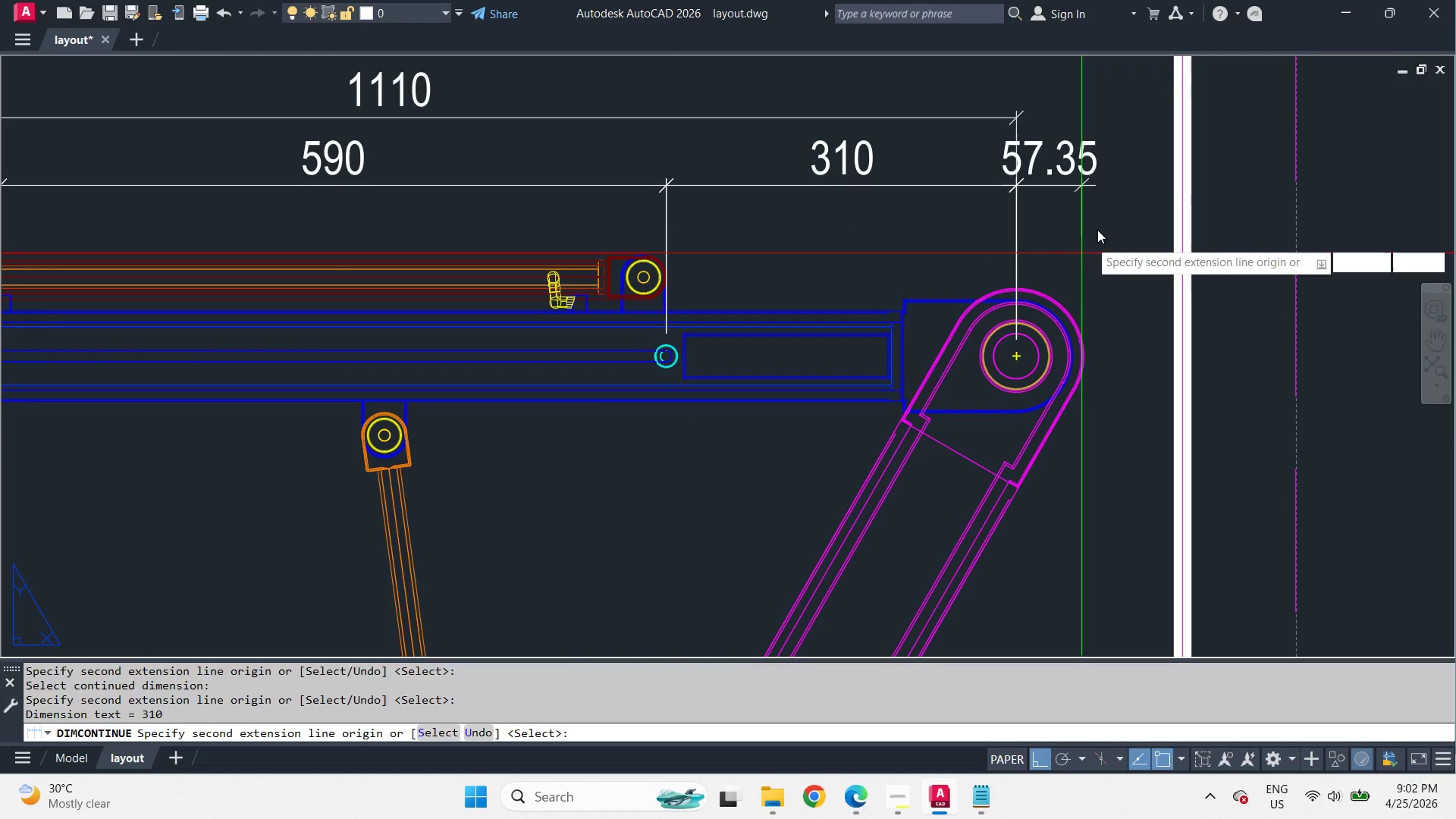 
type(  re )
 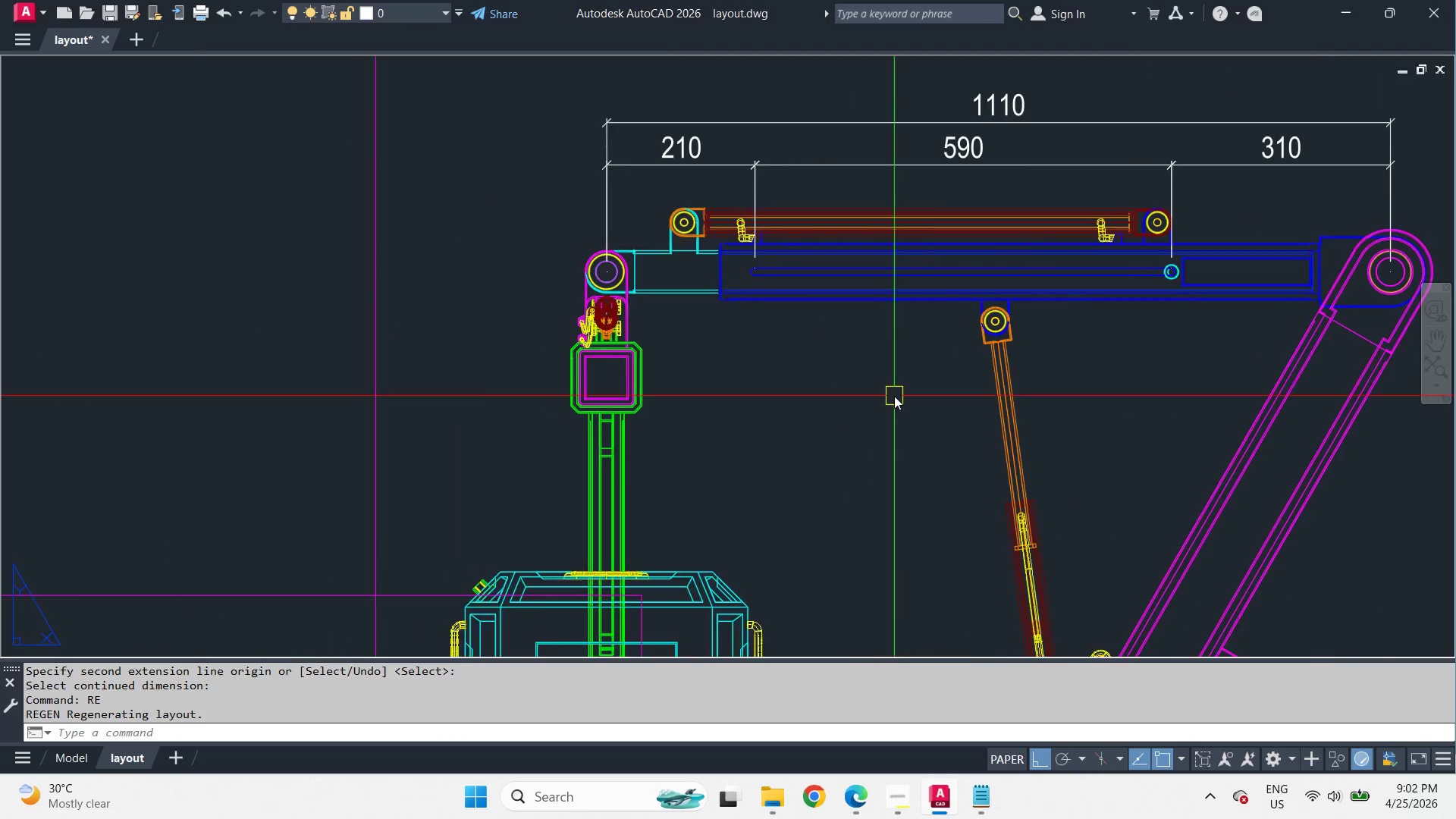 
scroll: coordinate [868, 376], scroll_direction: down, amount: 2.0
 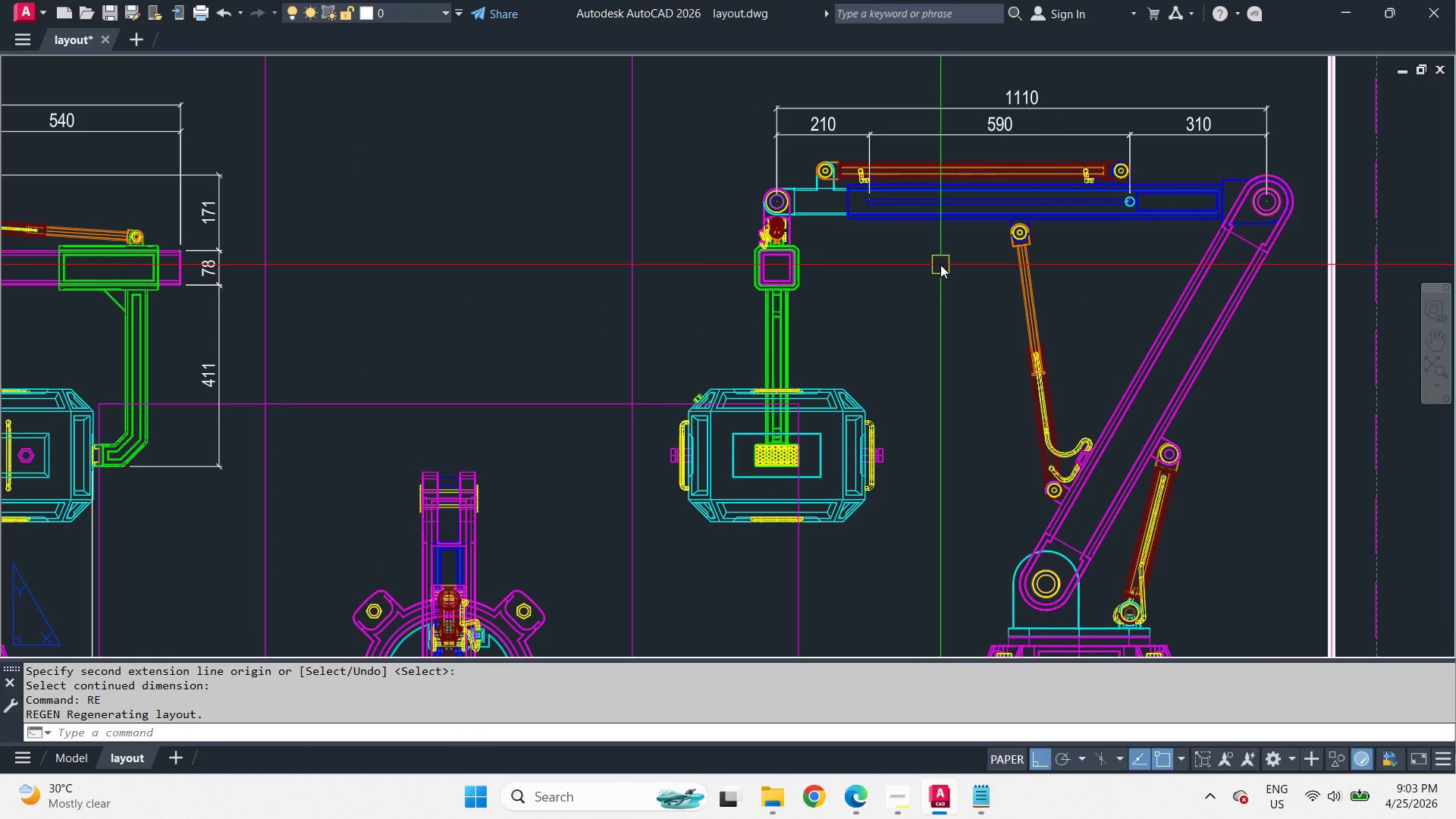 
type(dli )
 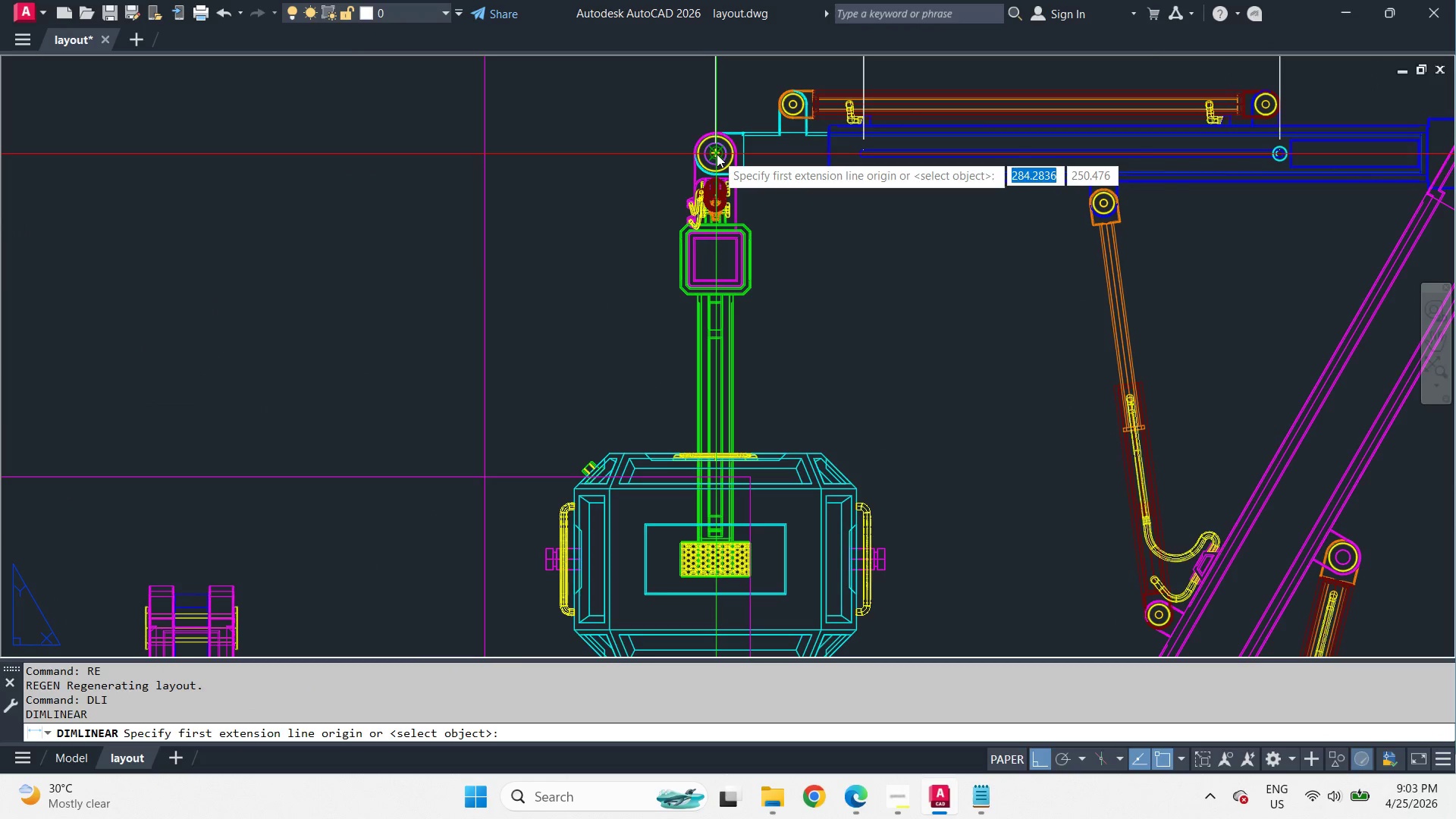 
scroll: coordinate [879, 282], scroll_direction: up, amount: 1.0
 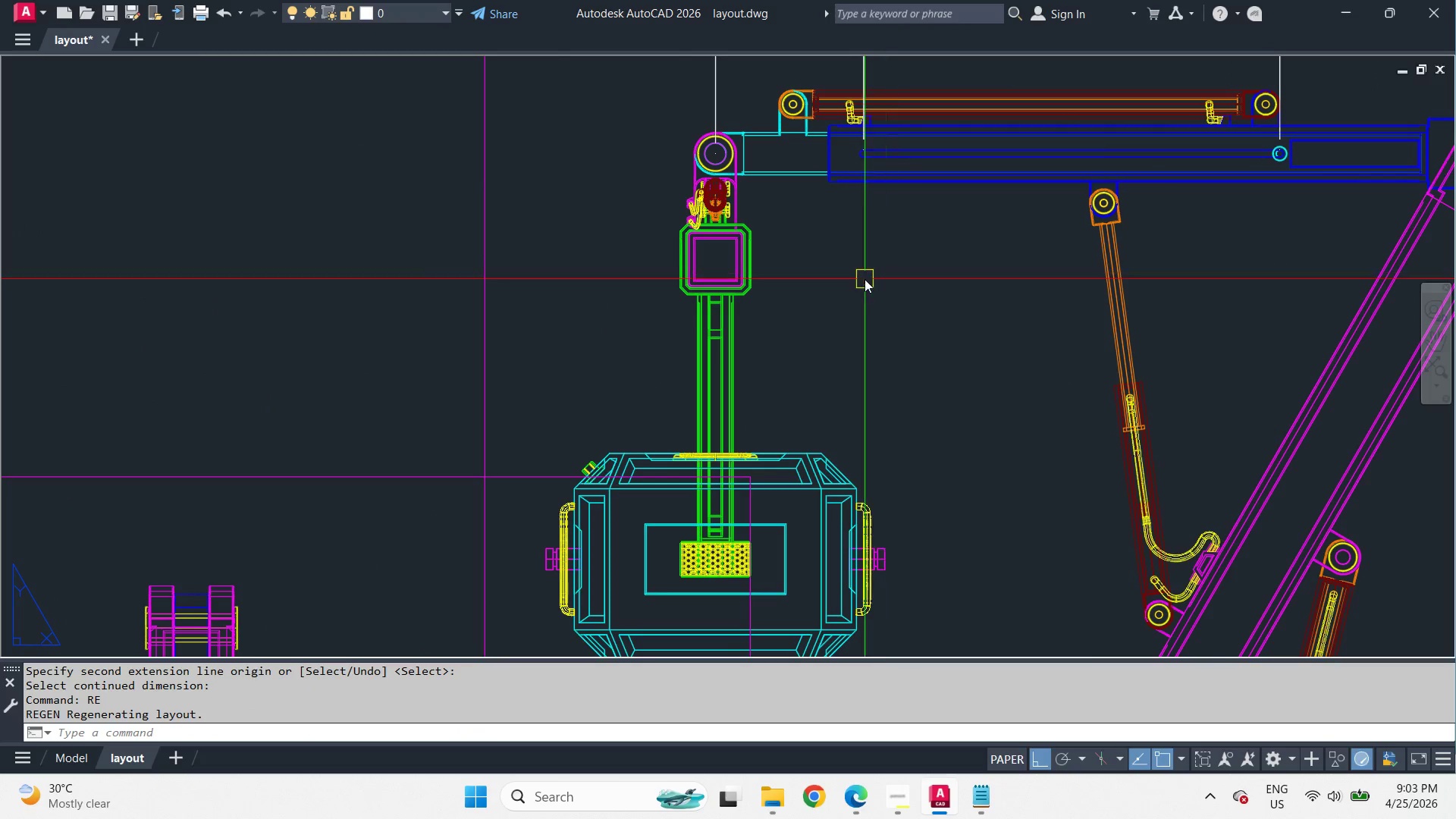 
left_click([717, 154])
 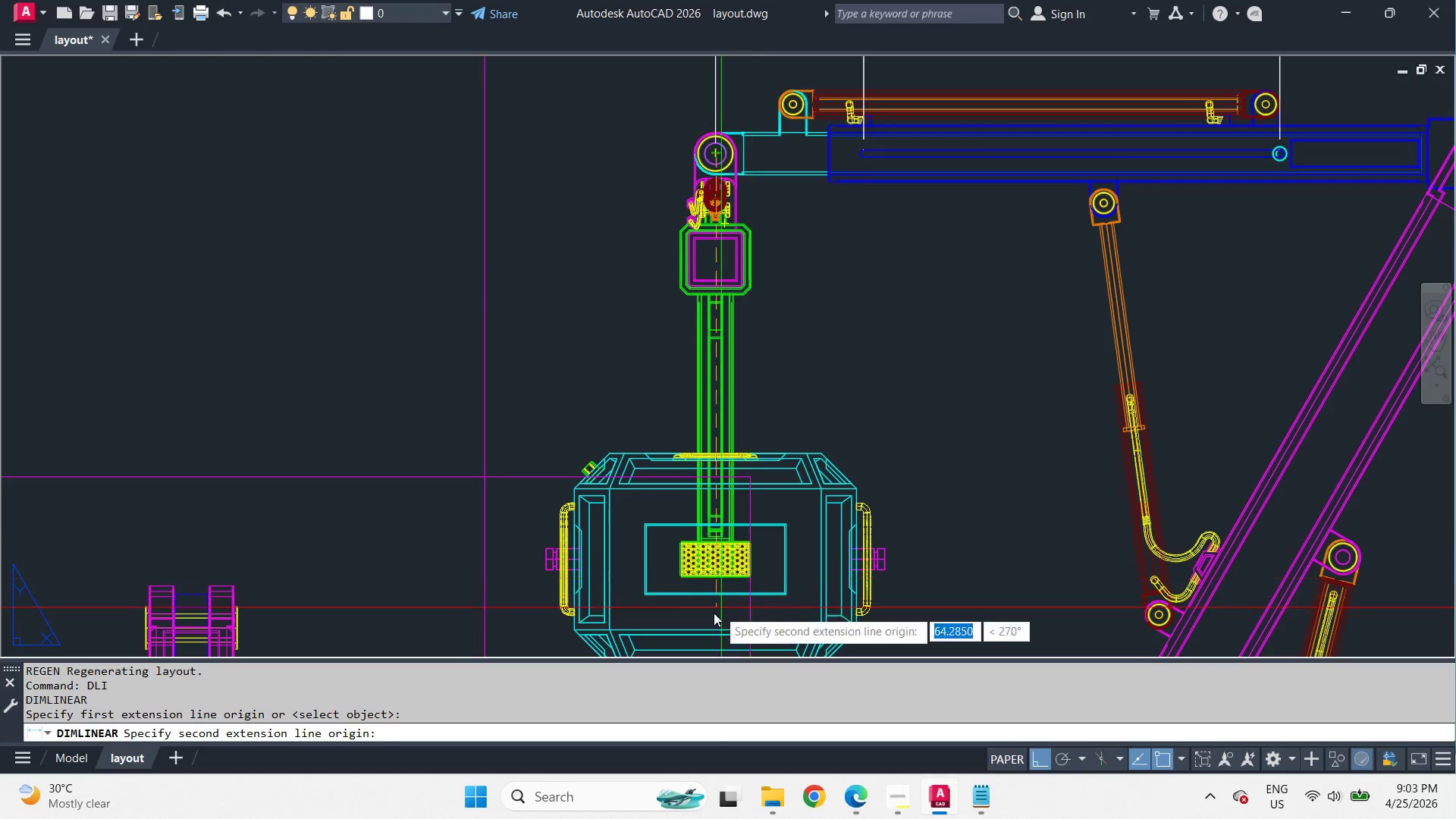 
left_click_drag(start_coordinate=[662, 428], to_coordinate=[670, 435])
 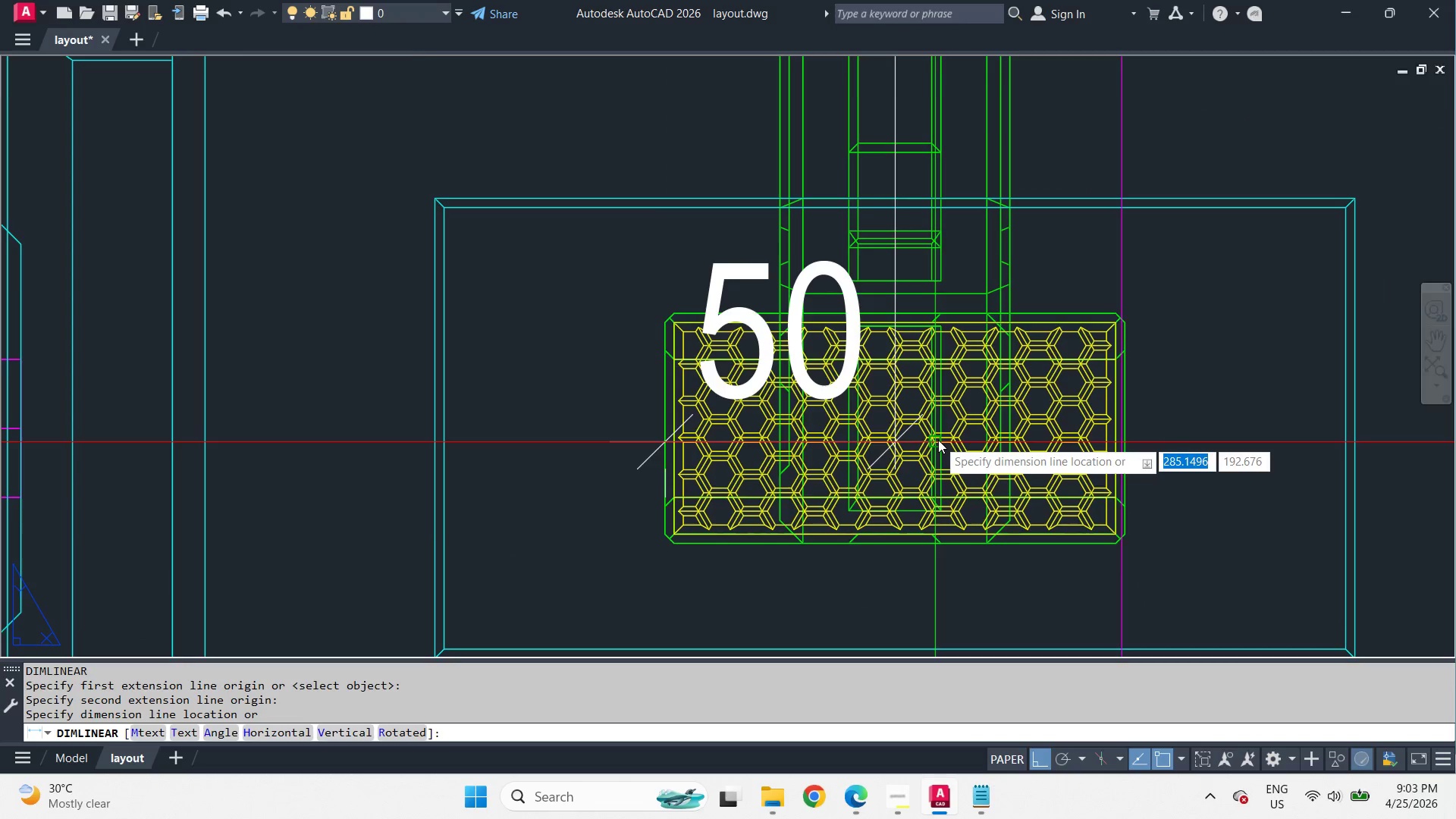 
scroll: coordinate [675, 581], scroll_direction: up, amount: 4.0
 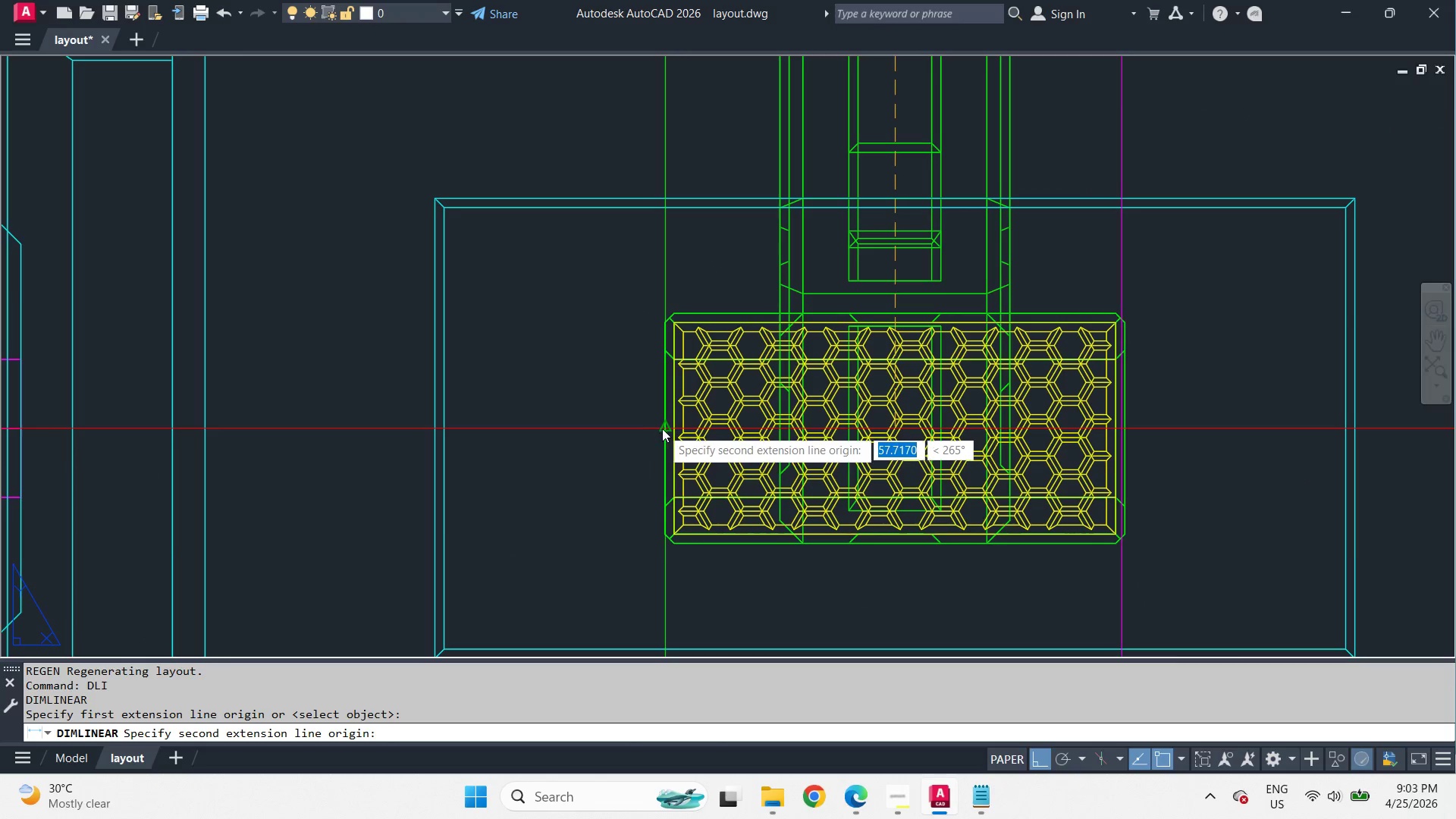 
scroll: coordinate [701, 284], scroll_direction: down, amount: 5.0
 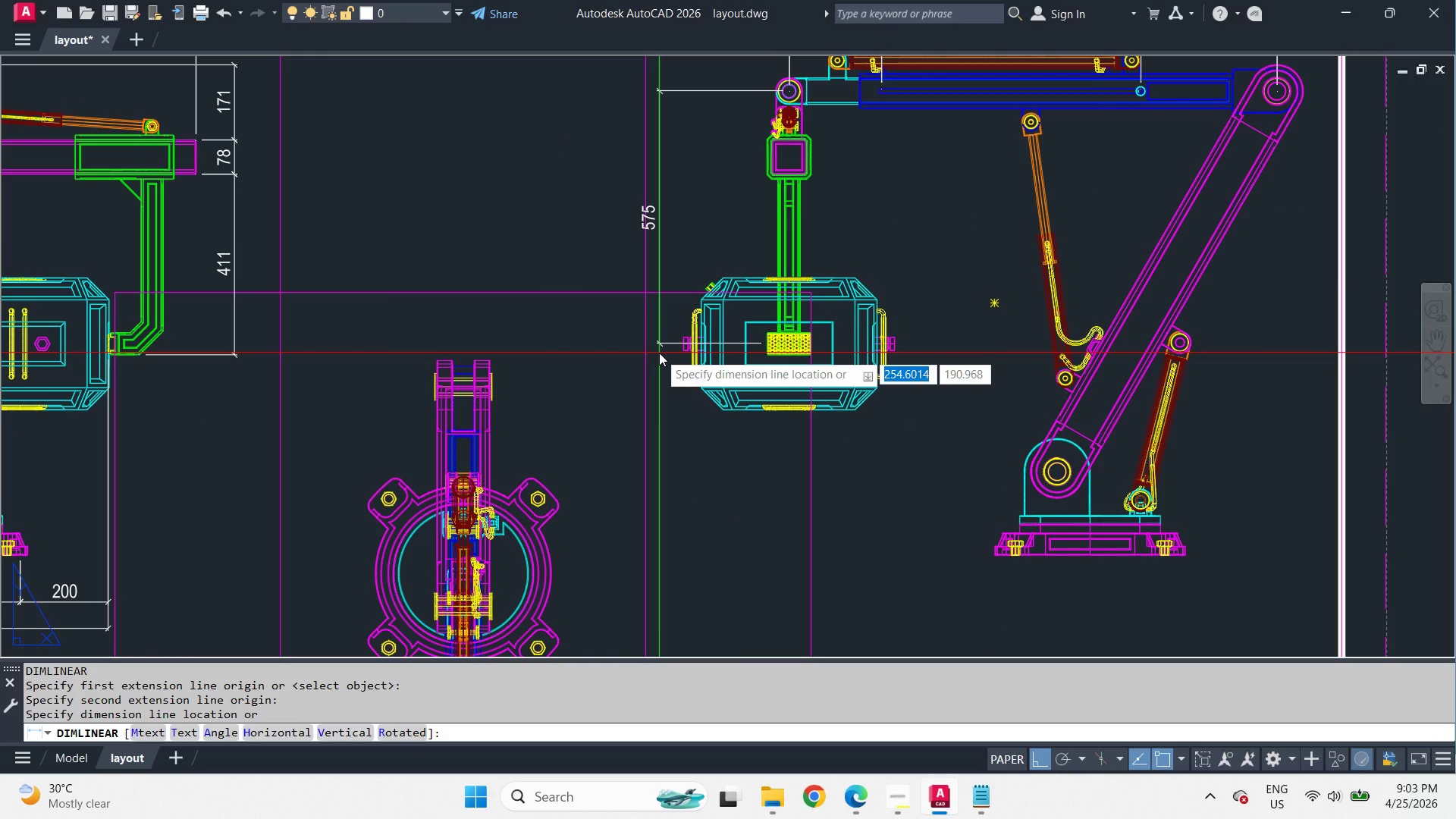 
left_click([663, 355])
 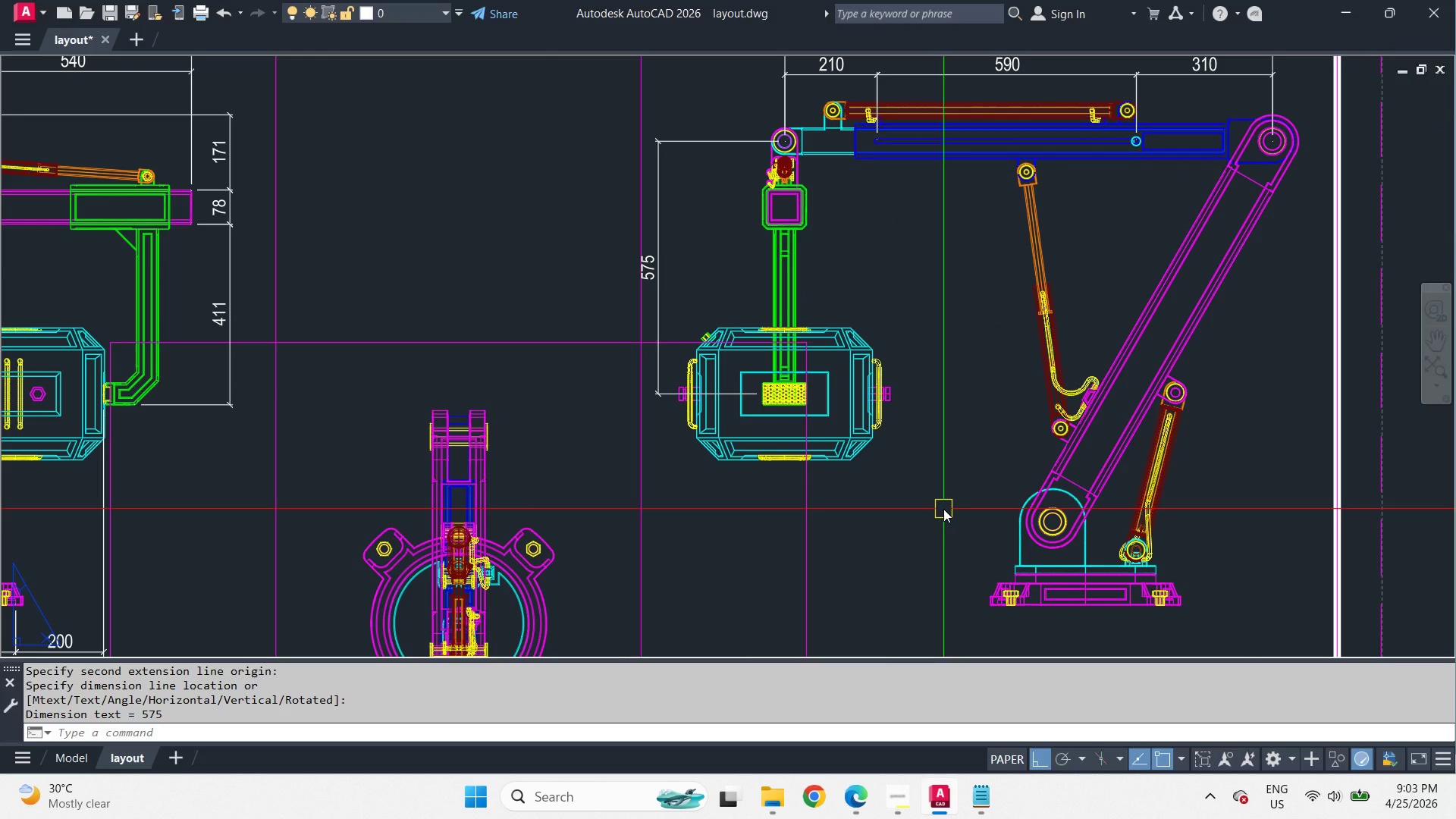 
wait(18.38)
 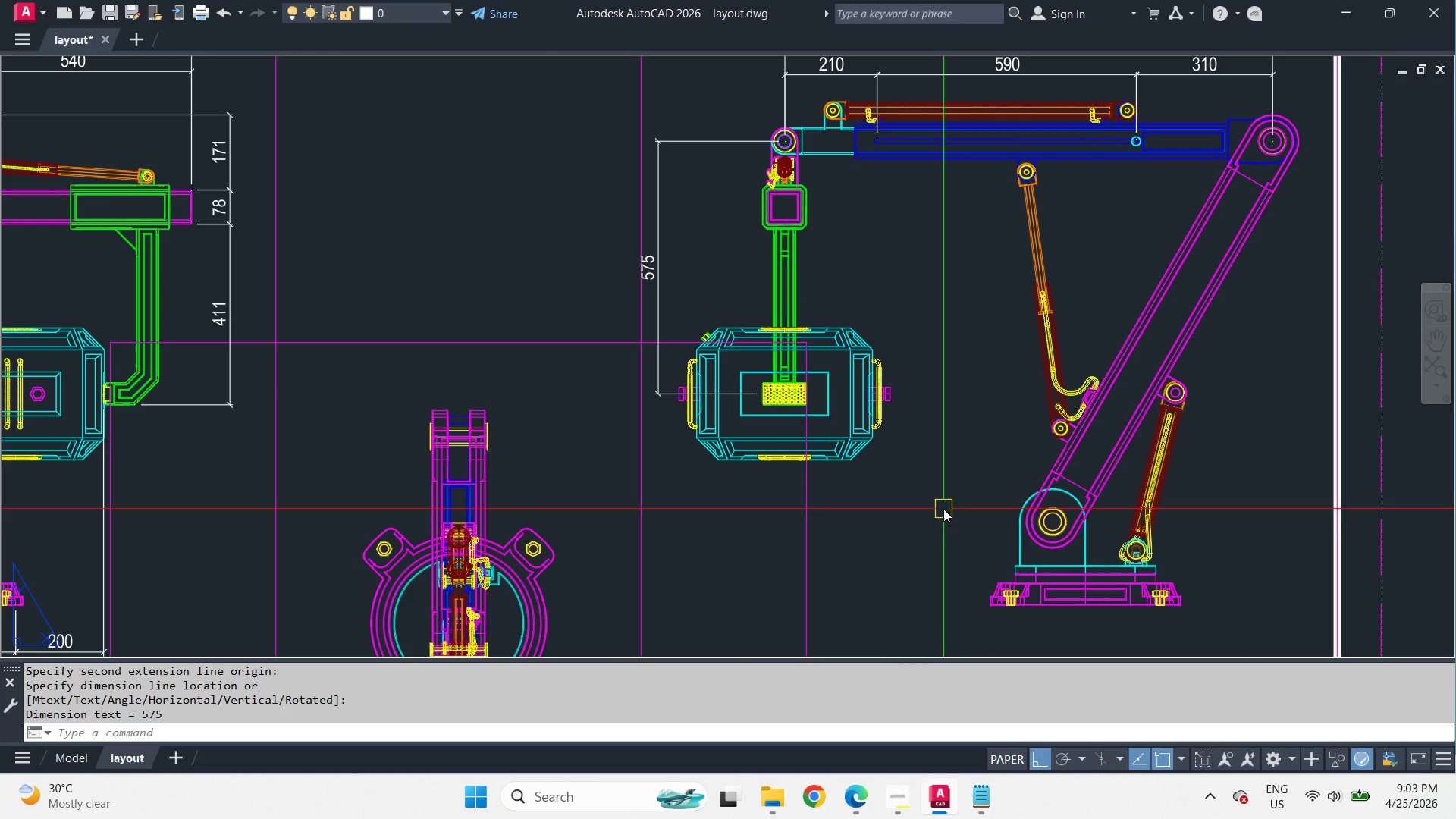 
scroll: coordinate [943, 515], scroll_direction: down, amount: 1.0
 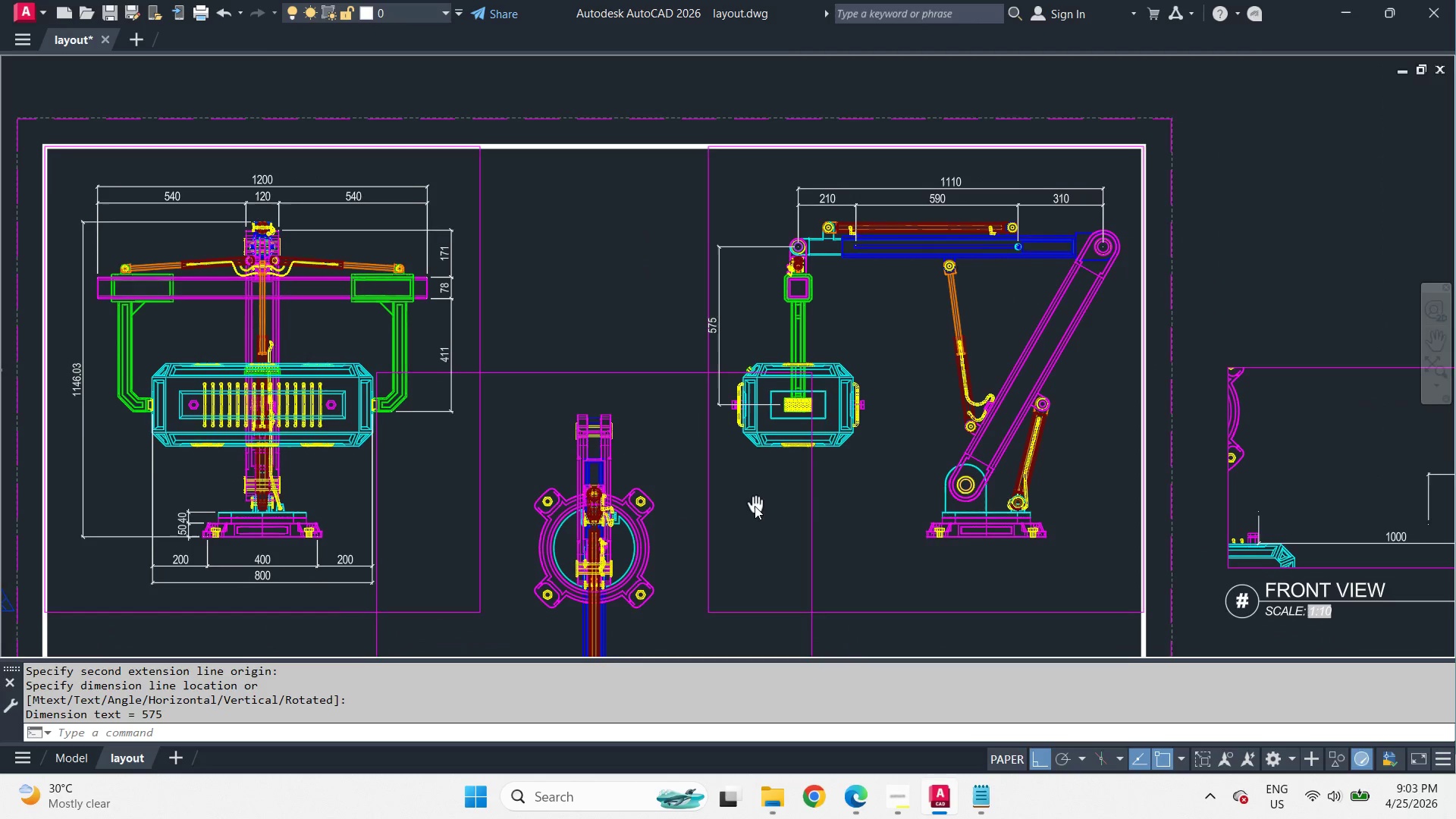 
type(fv)
key(Escape)
type(dco  )
 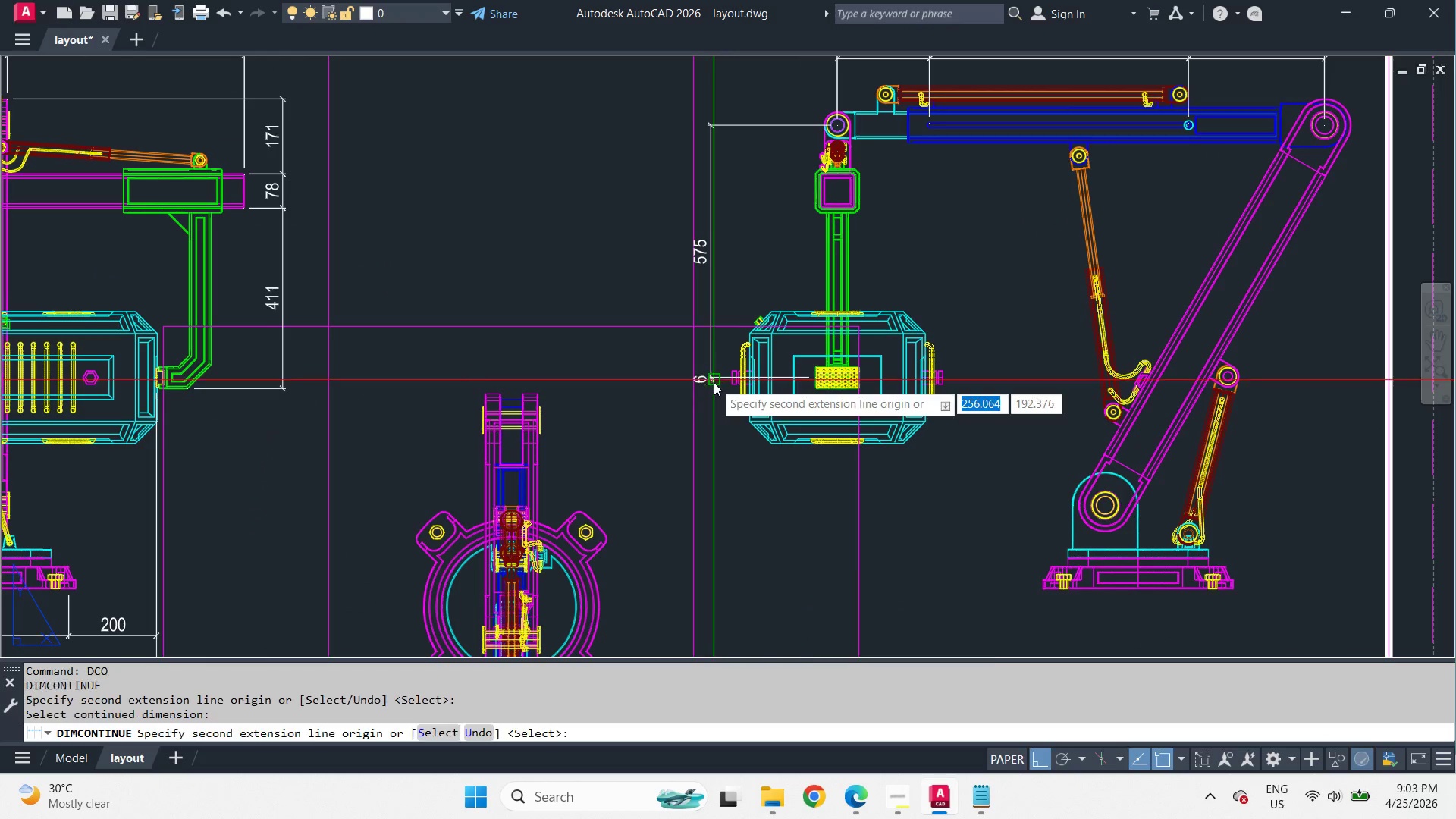 
scroll: coordinate [727, 445], scroll_direction: up, amount: 1.0
 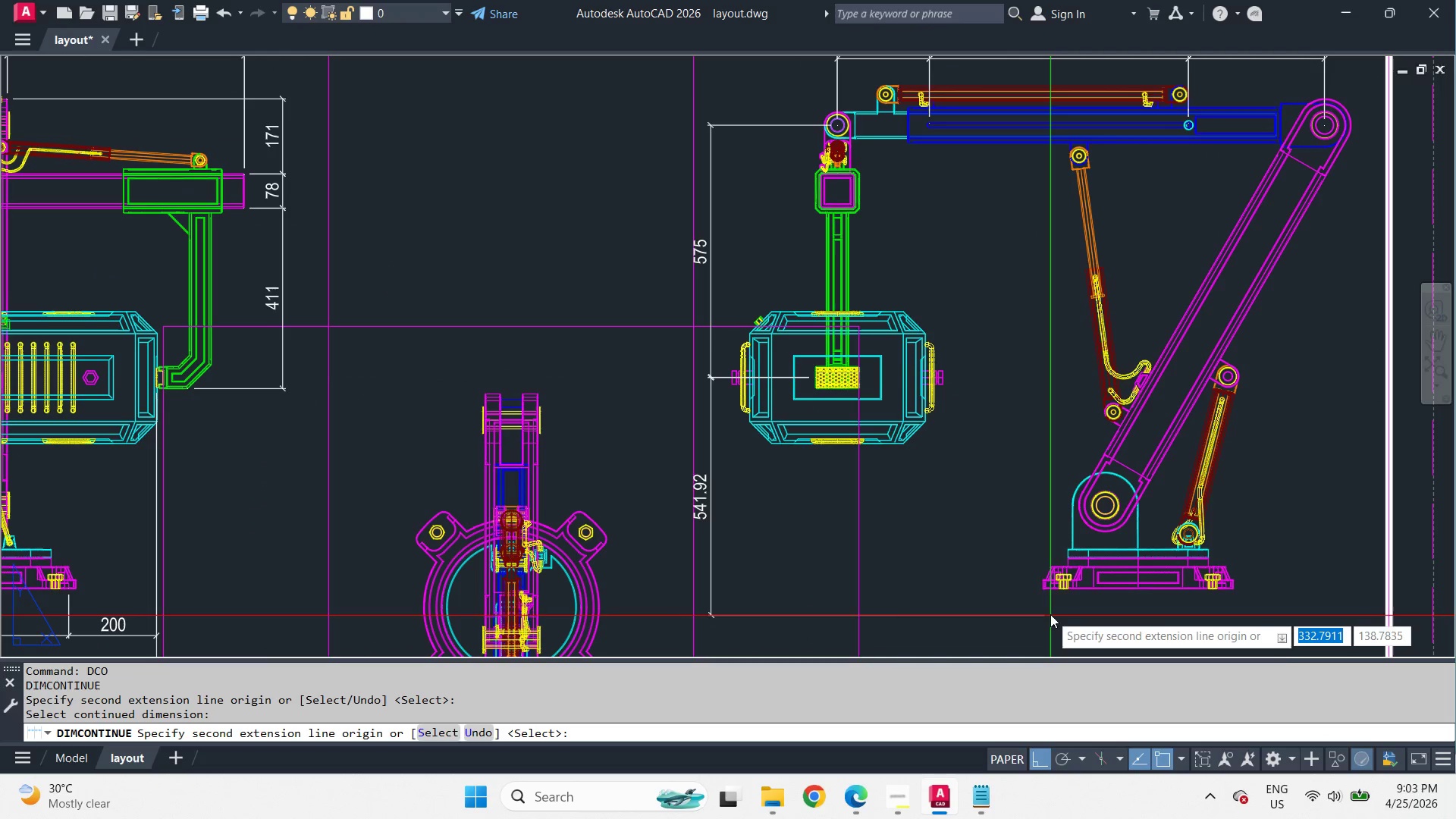 
left_click([1040, 570])
 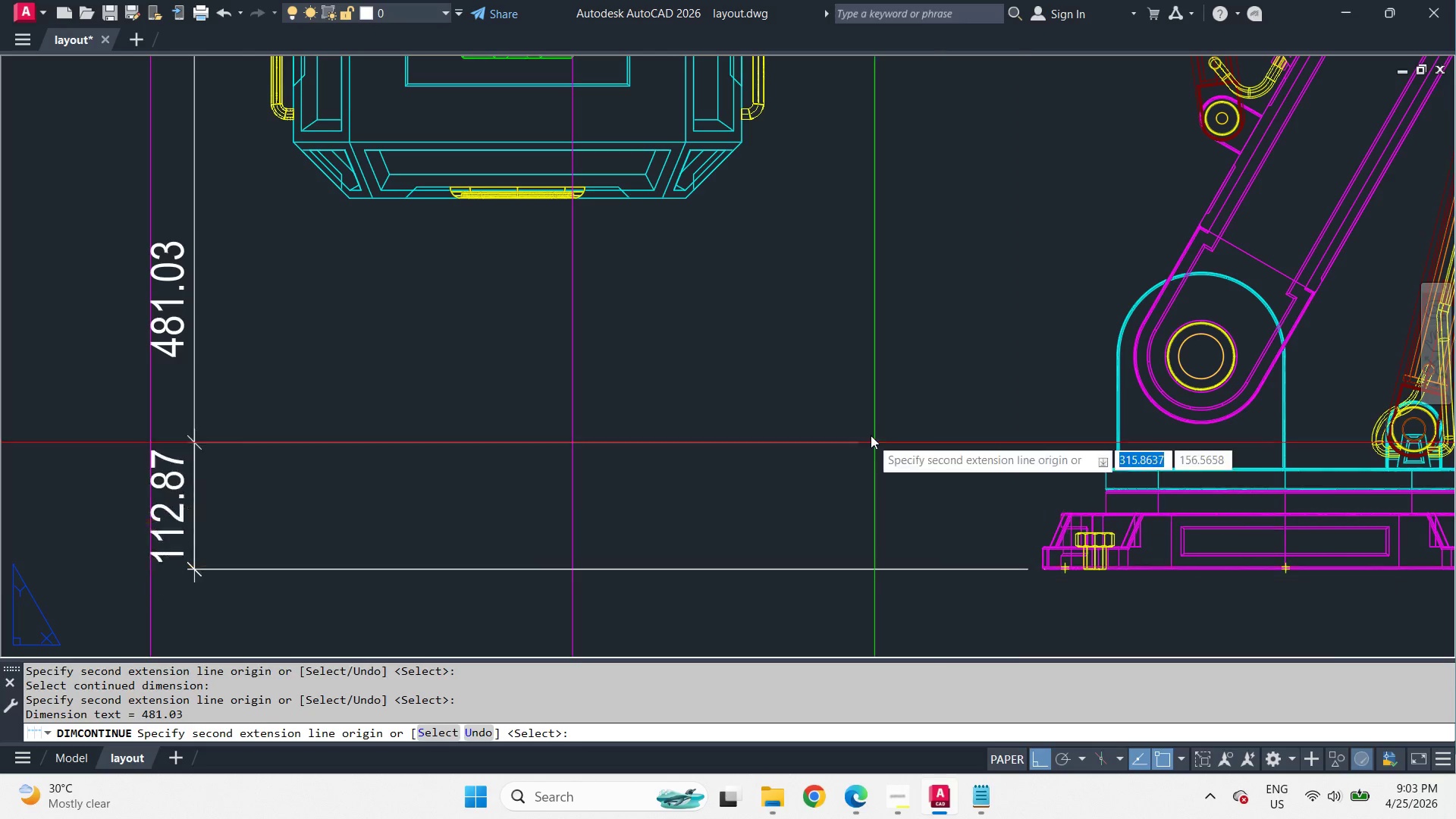 
key(Space)
 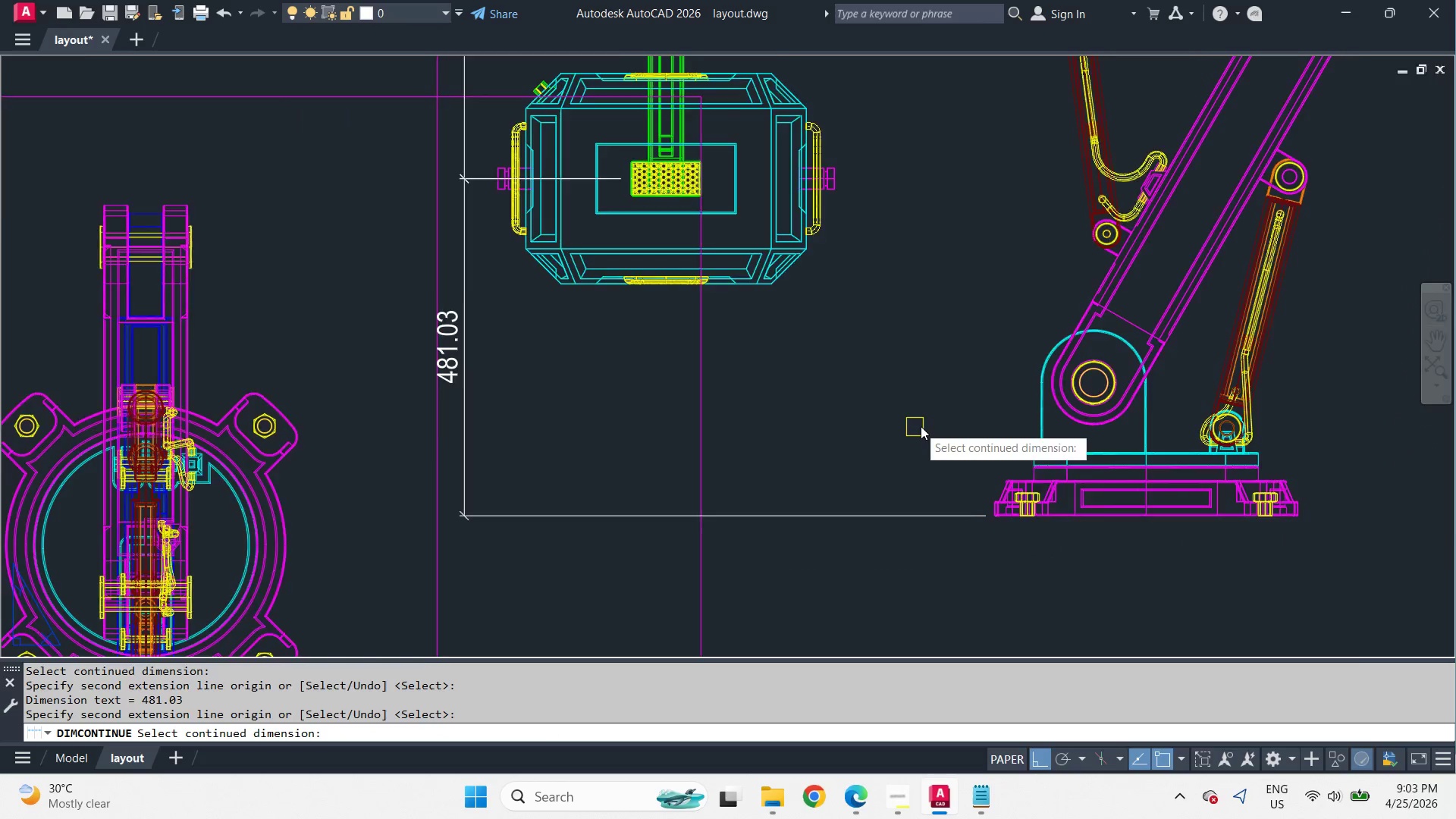 
scroll: coordinate [1041, 601], scroll_direction: up, amount: 2.0
 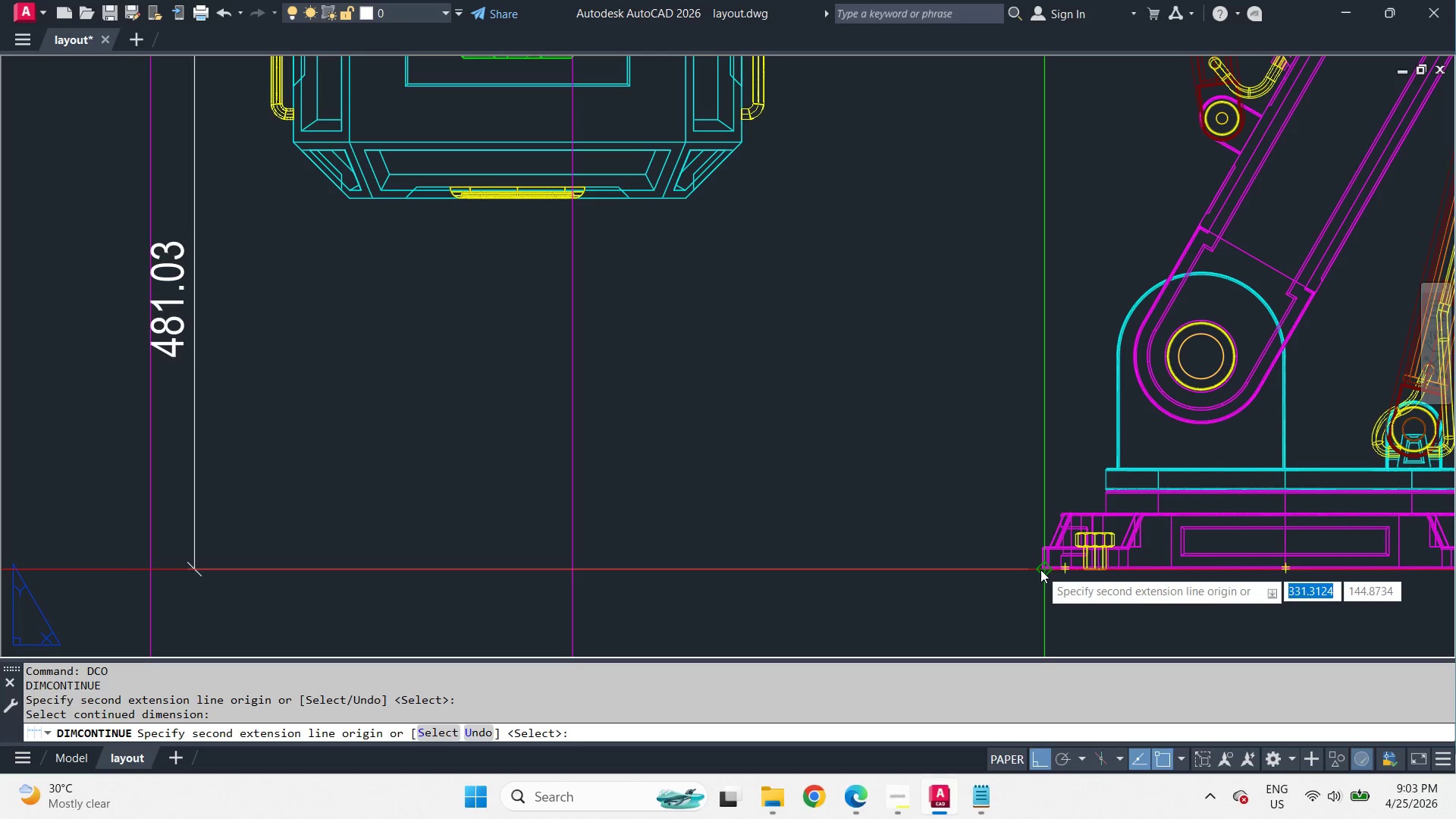 
key(Space)
 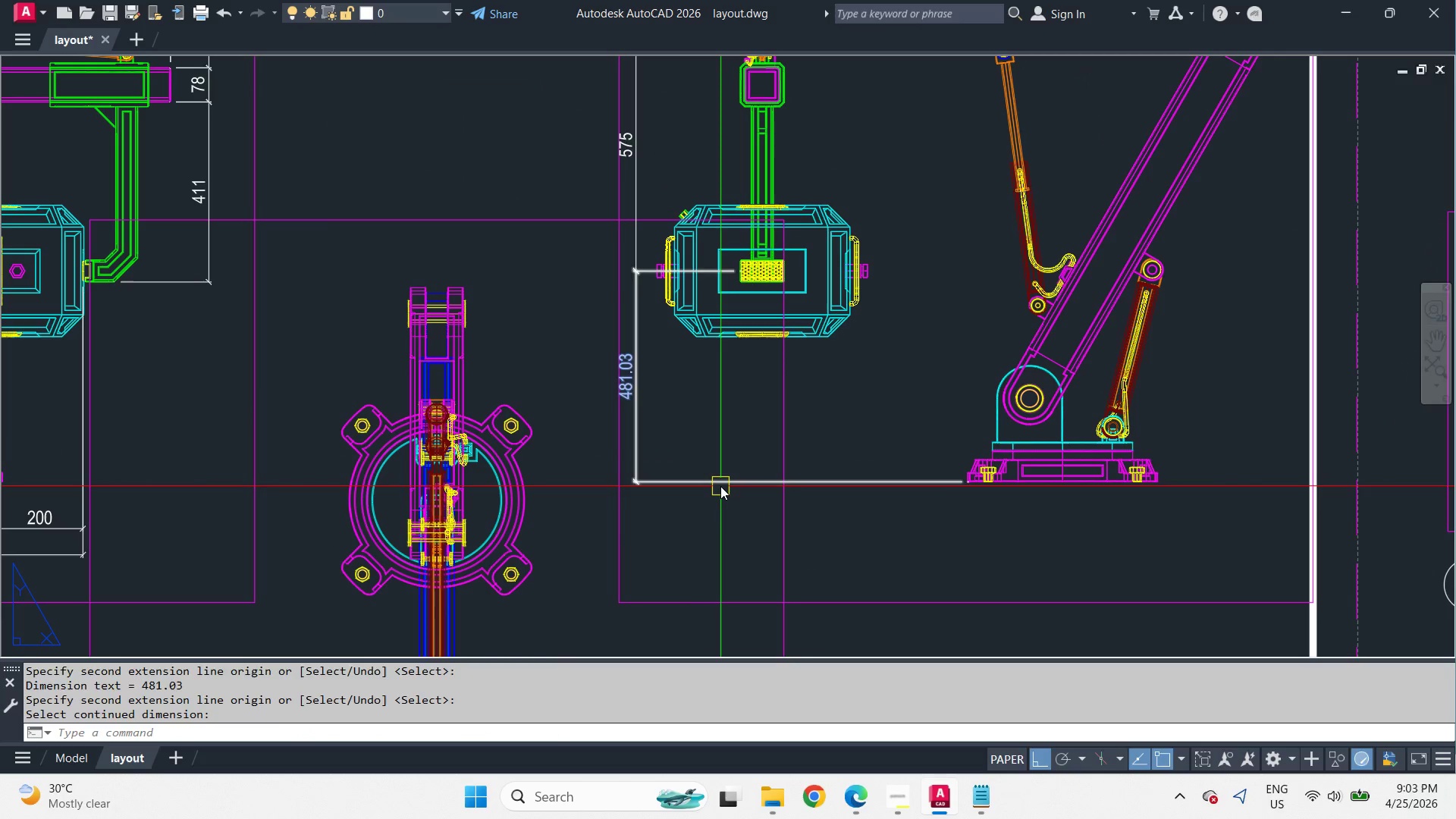 
left_click([720, 486])
 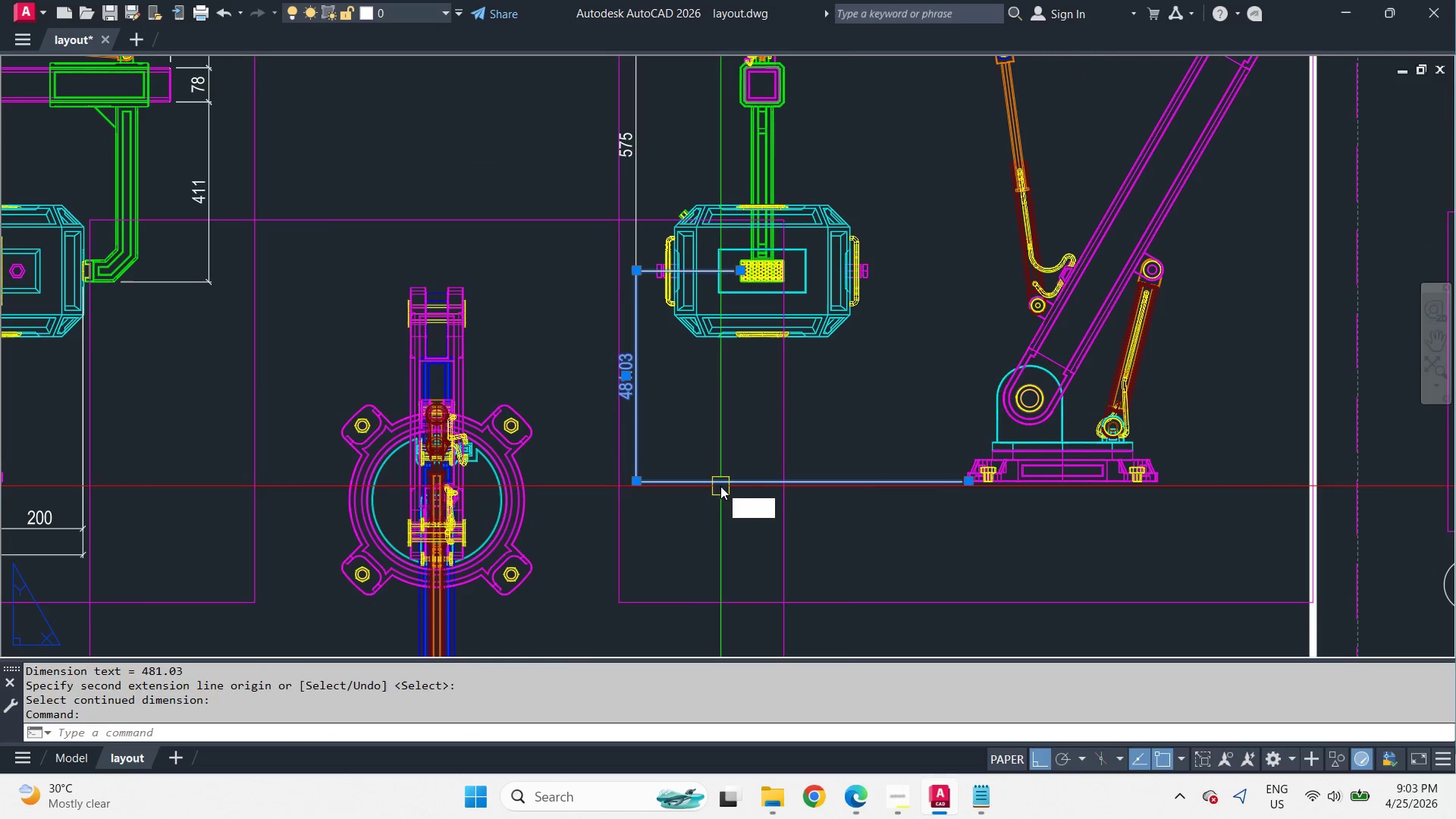 
key(E)
 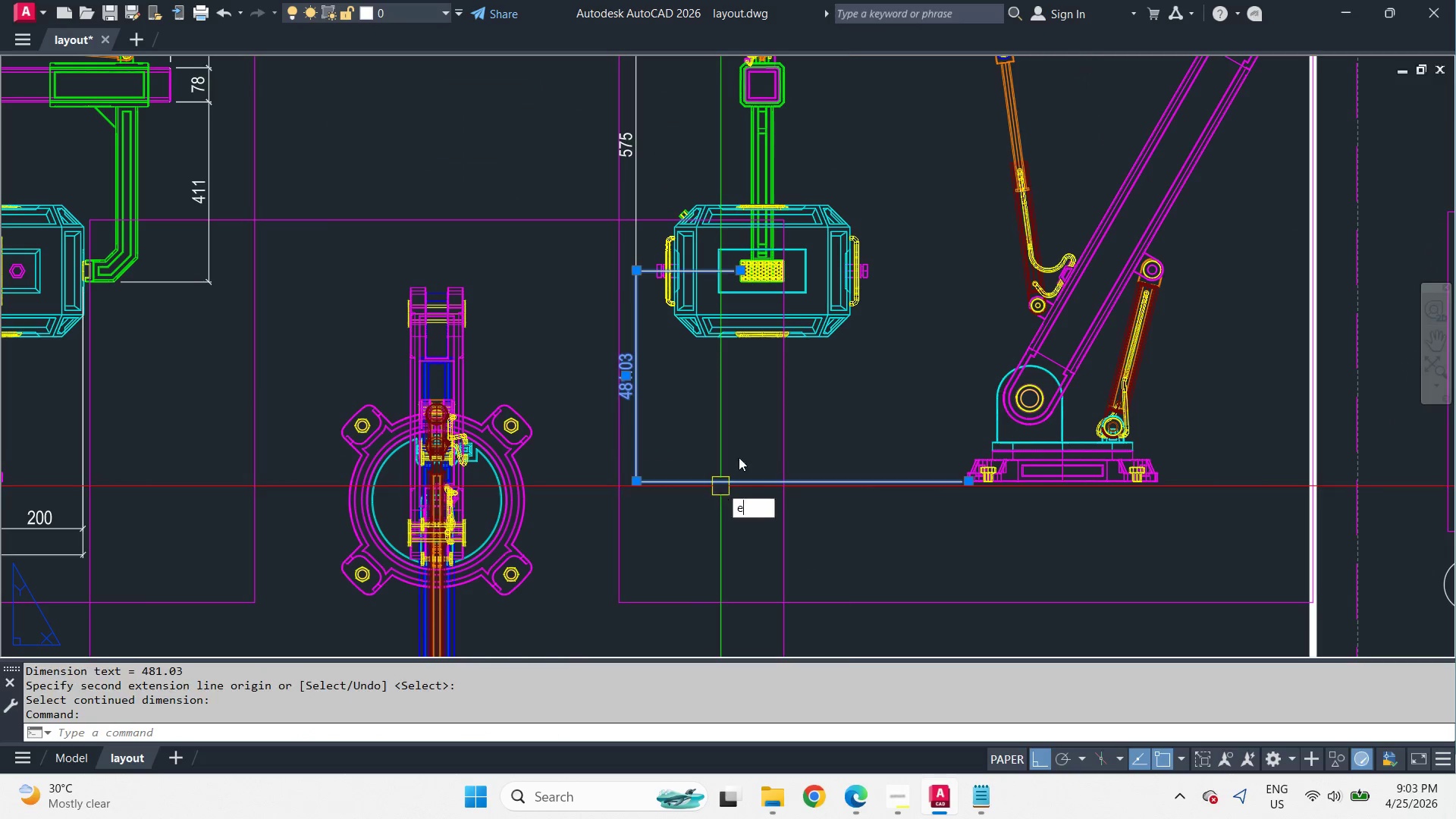 
key(Space)
 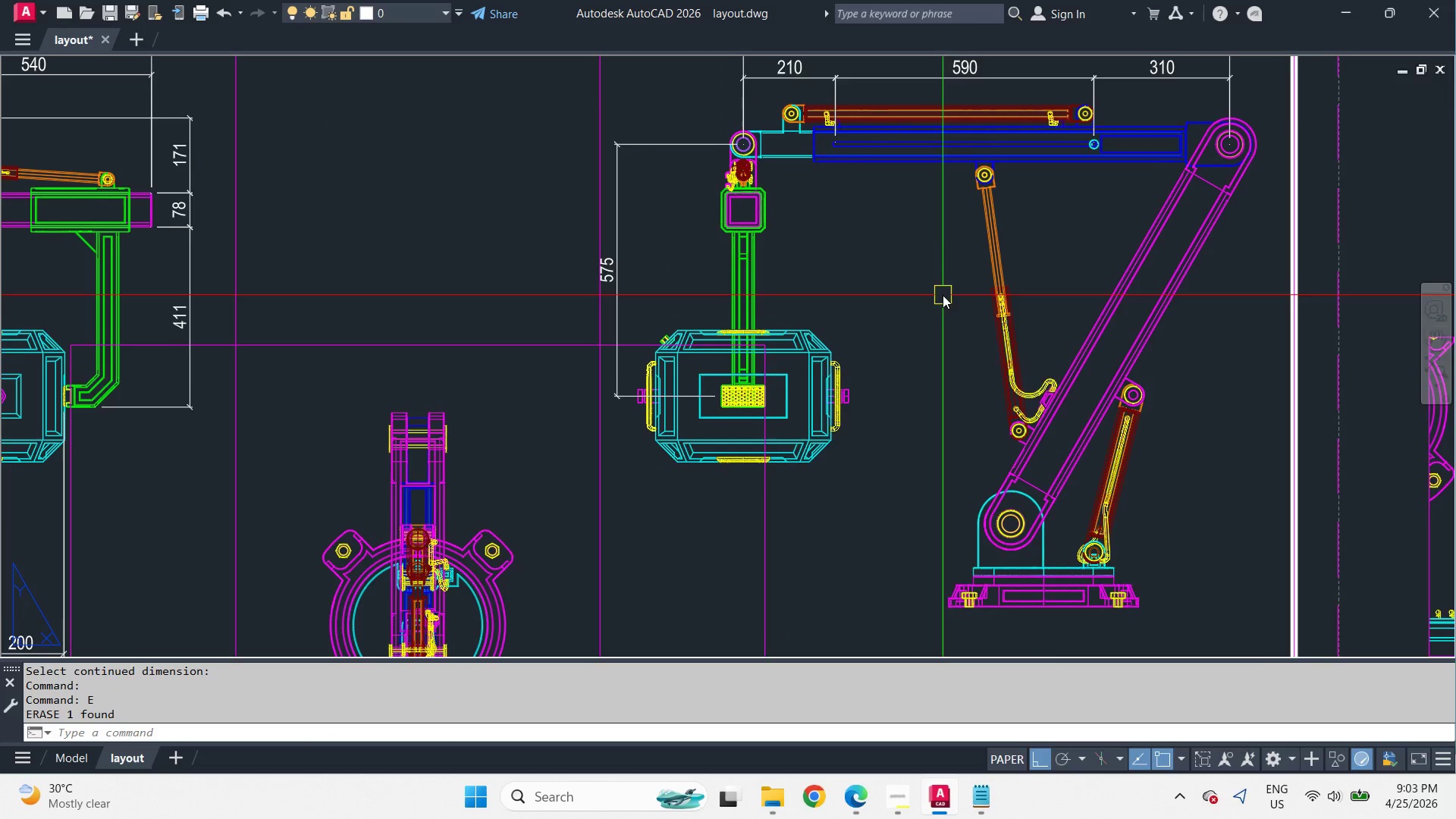 
scroll: coordinate [923, 426], scroll_direction: down, amount: 2.0
 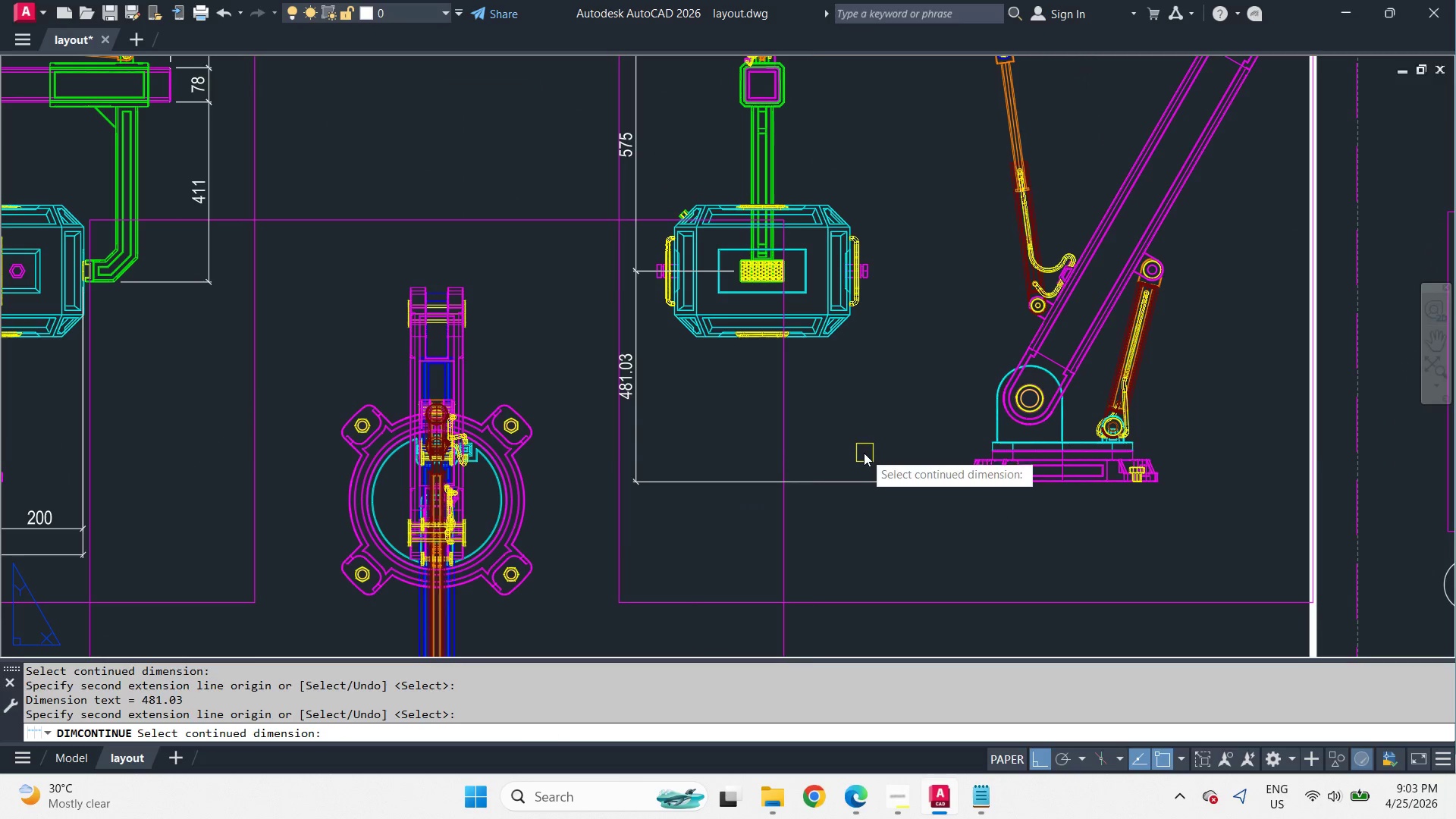 
type(re dal c)
 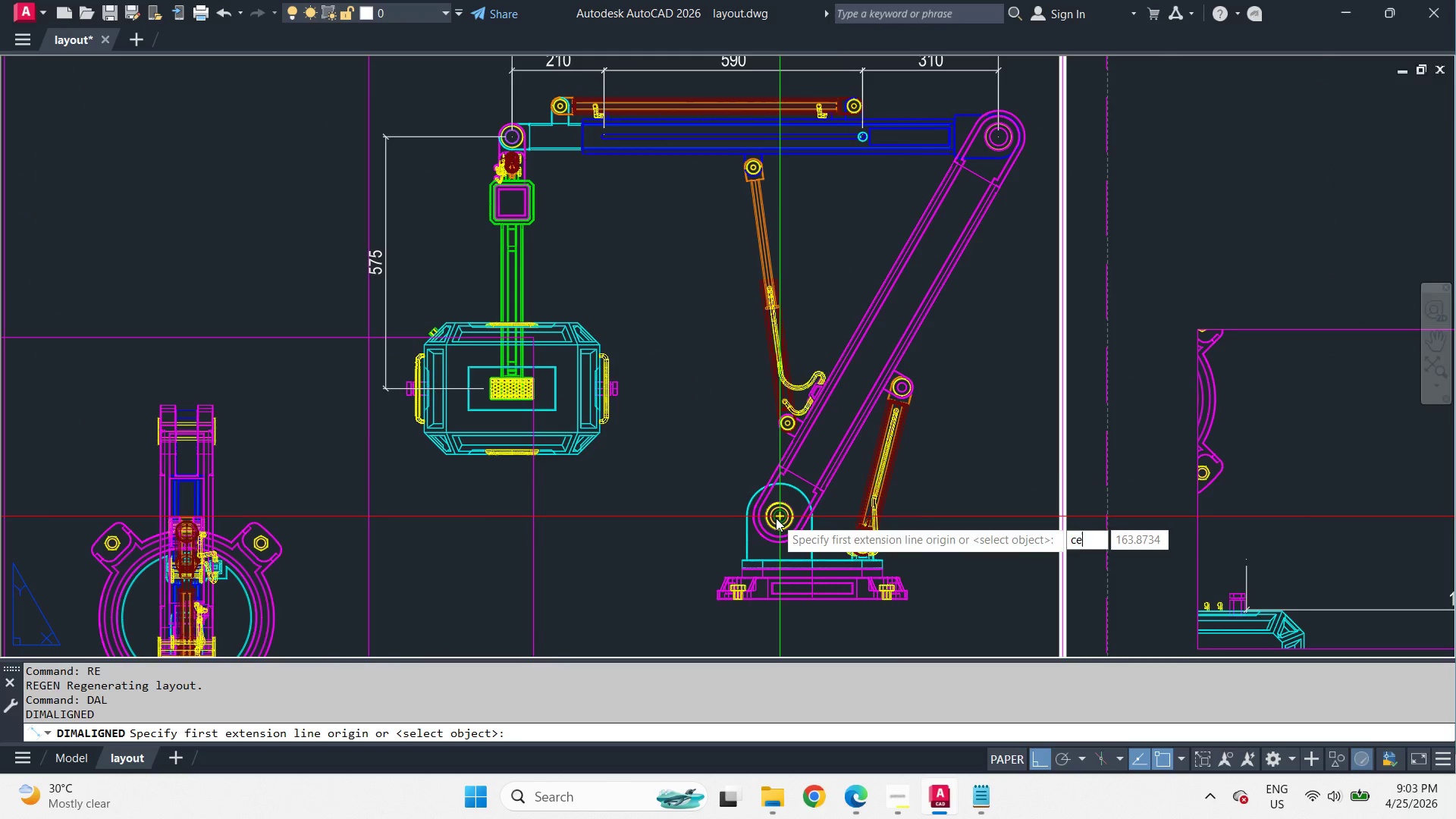 
type(en )
 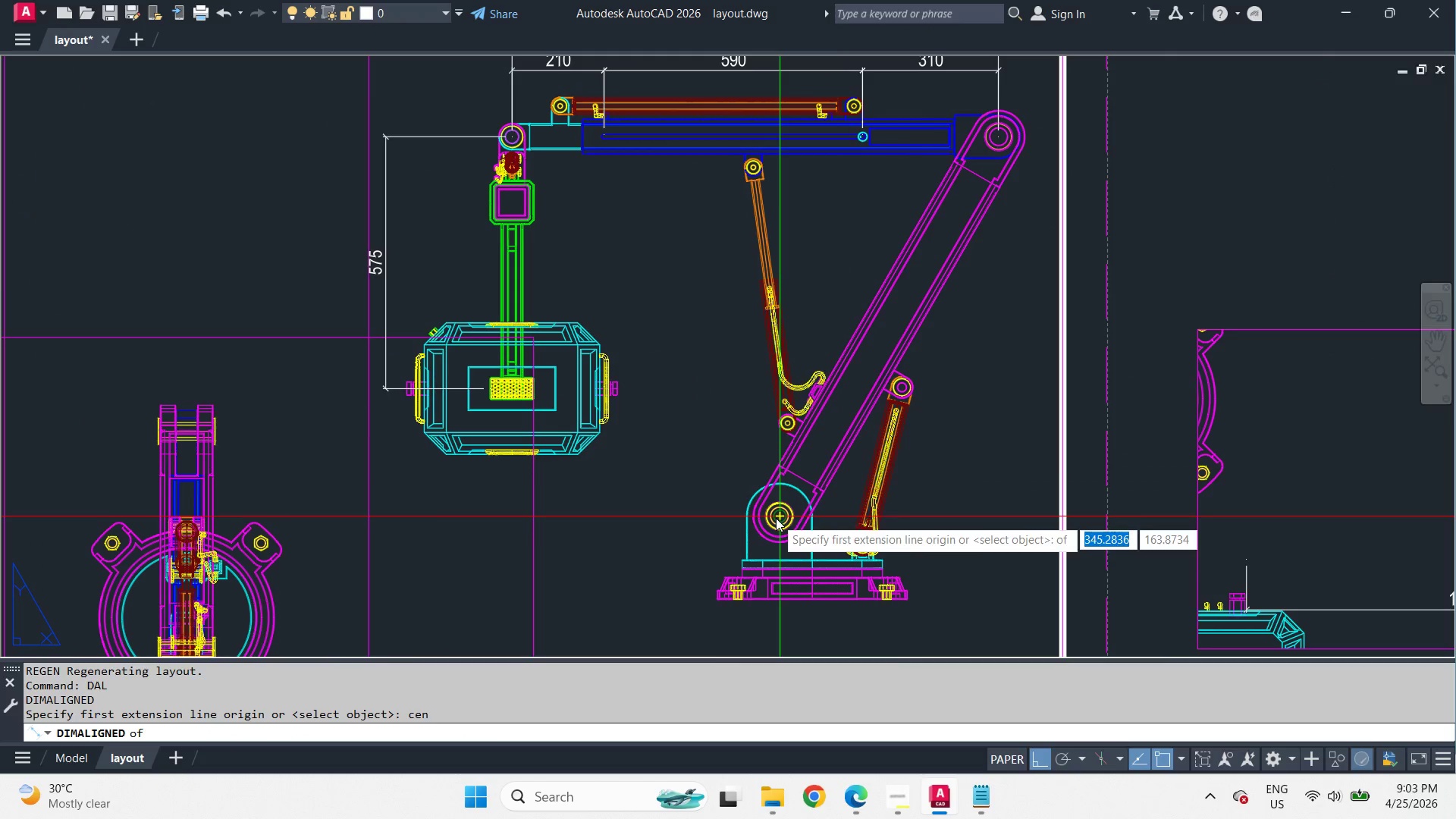 
left_click([776, 518])
 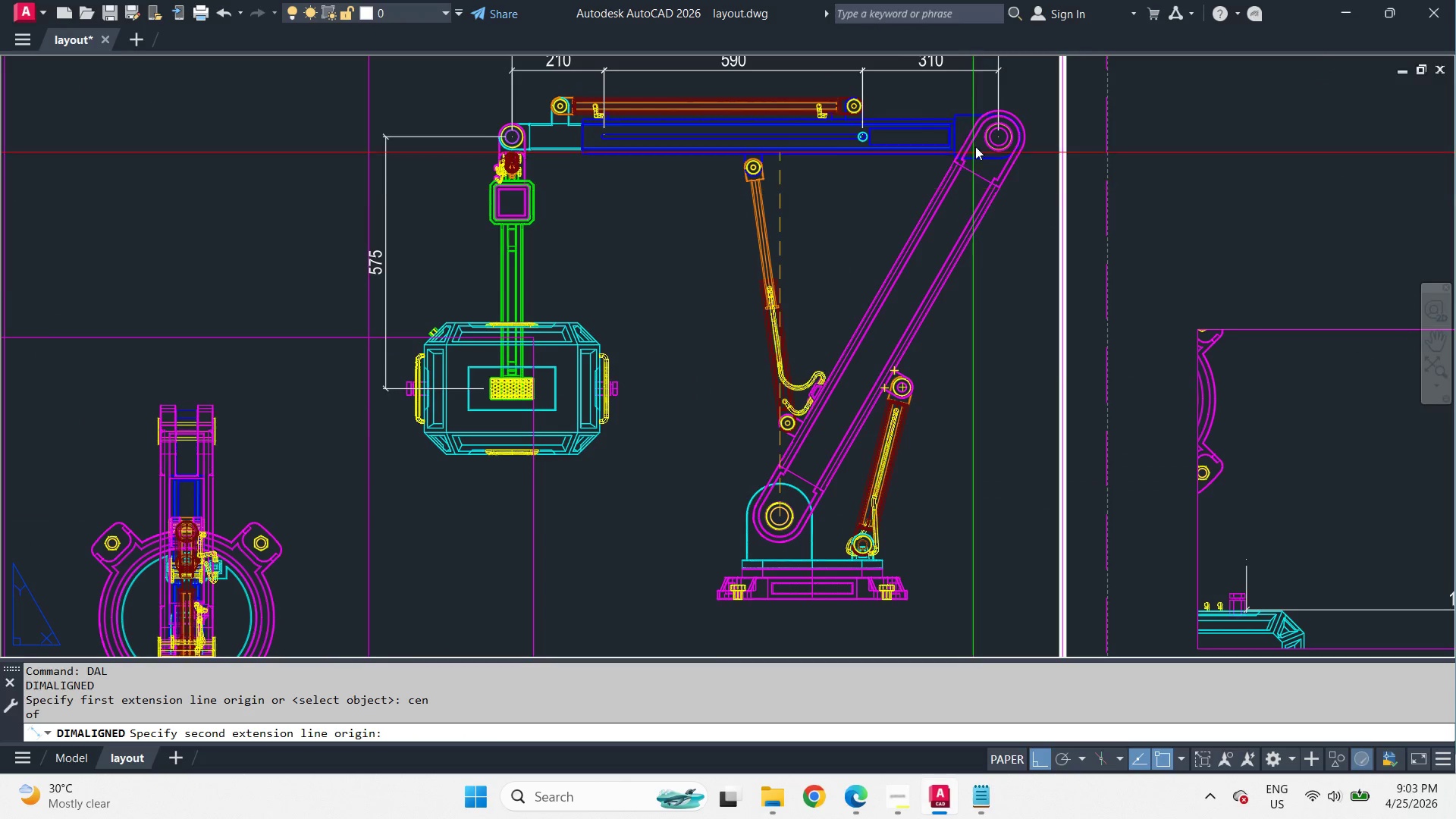 
key(C)
 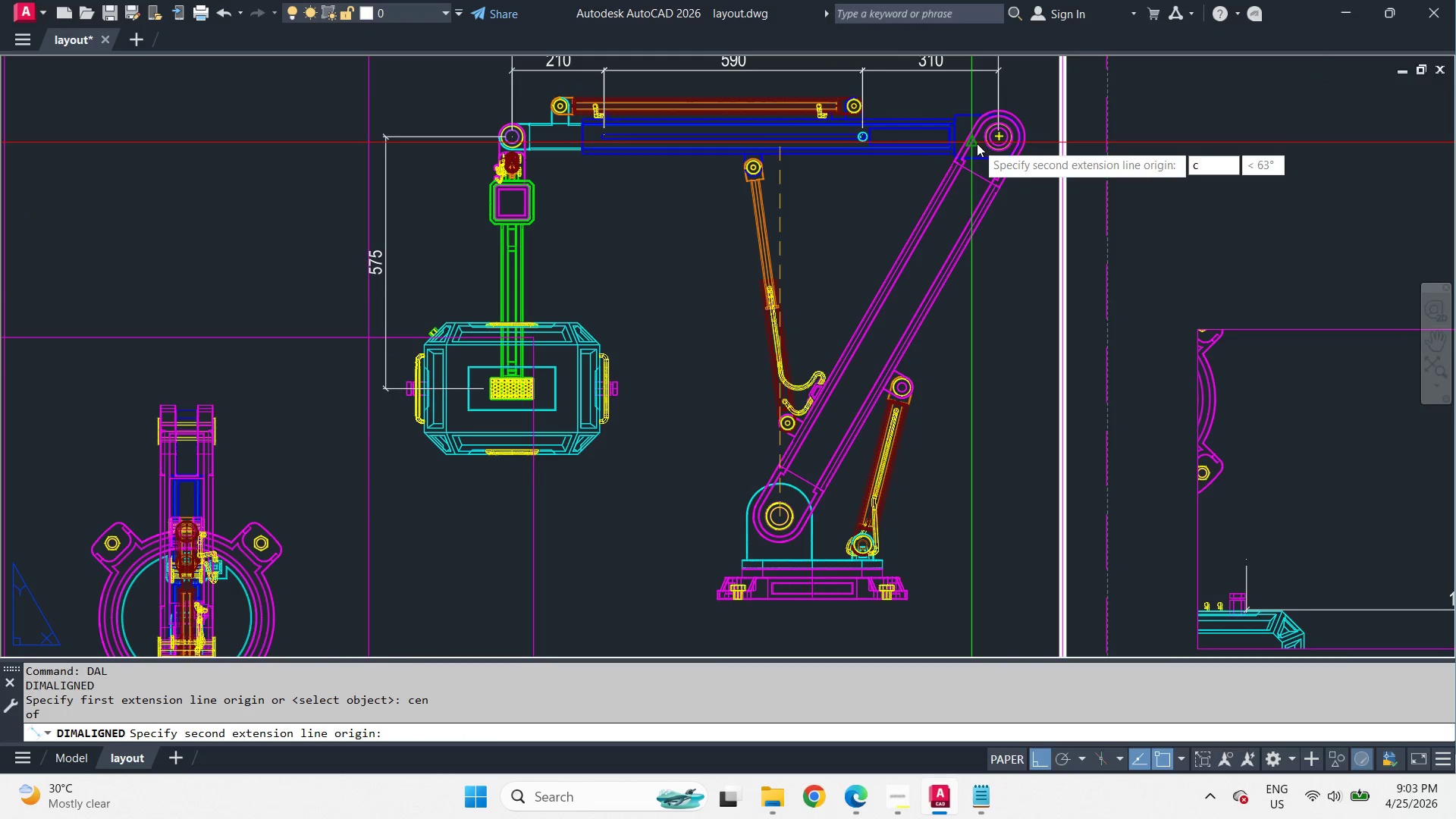 
type(en )
 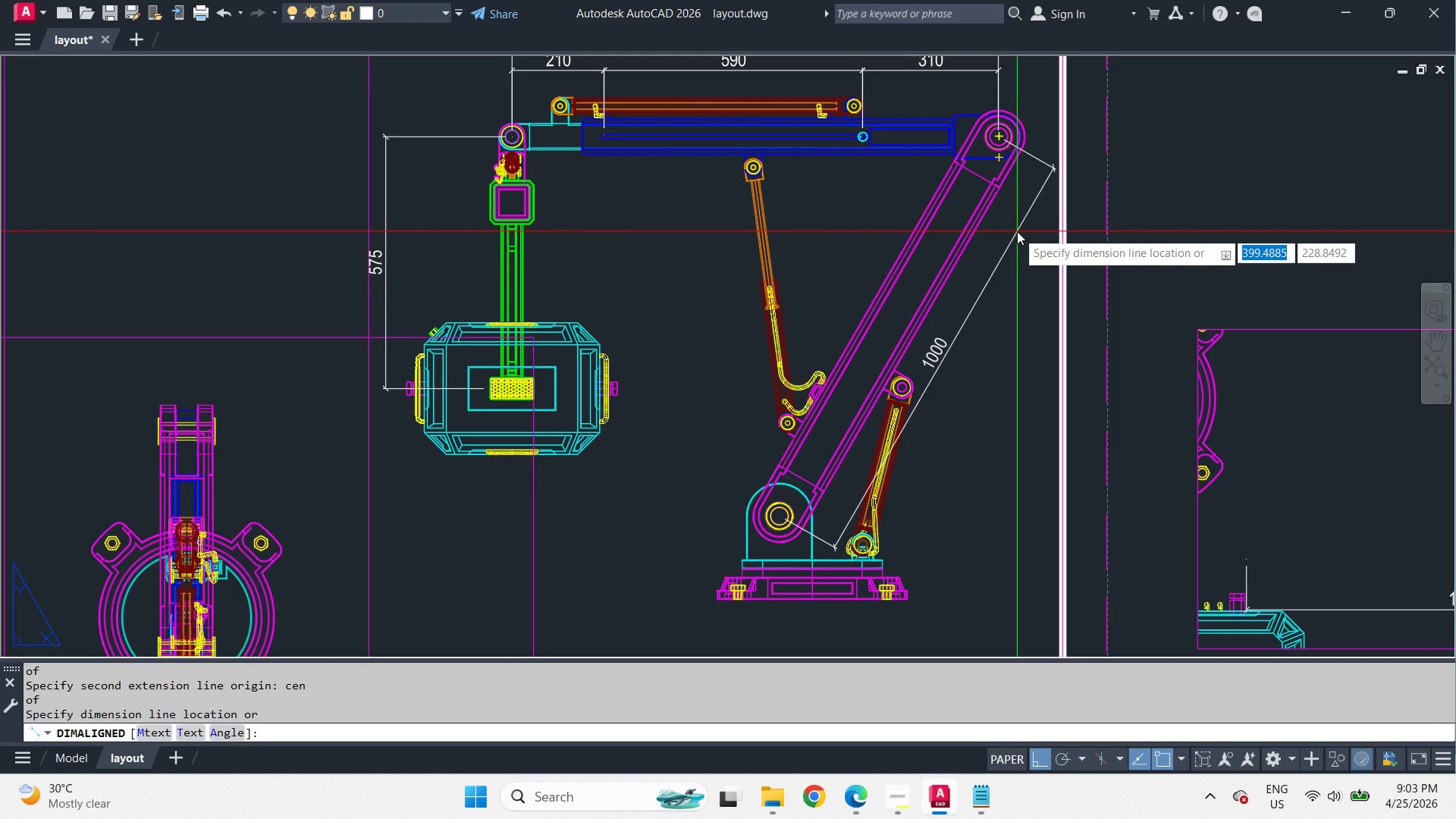 
wait(5.08)
 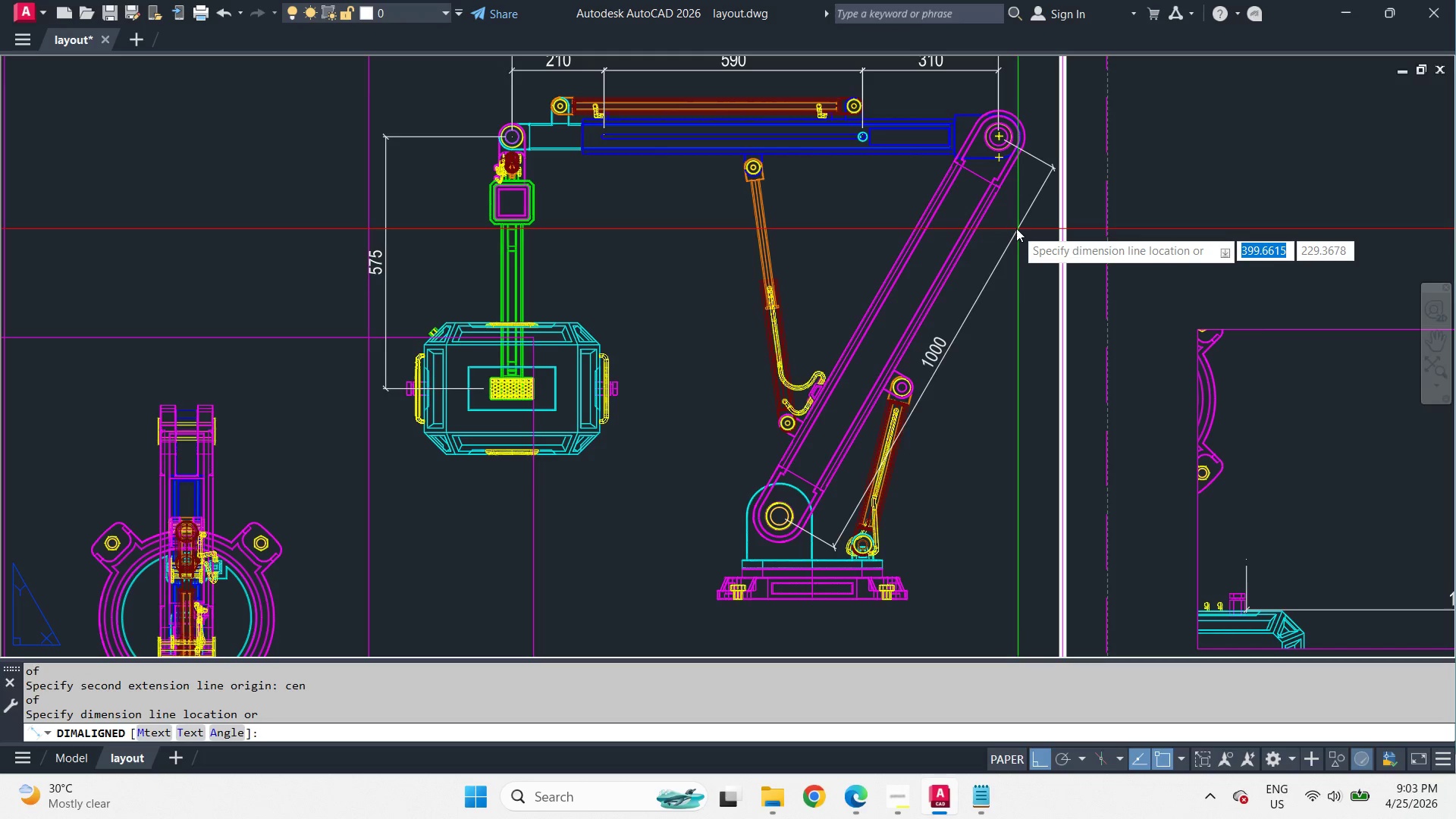 
scroll: coordinate [1017, 231], scroll_direction: down, amount: 1.0
 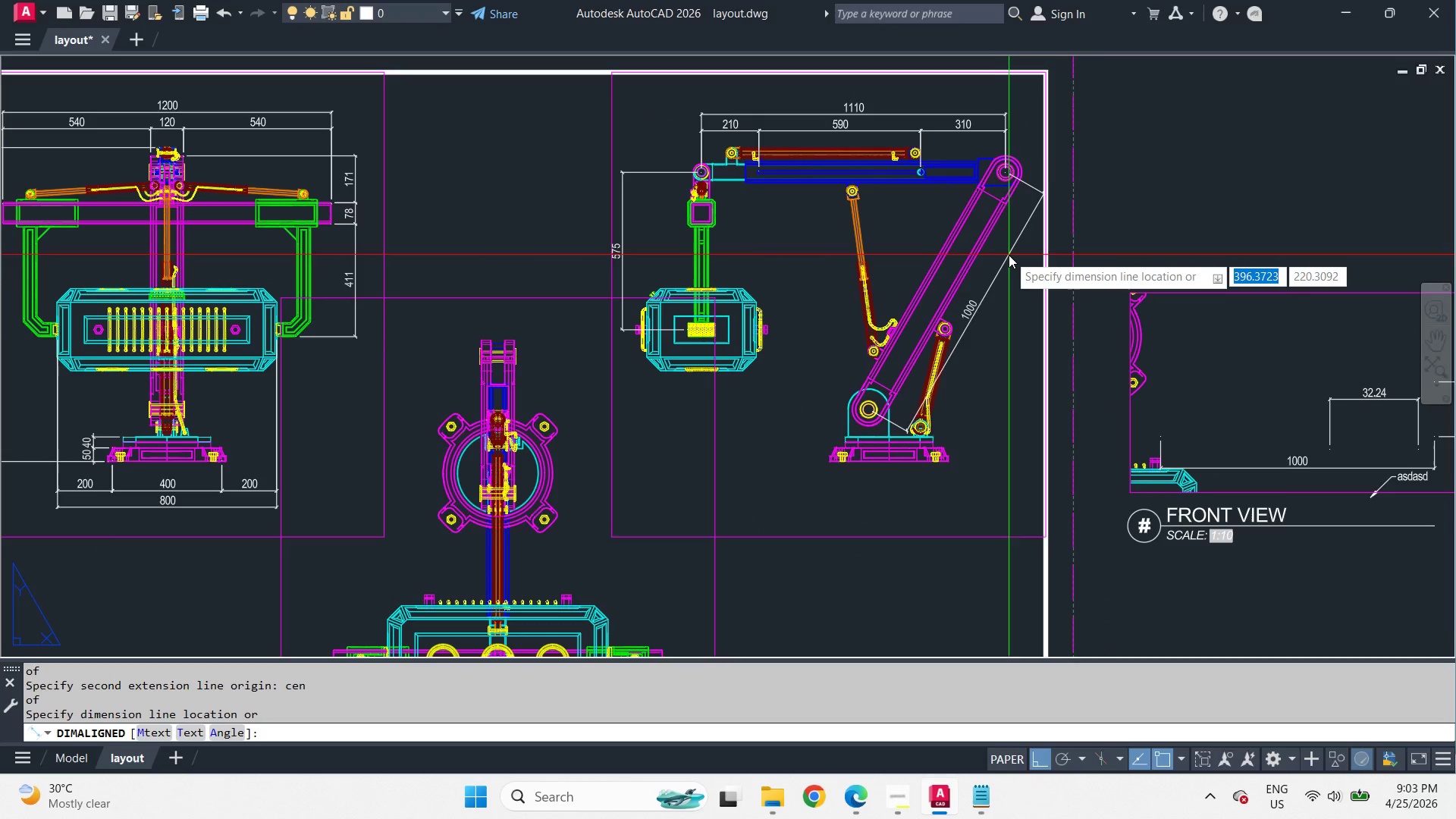 
left_click([1010, 258])
 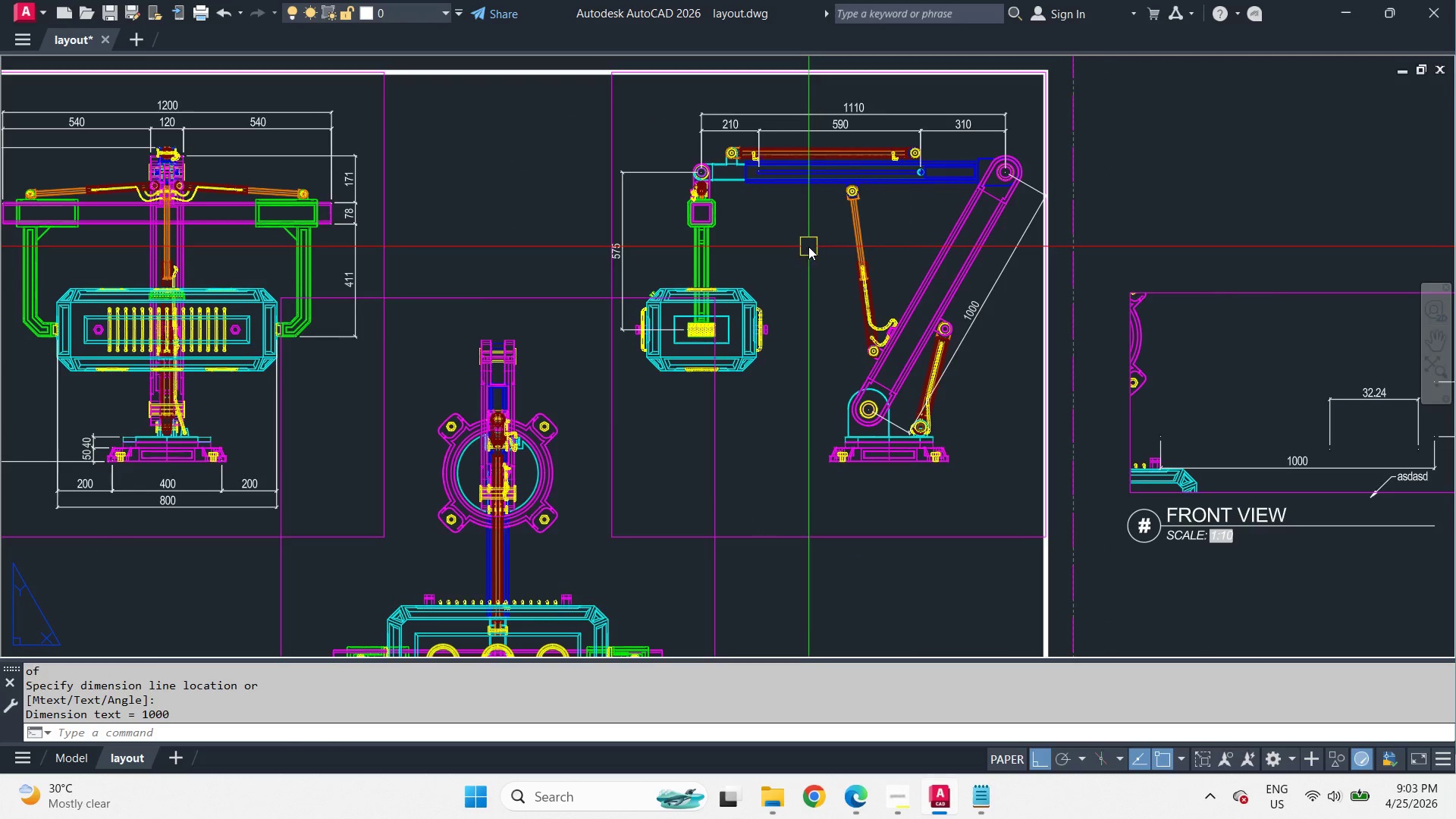 
left_click_drag(start_coordinate=[666, 97], to_coordinate=[679, 108])
 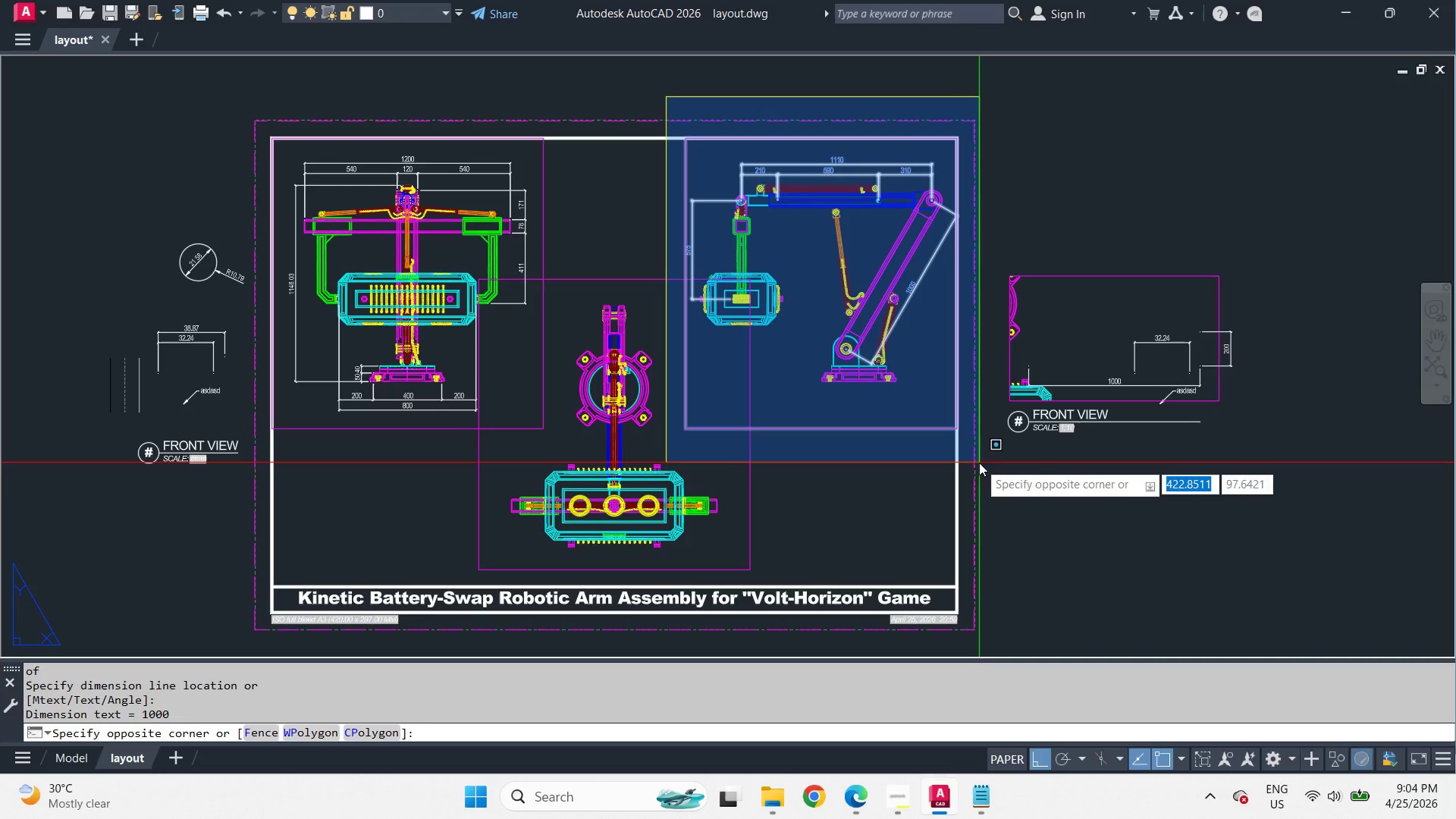 
scroll: coordinate [808, 248], scroll_direction: down, amount: 1.0
 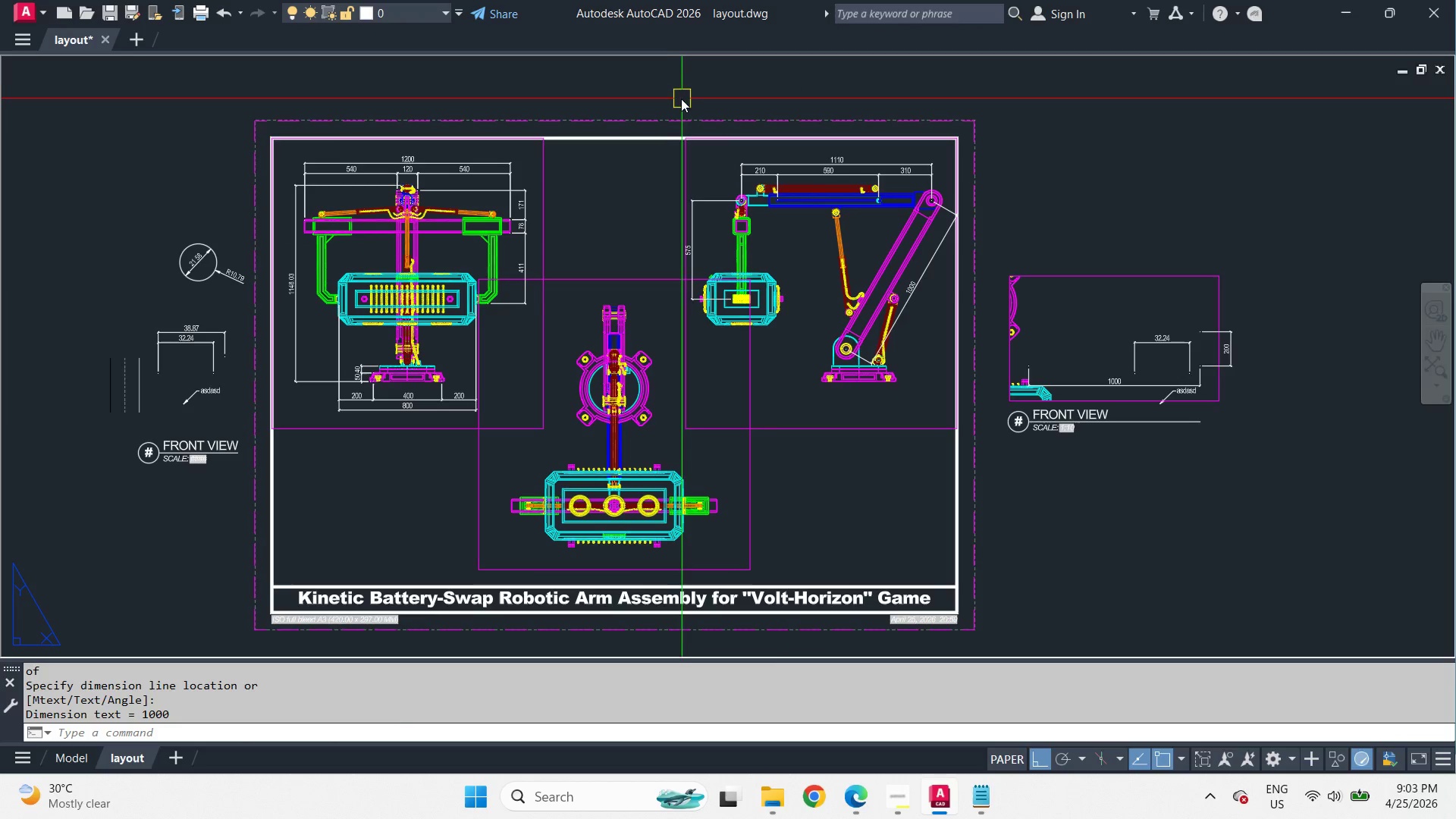 
left_click([980, 461])
 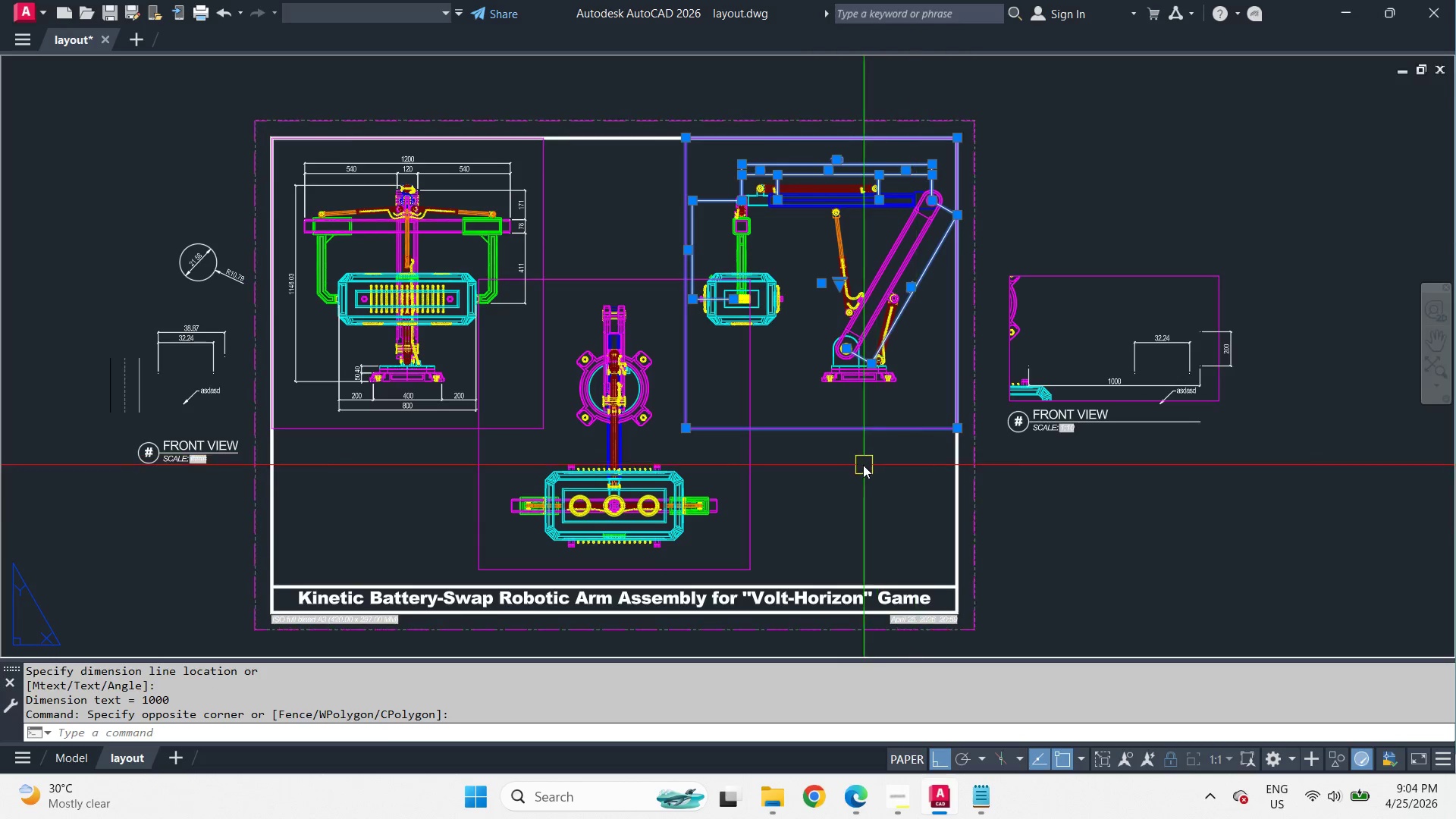 
key(M)
 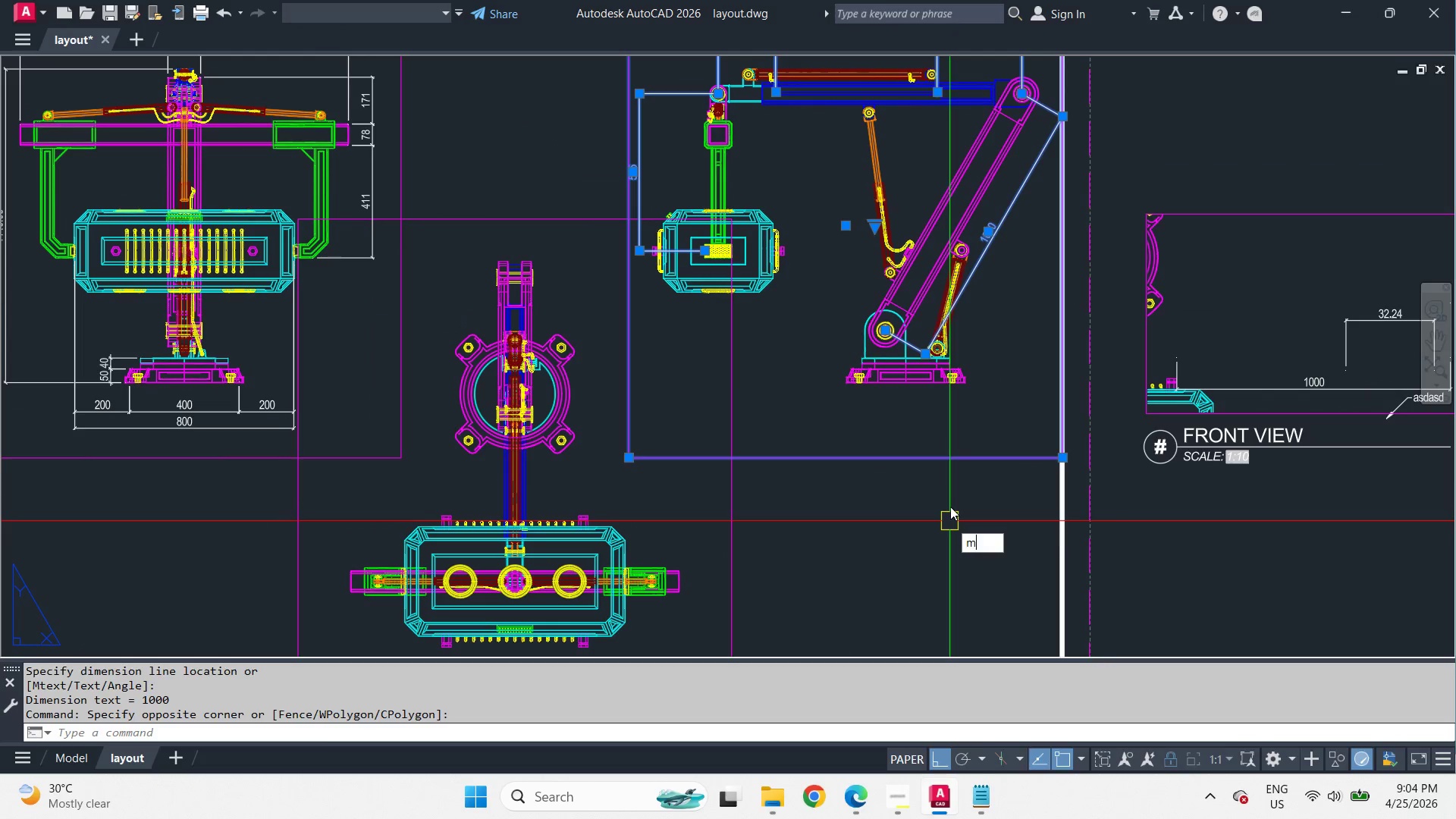 
key(Space)
 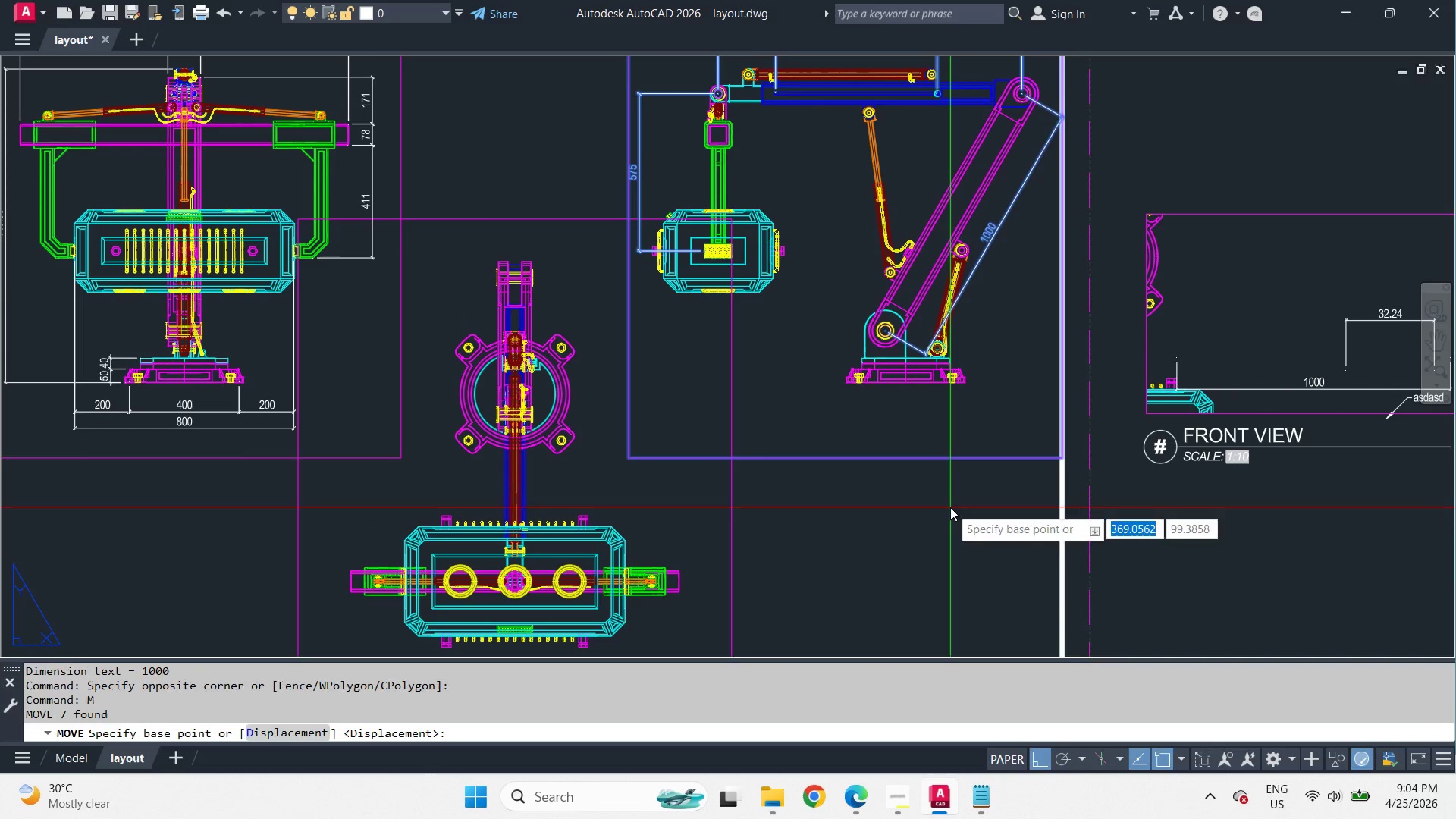 
scroll: coordinate [861, 464], scroll_direction: up, amount: 1.0
 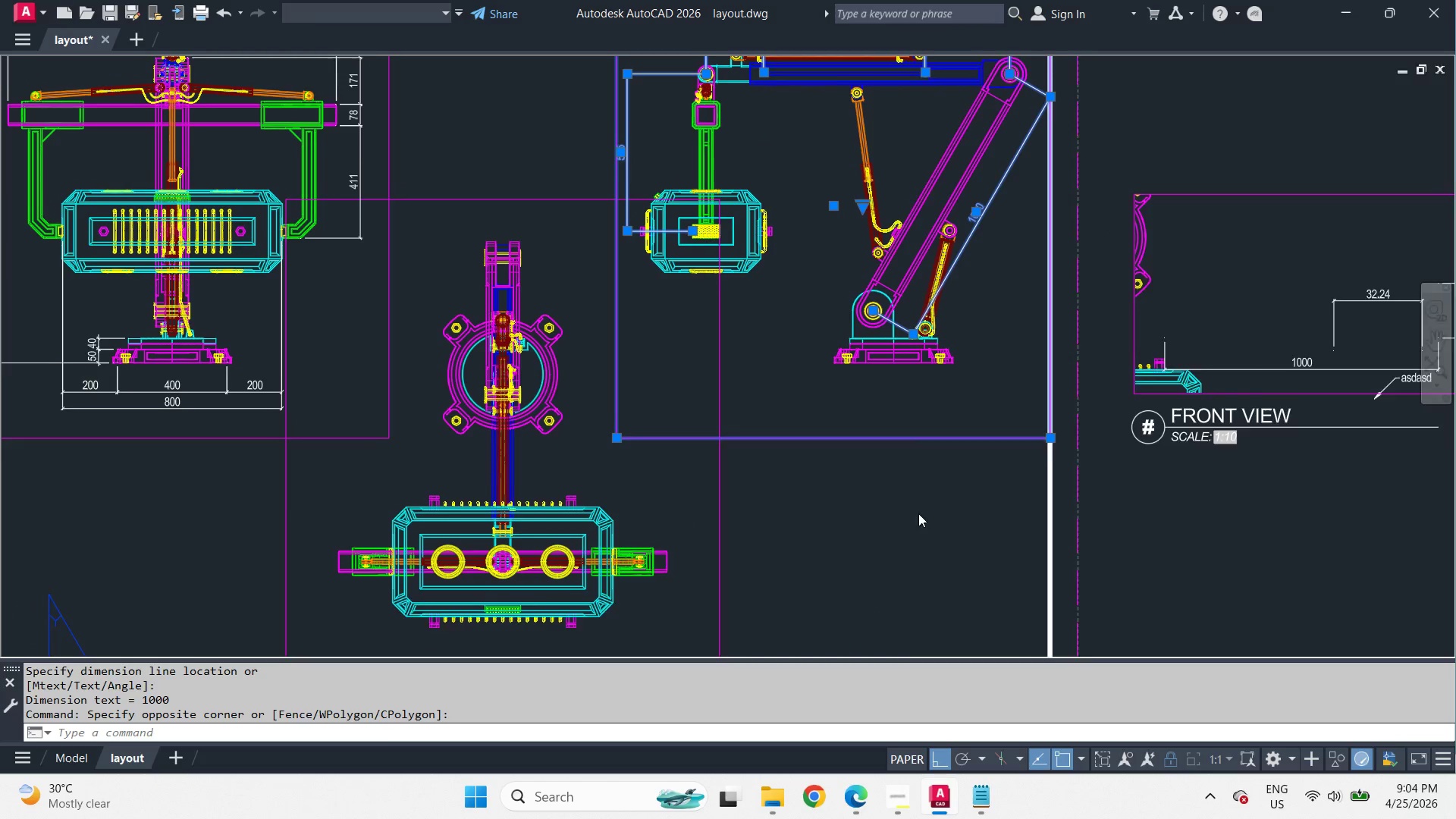 
left_click([950, 507])
 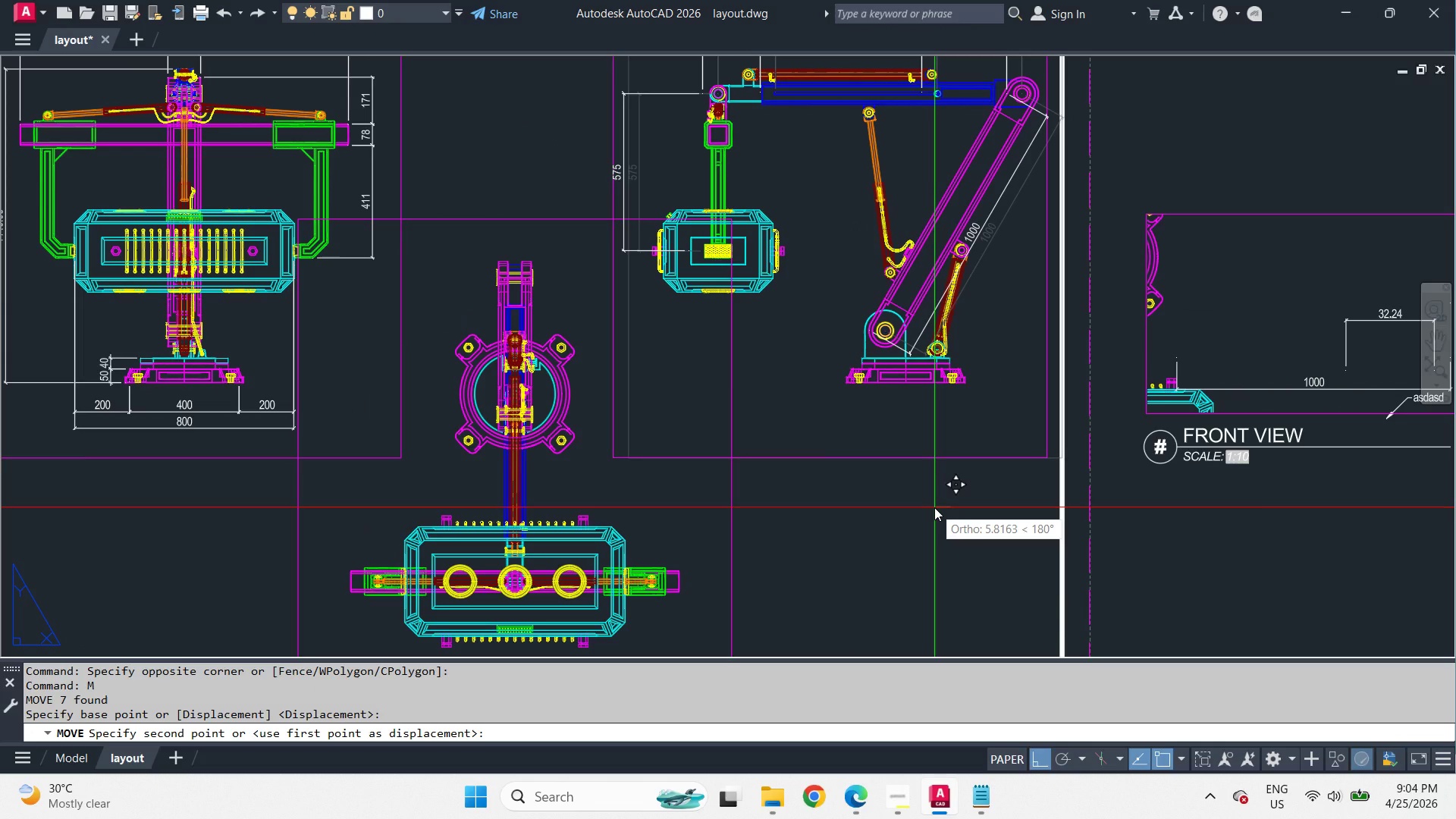 
key(Numpad1)
 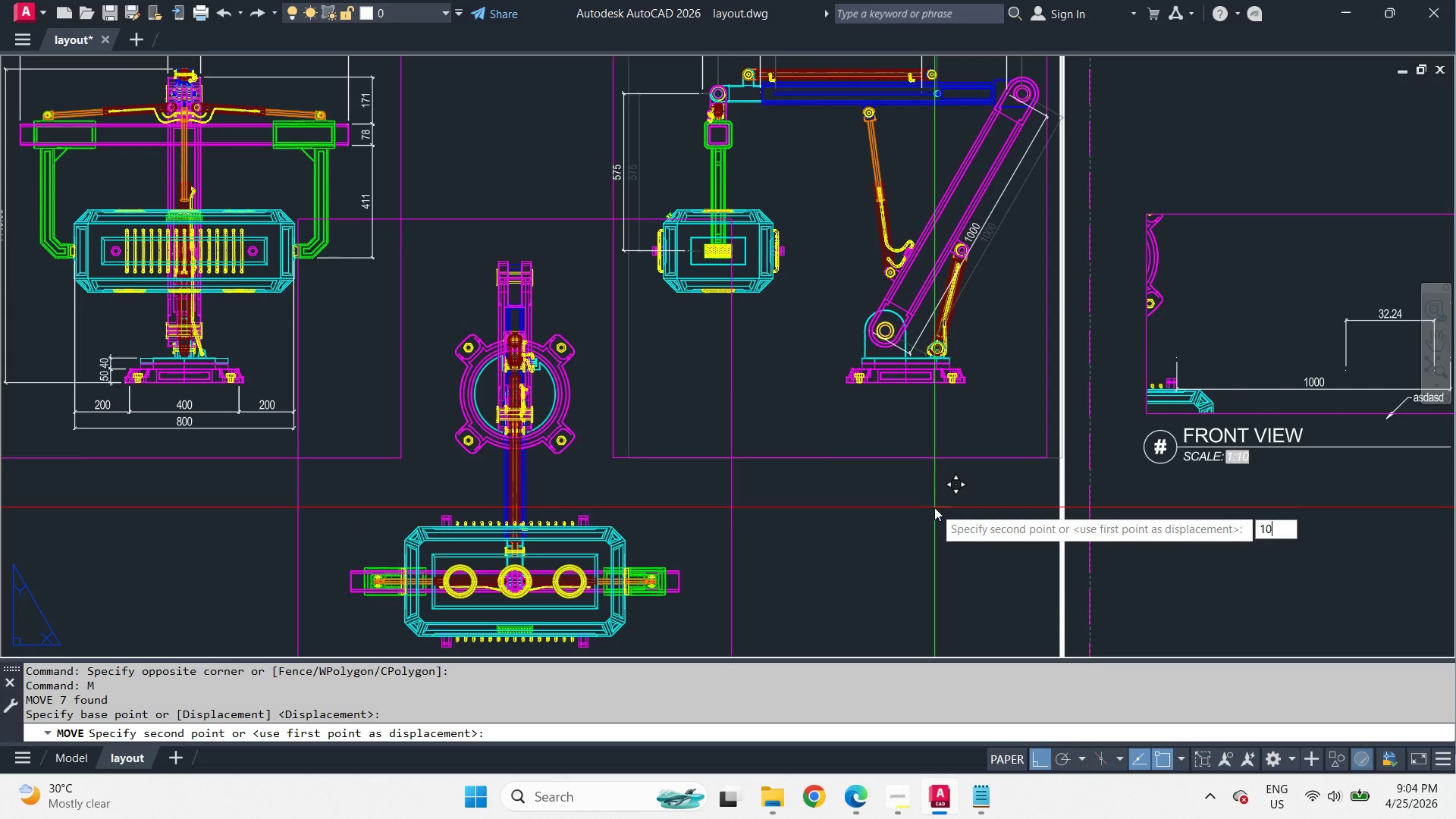 
key(Numpad0)
 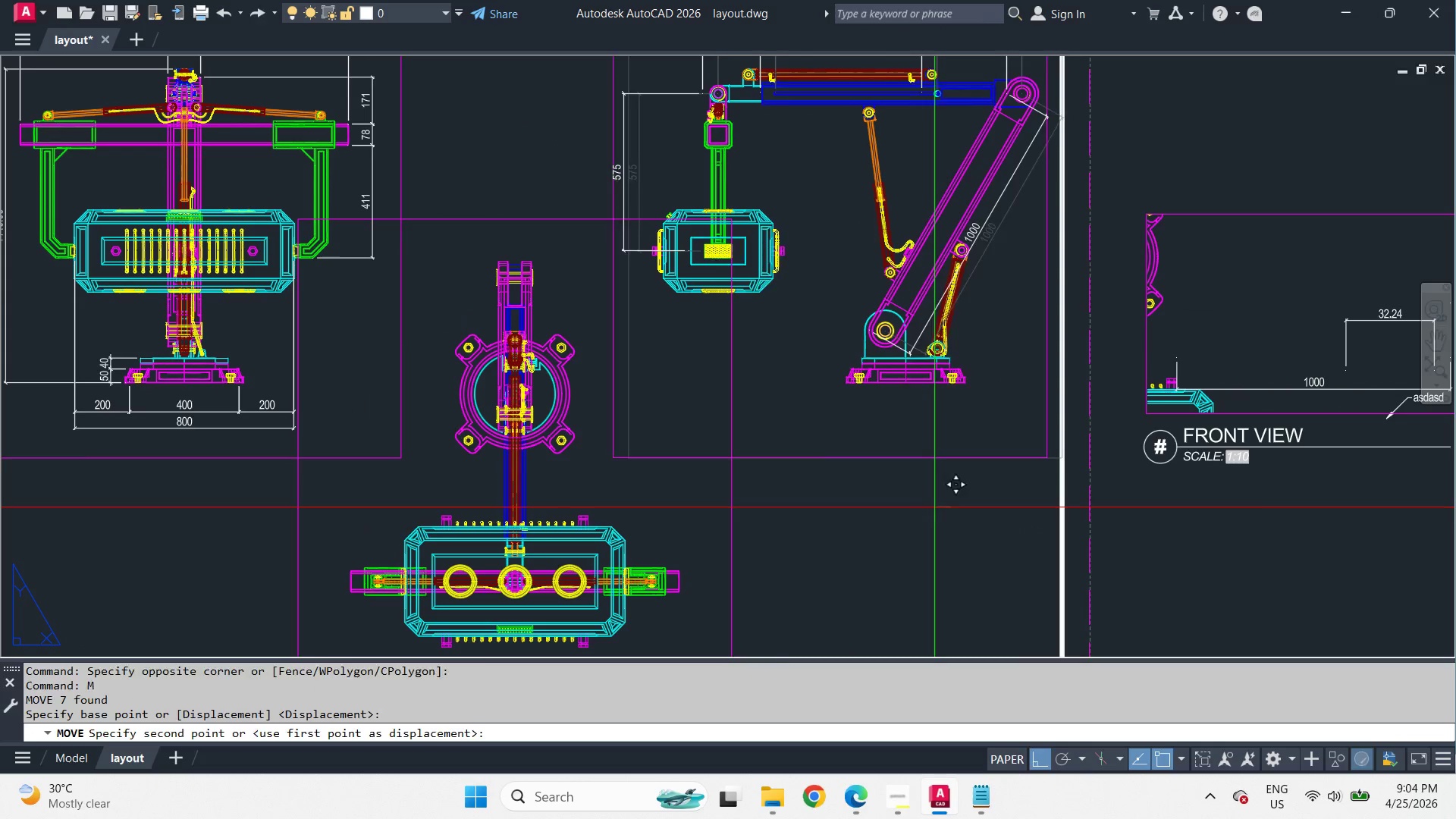 
key(Space)
 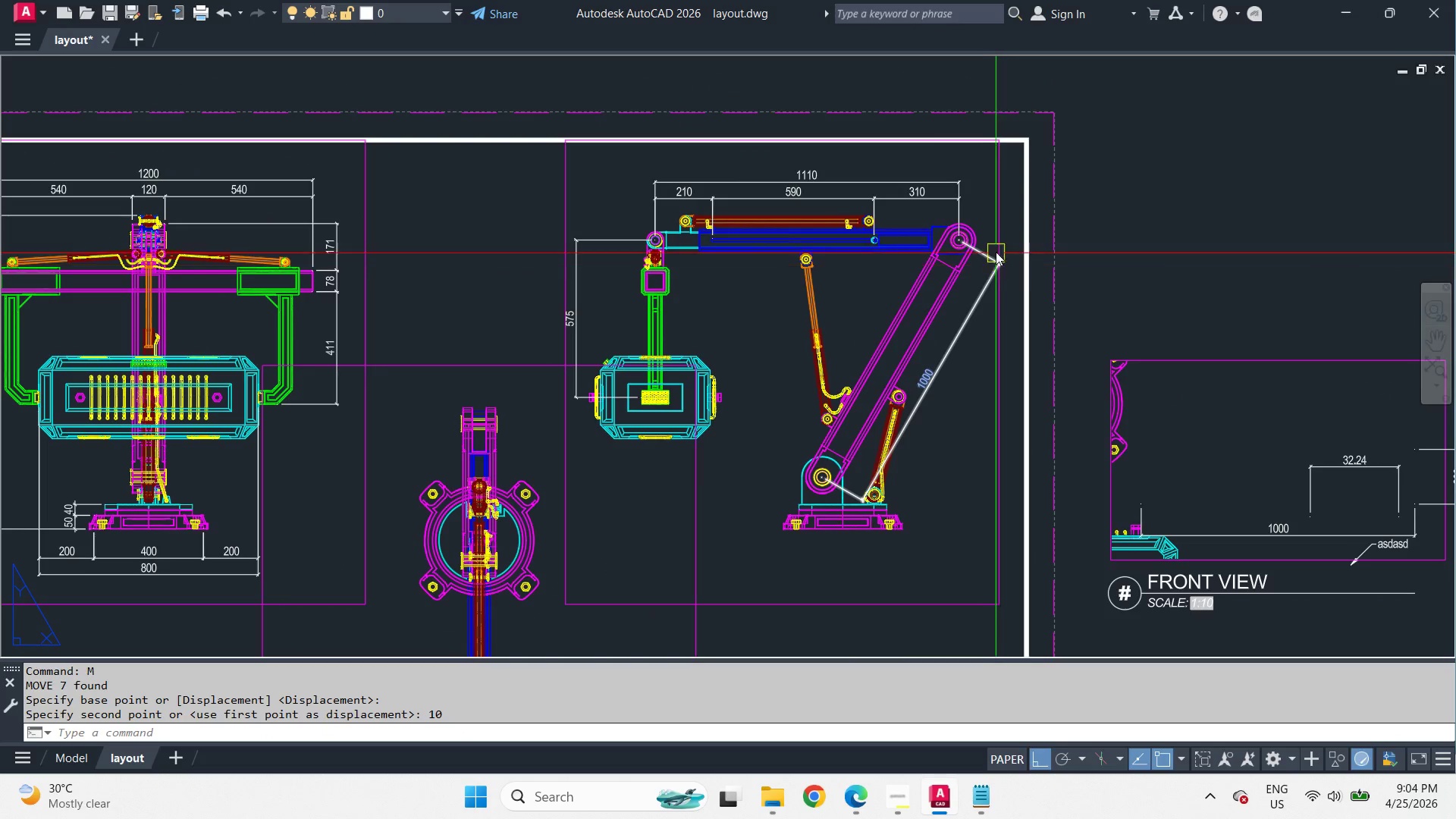 
type(dra )
 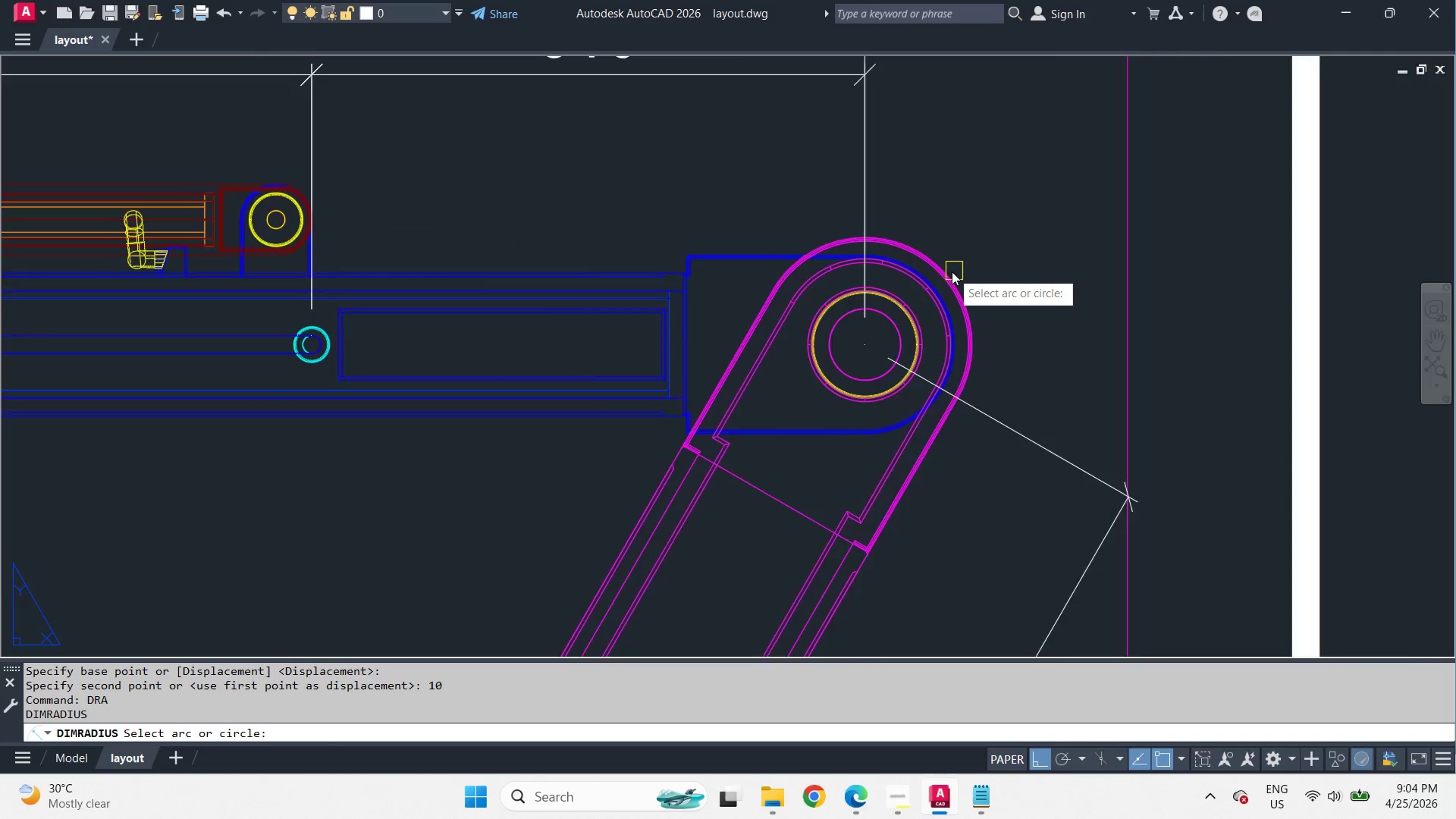 
scroll: coordinate [977, 215], scroll_direction: up, amount: 3.0
 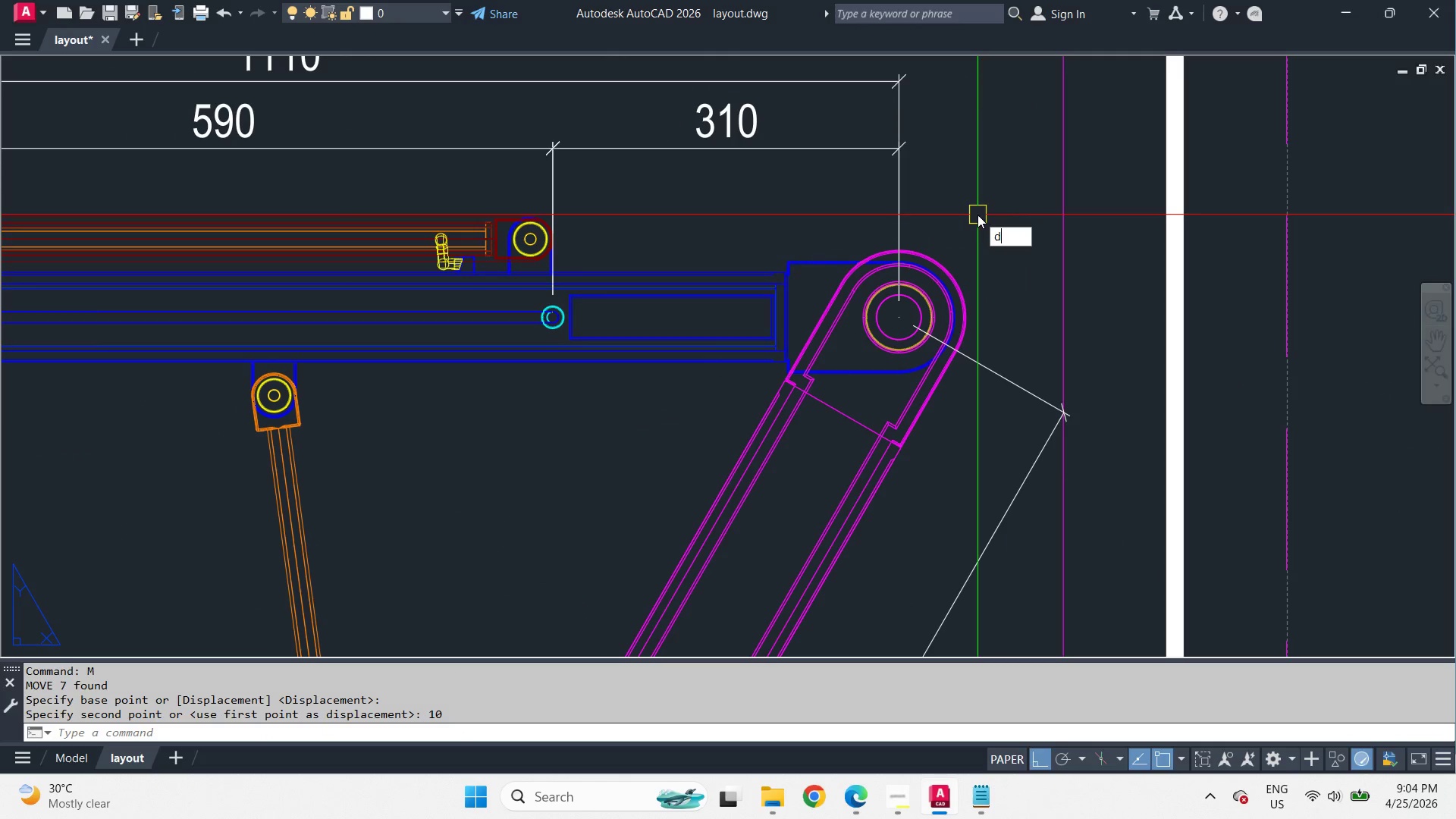 
left_click([921, 243])
 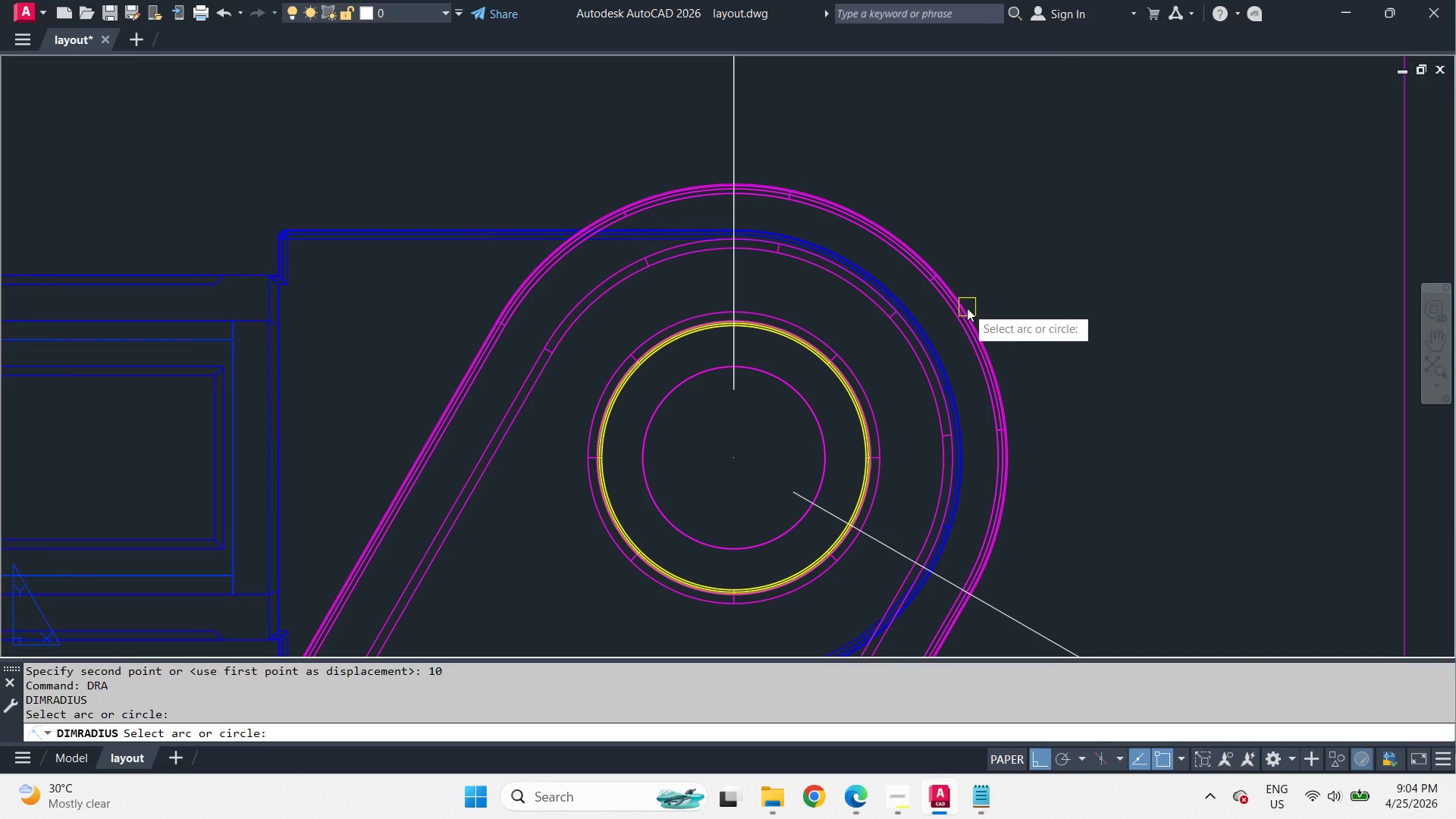 
scroll: coordinate [946, 271], scroll_direction: up, amount: 3.0
 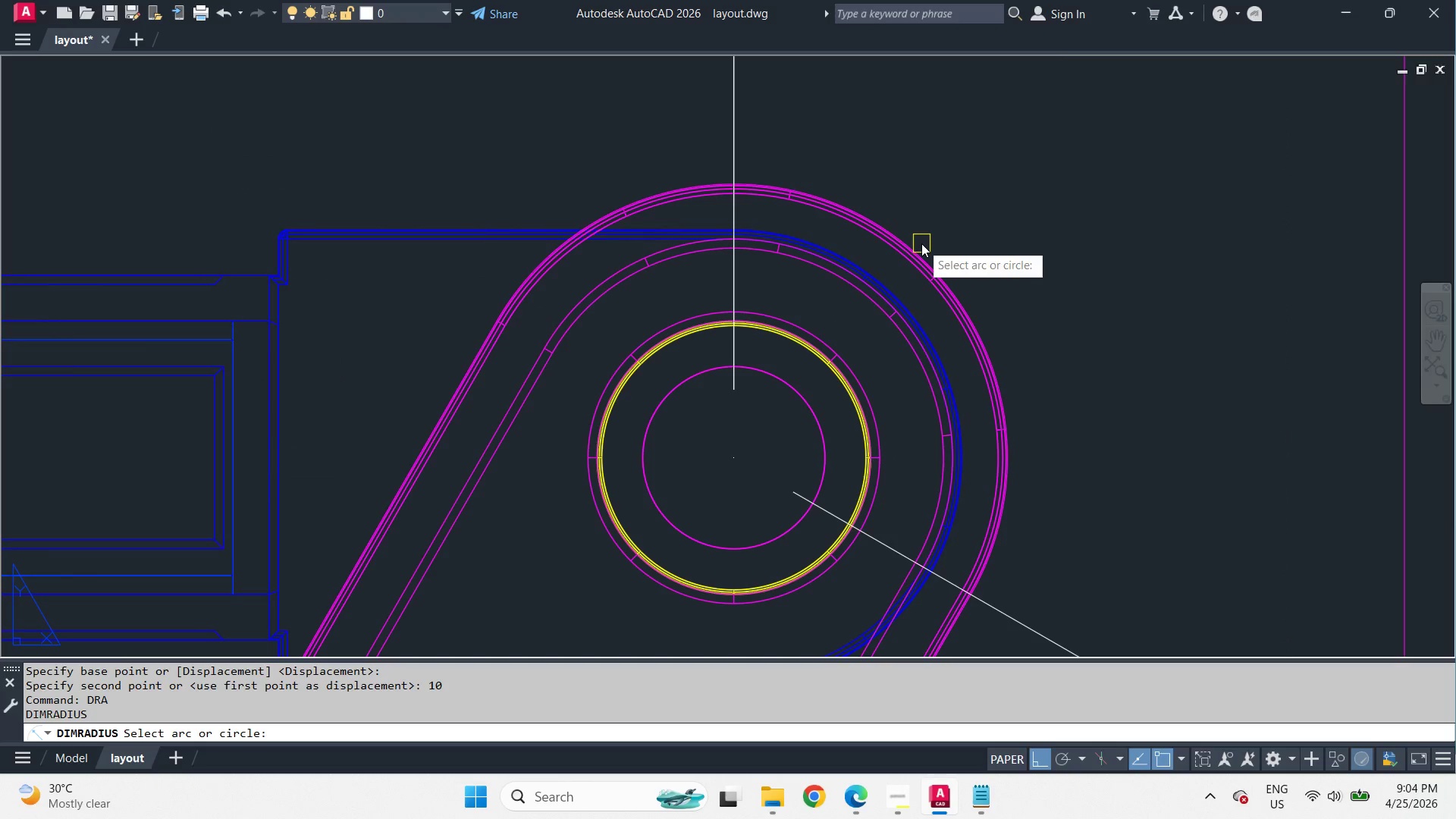 
left_click([968, 306])
 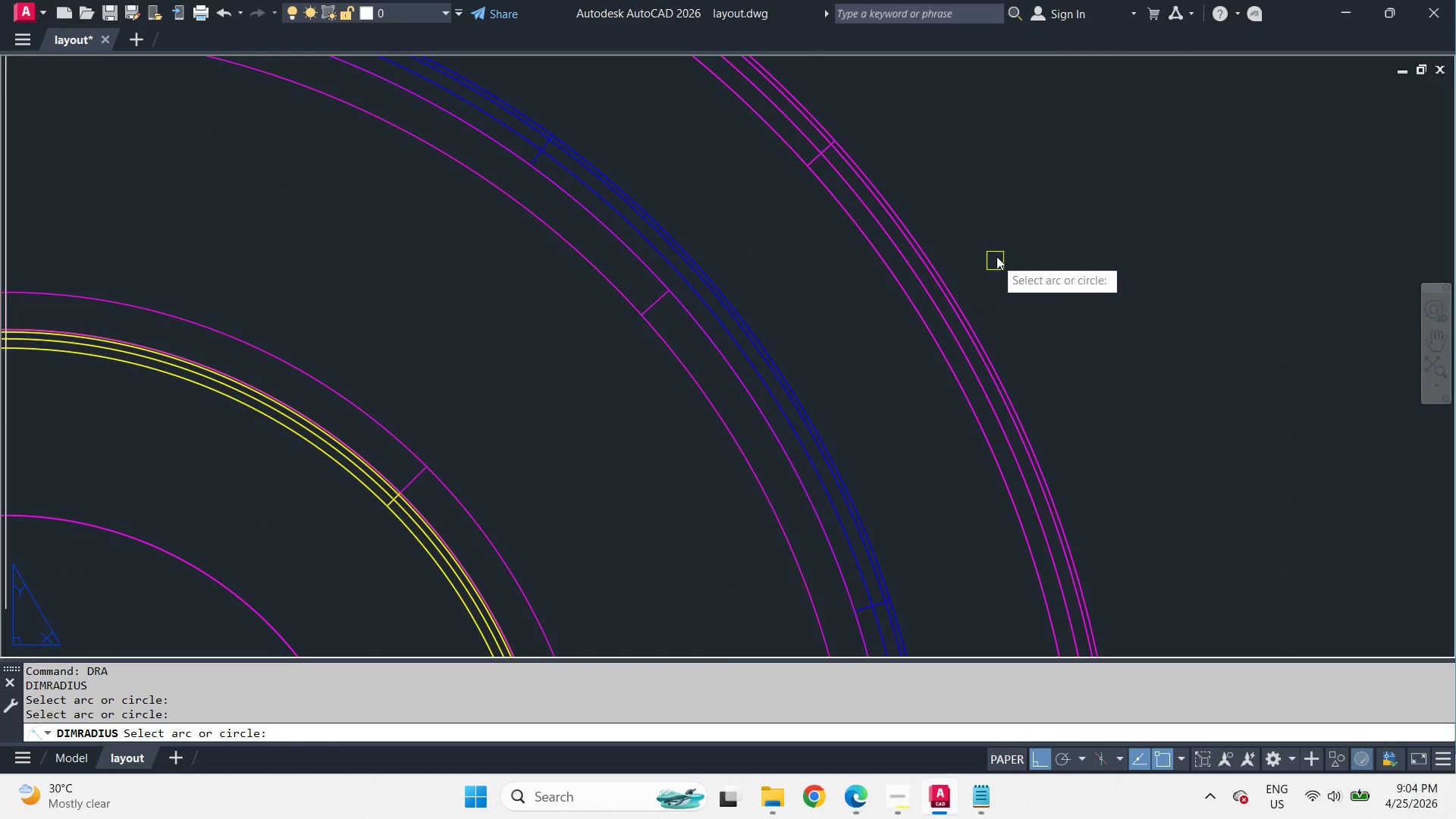 
scroll: coordinate [970, 318], scroll_direction: up, amount: 3.0
 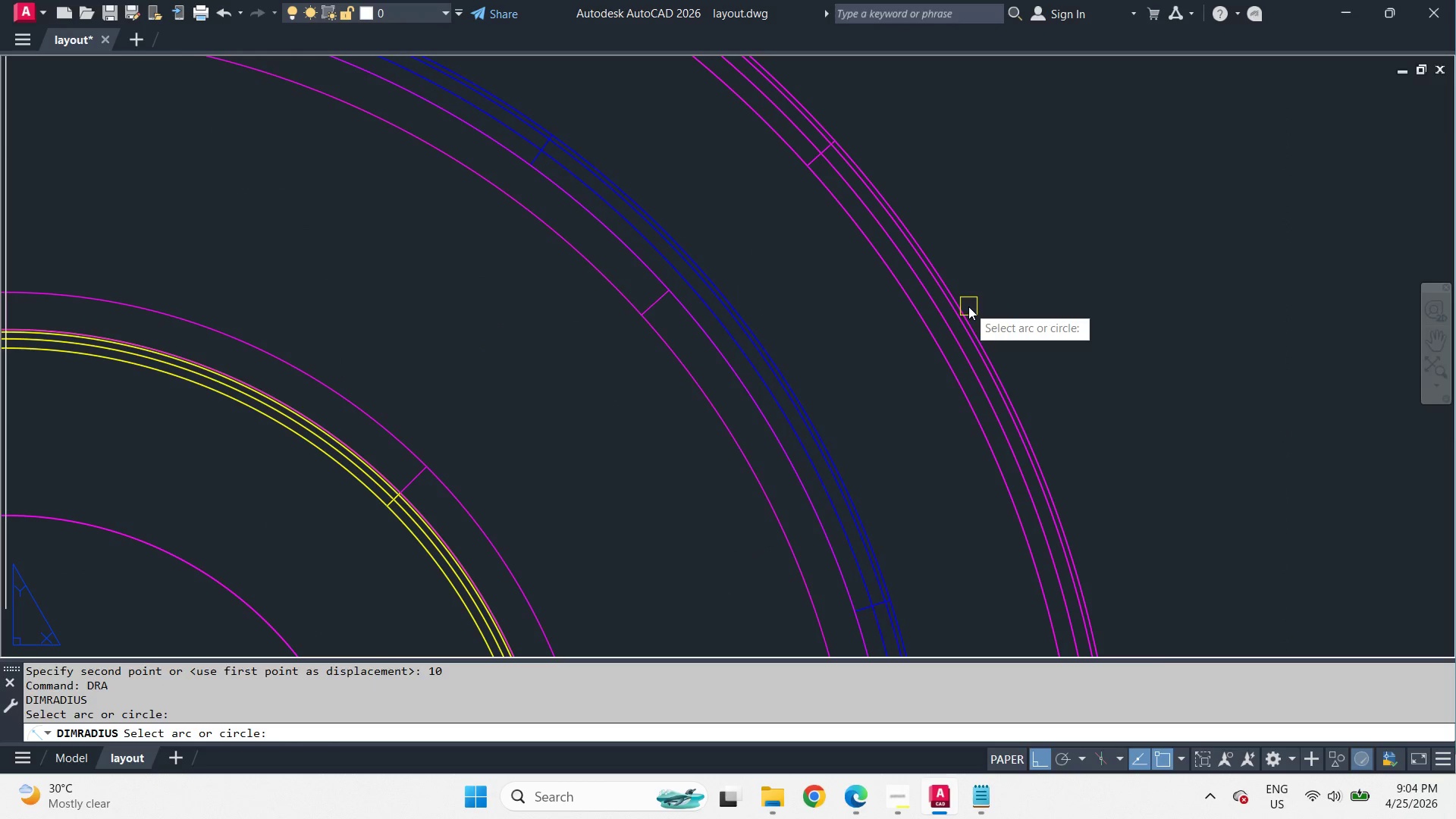 
scroll: coordinate [1043, 202], scroll_direction: down, amount: 6.0
 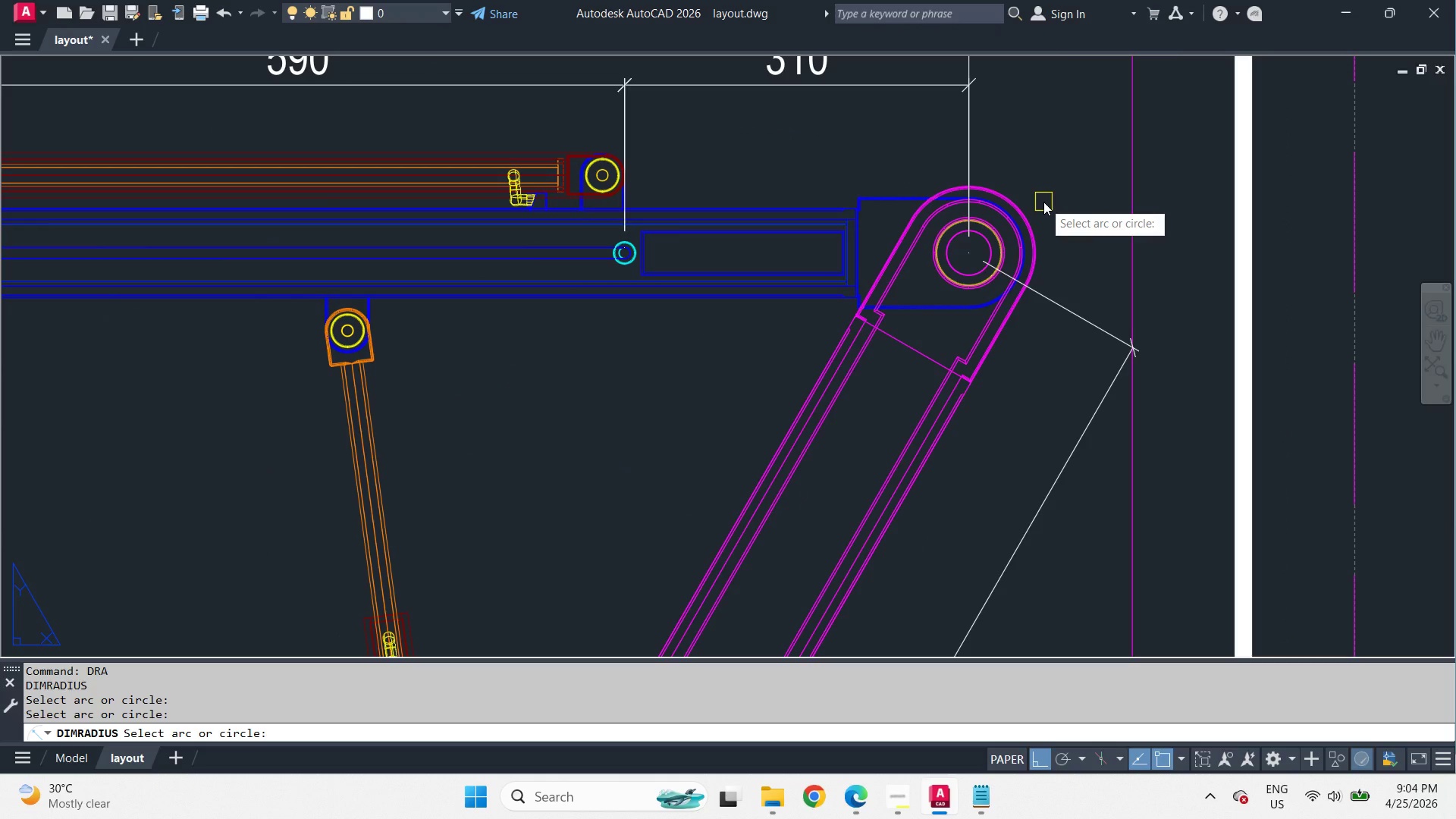 
scroll: coordinate [1043, 202], scroll_direction: up, amount: 1.0
 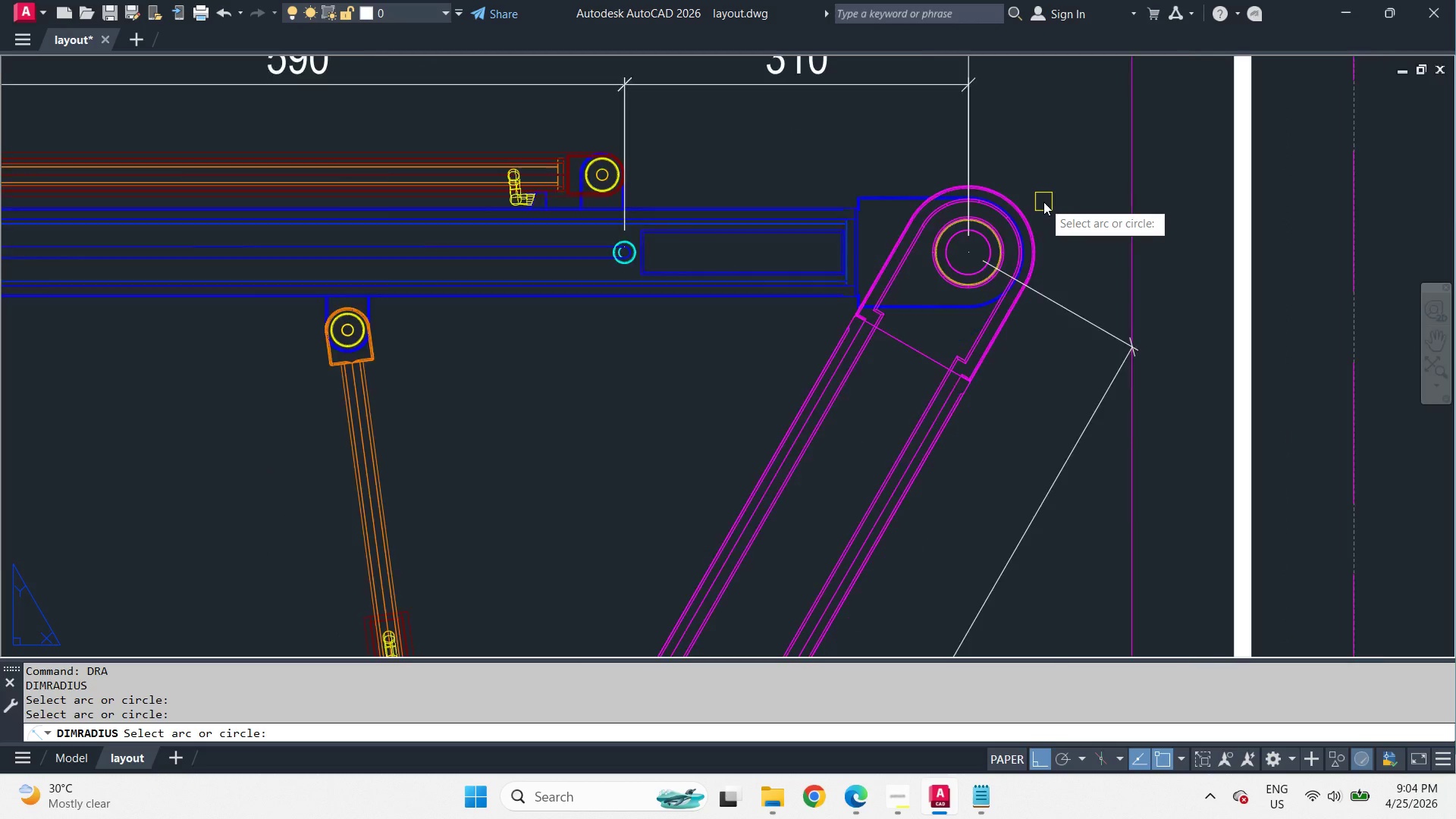 
scroll: coordinate [1043, 202], scroll_direction: down, amount: 2.0
 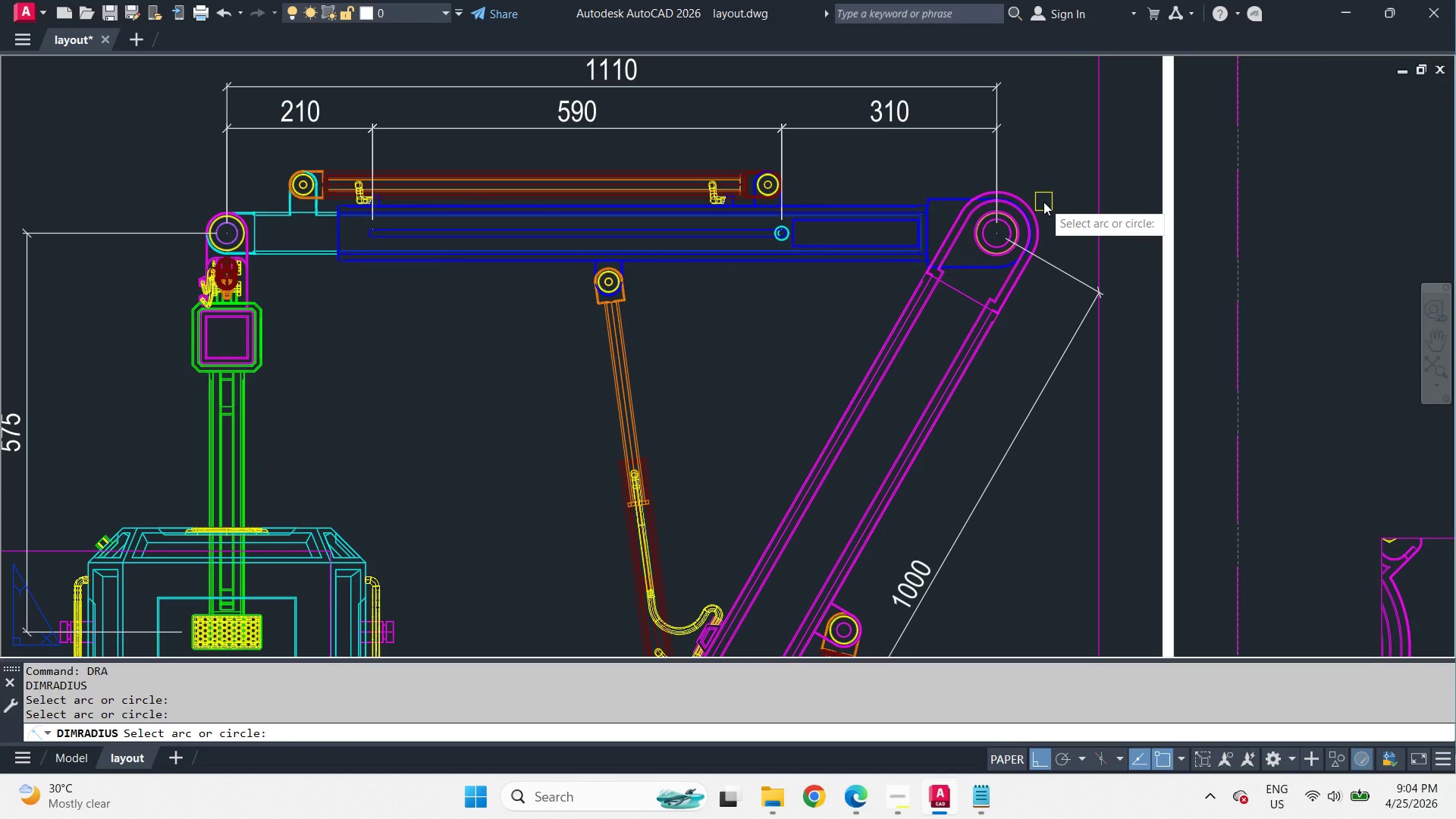 
scroll: coordinate [1043, 203], scroll_direction: up, amount: 4.0
 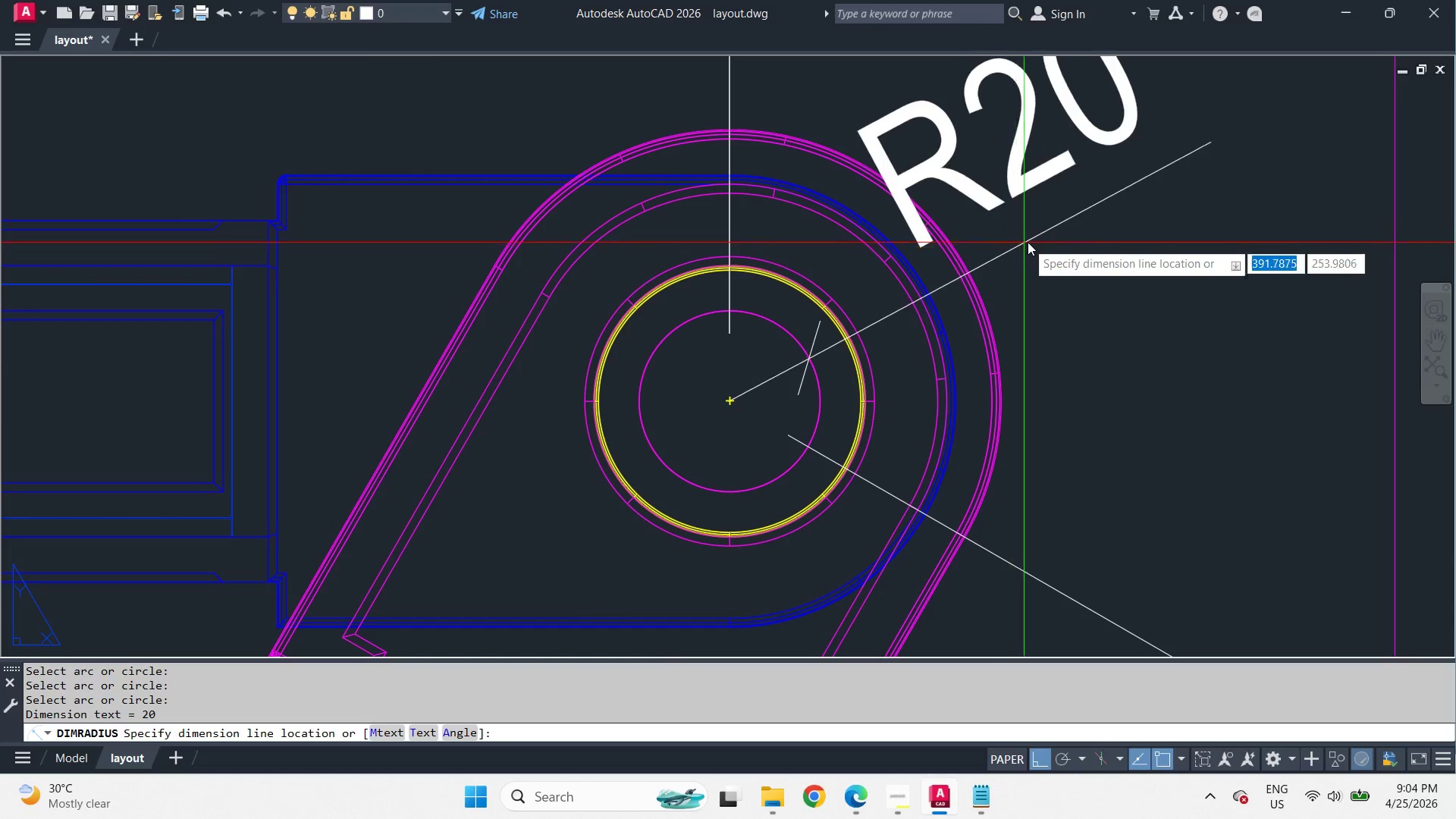 
left_click([1097, 241])
 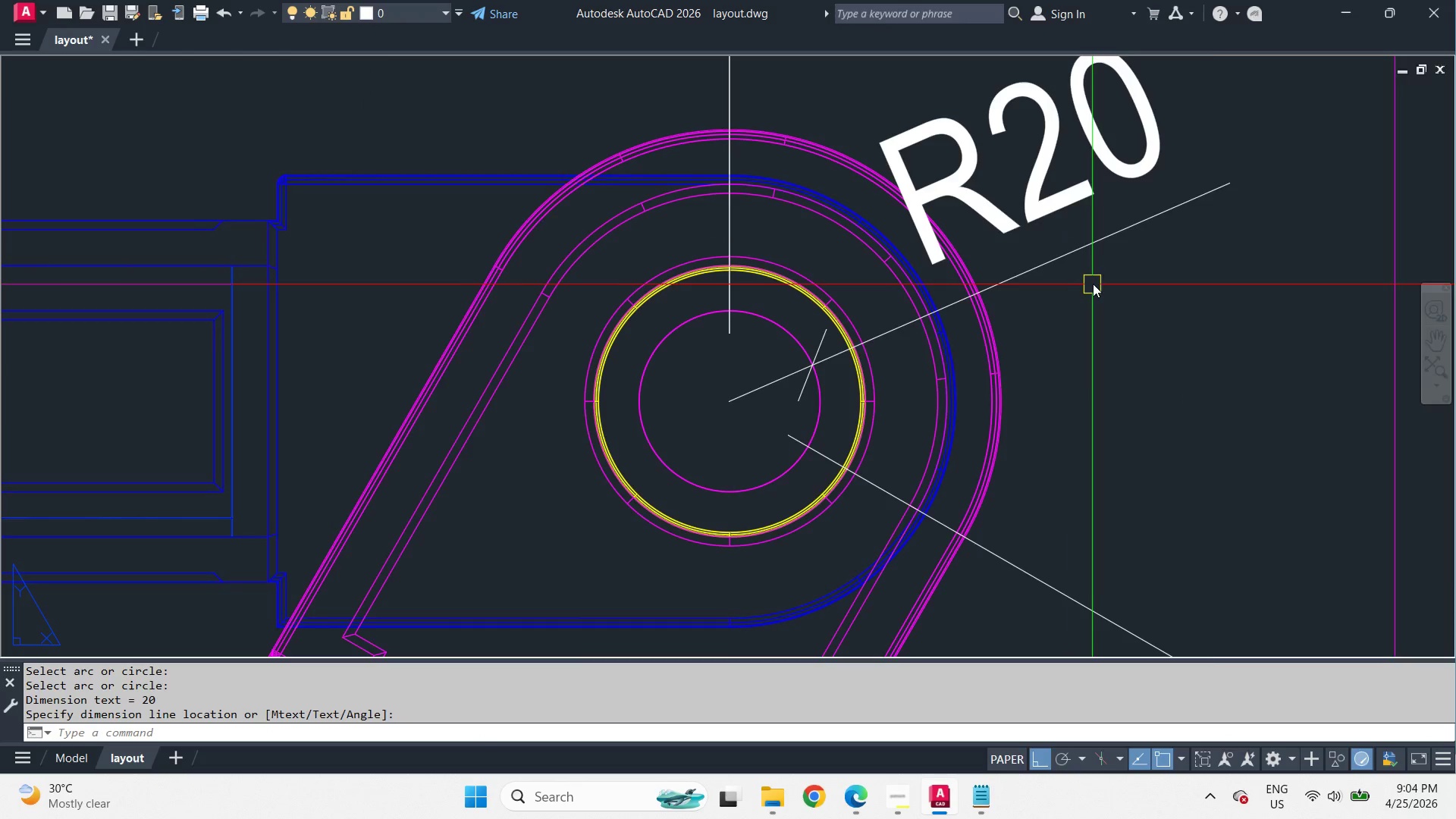 
type(ma )
 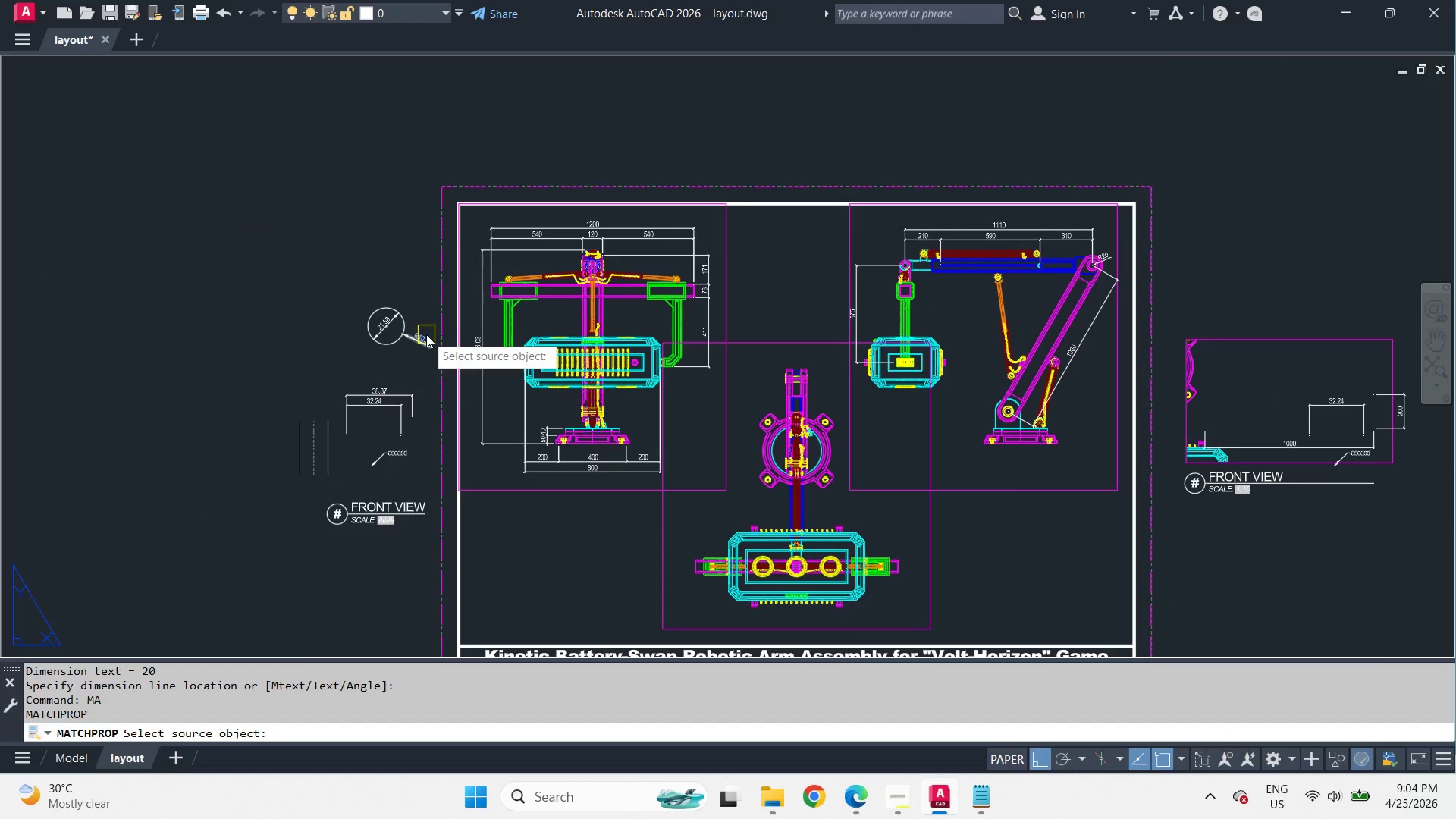 
left_click([425, 335])
 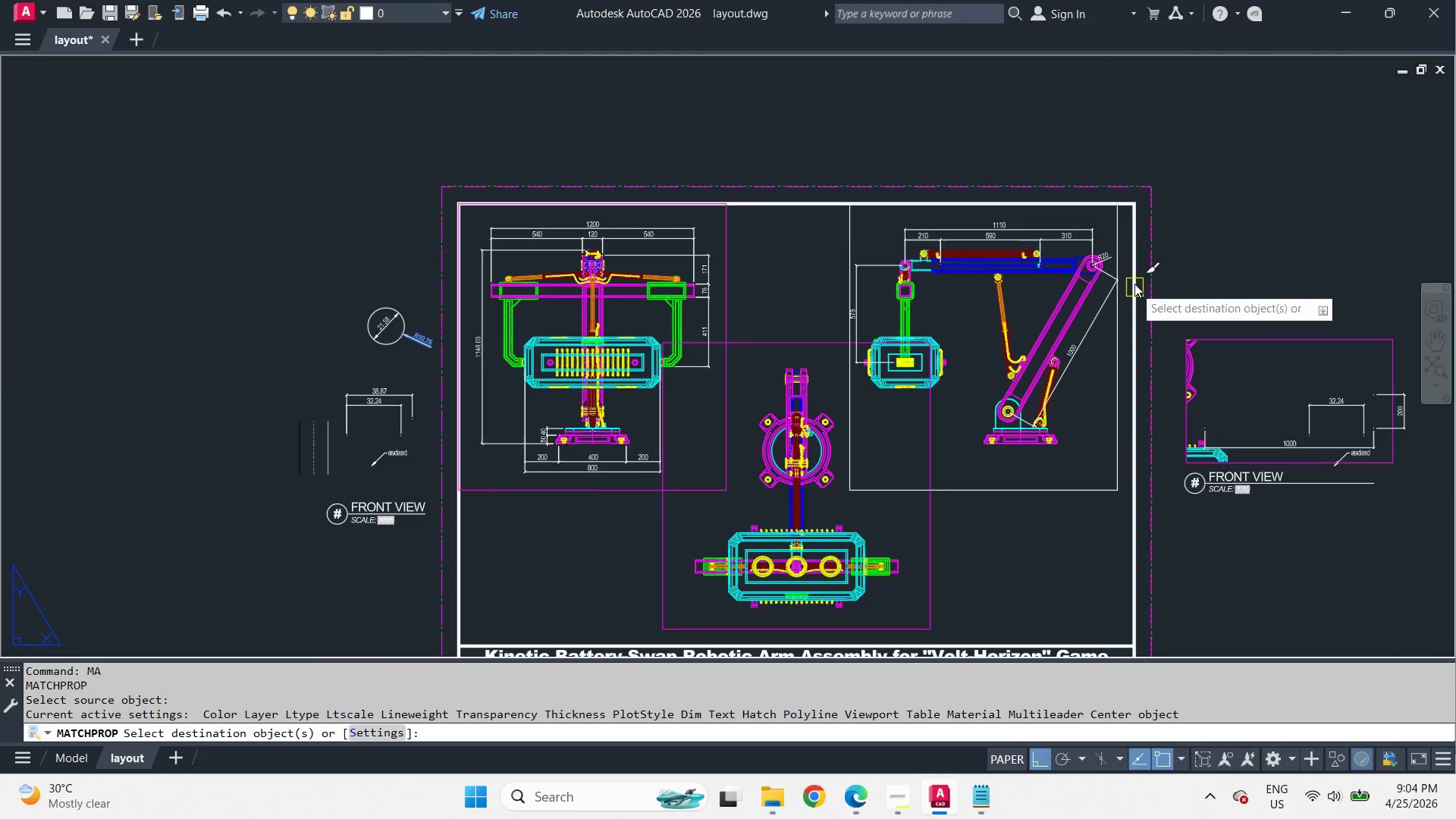 
scroll: coordinate [1108, 256], scroll_direction: down, amount: 7.0
 